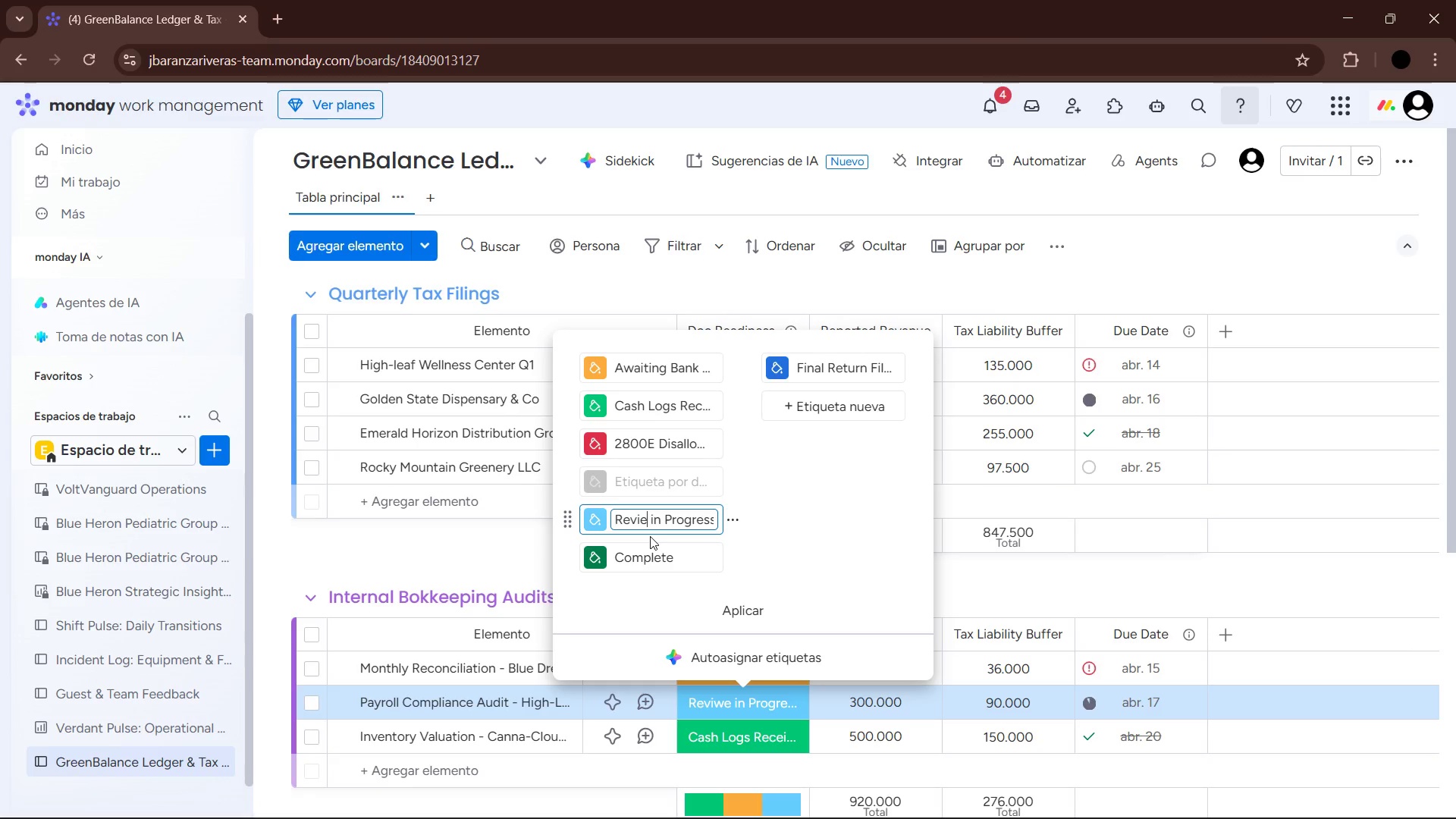 
key(W)
 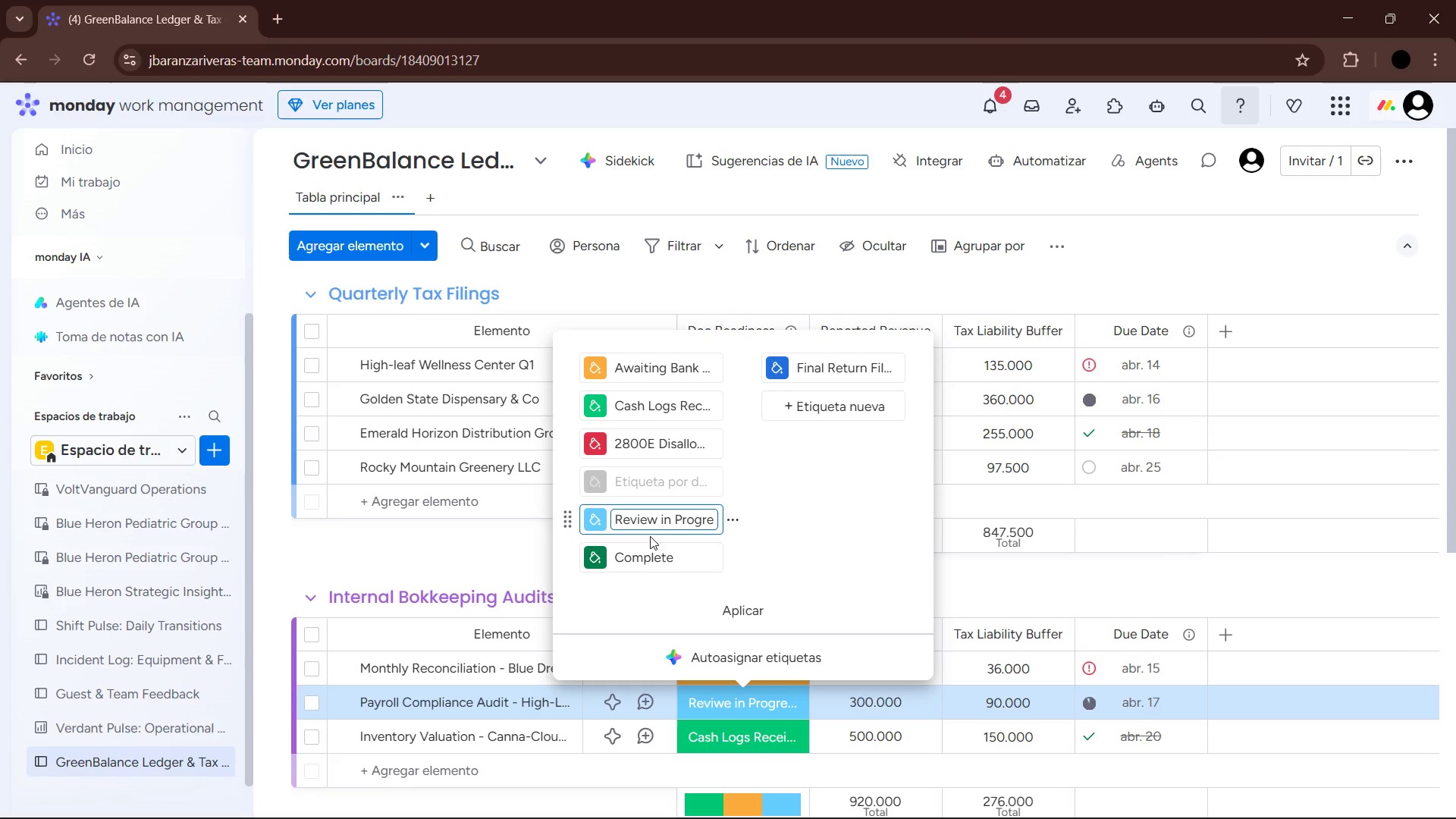 
left_click([752, 604])
 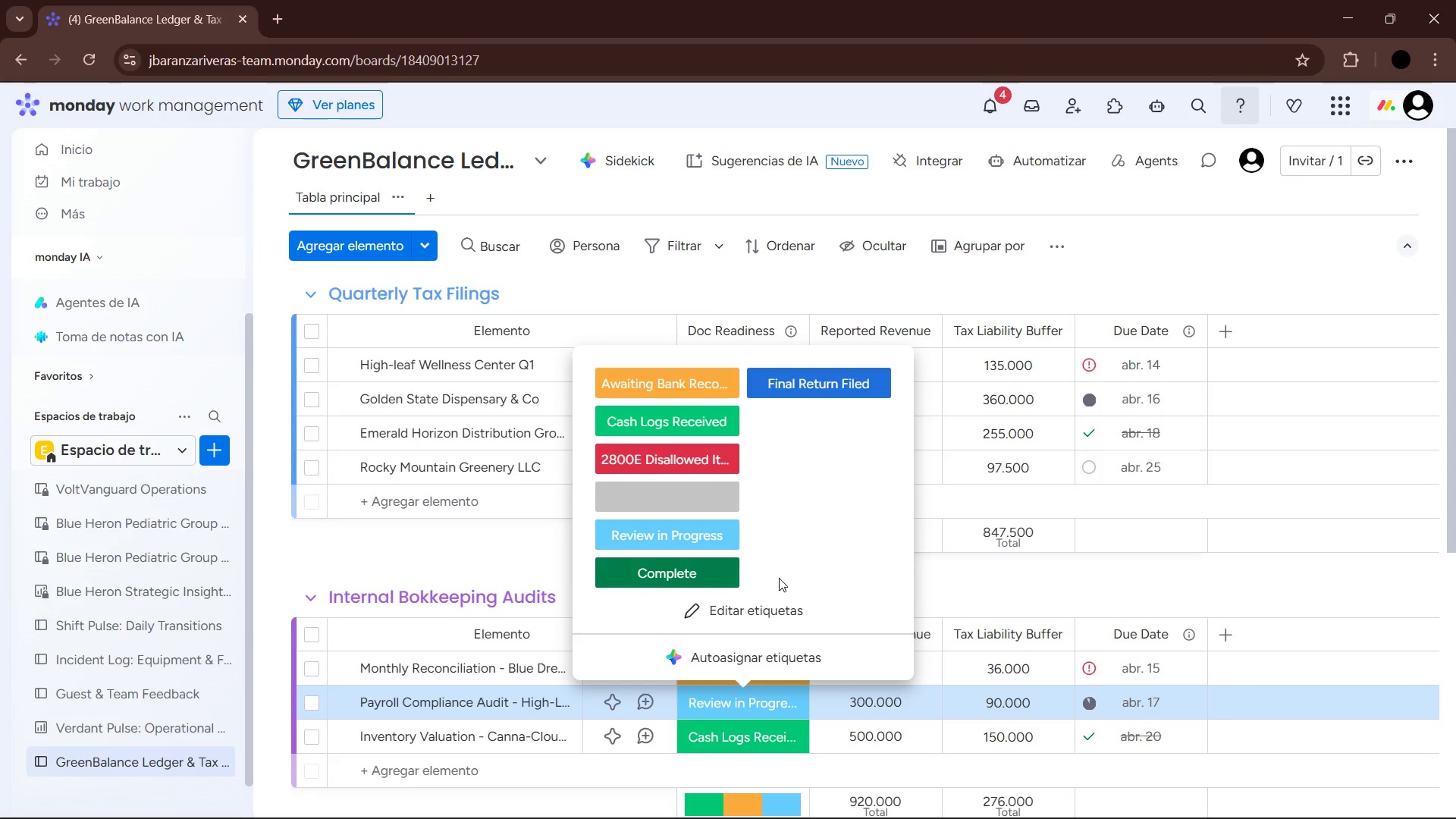 
wait(7.51)
 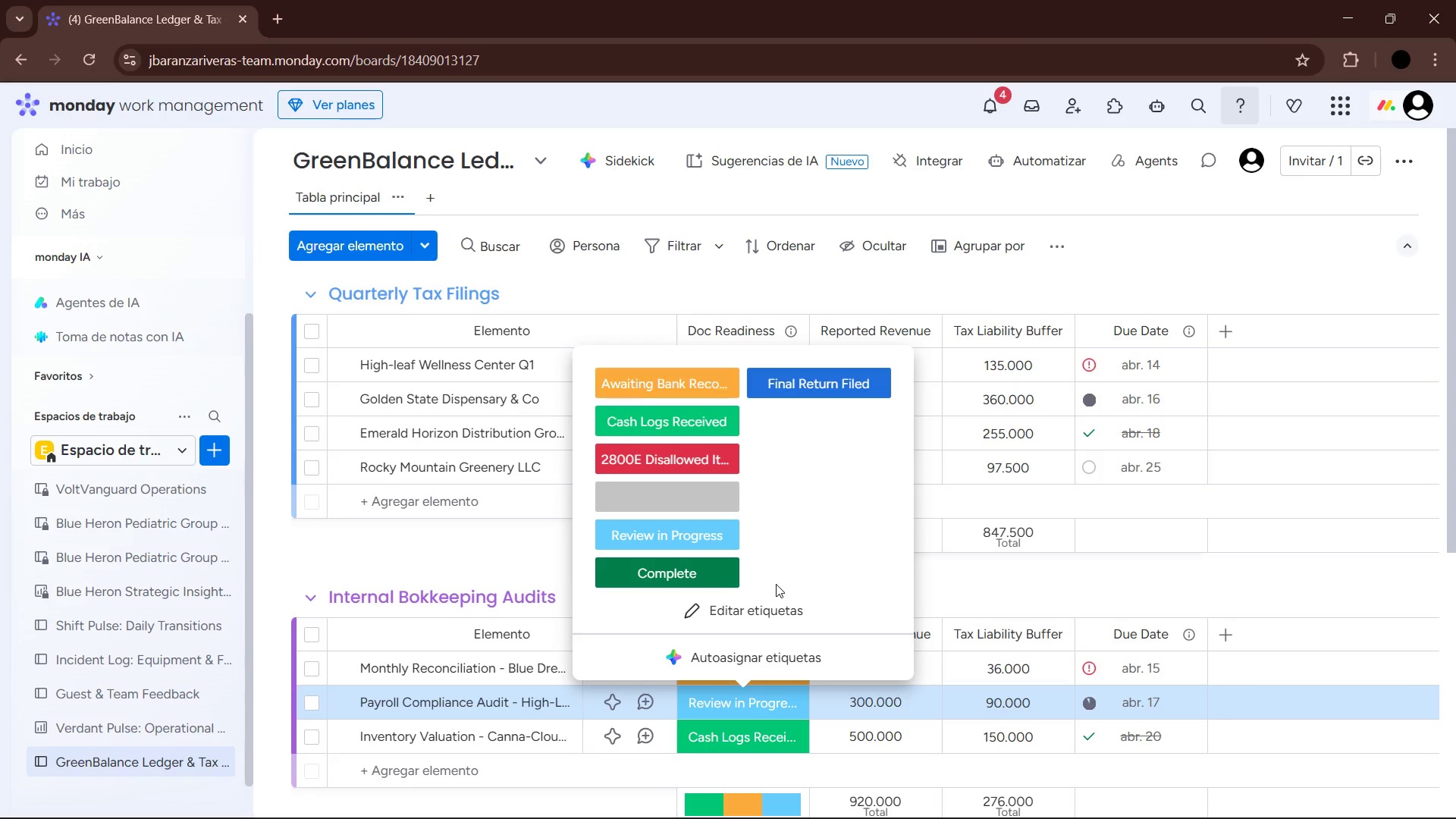 
mouse_move([686, 383])
 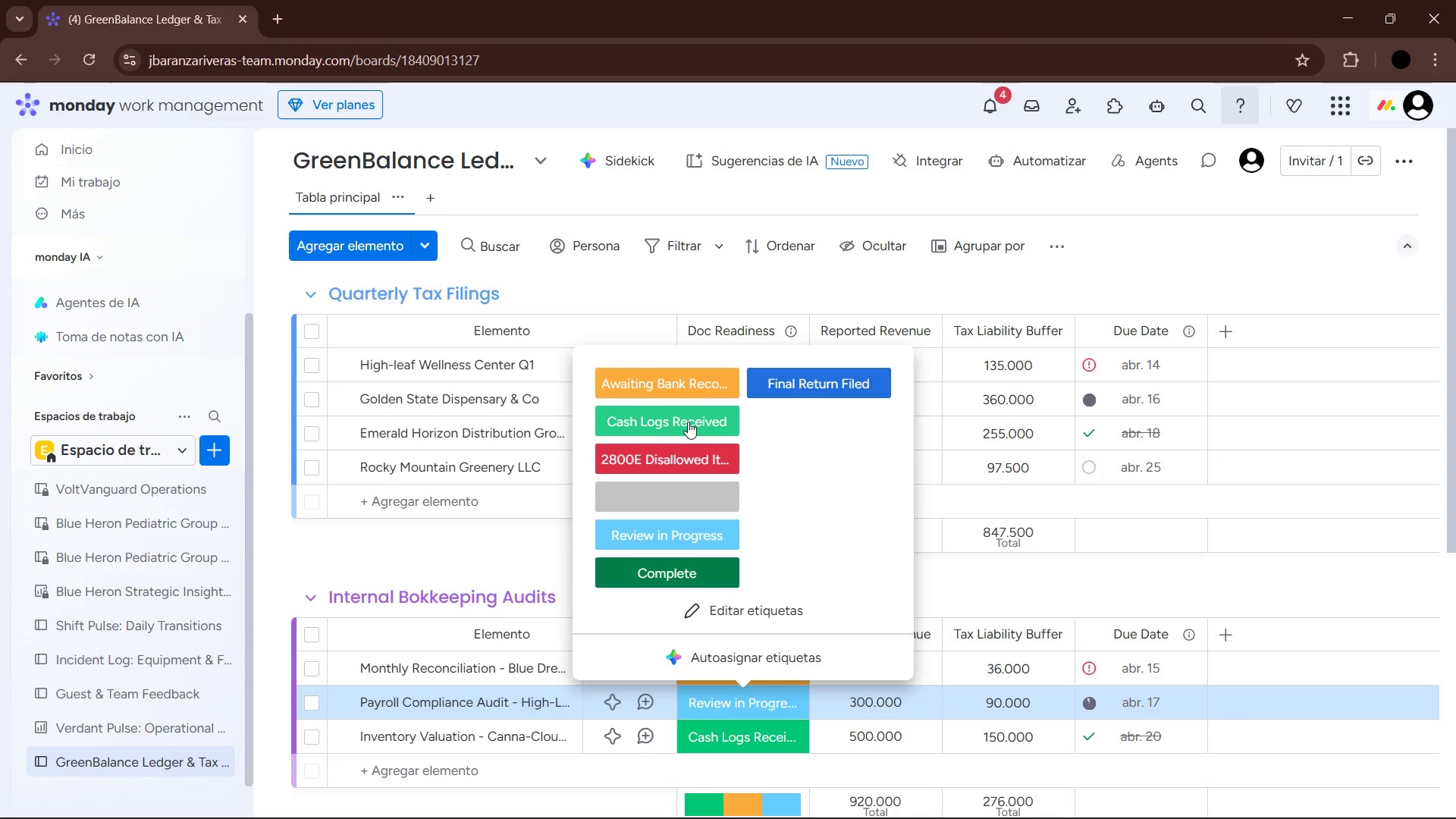 
mouse_move([689, 464])
 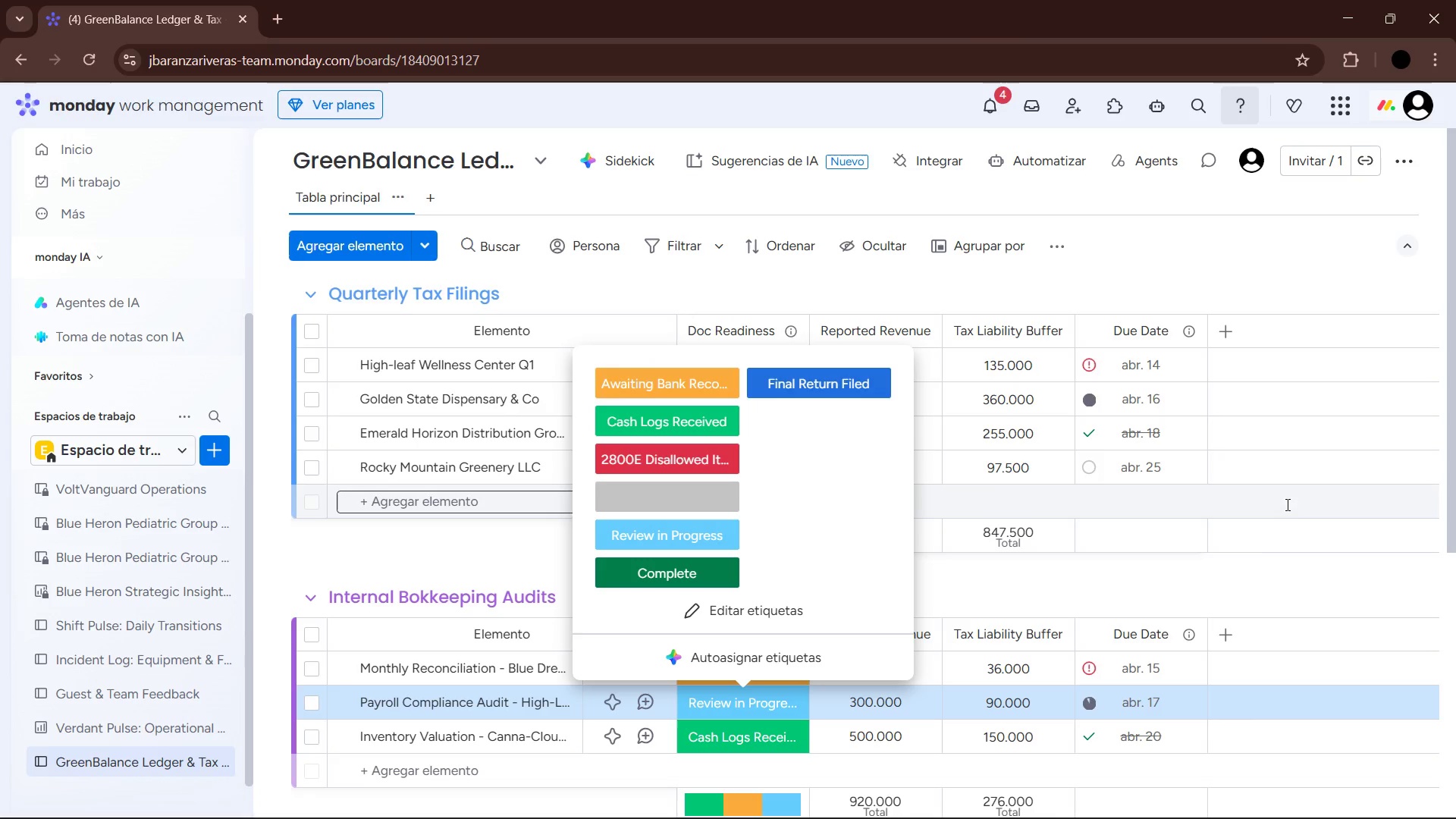 
left_click([1222, 580])
 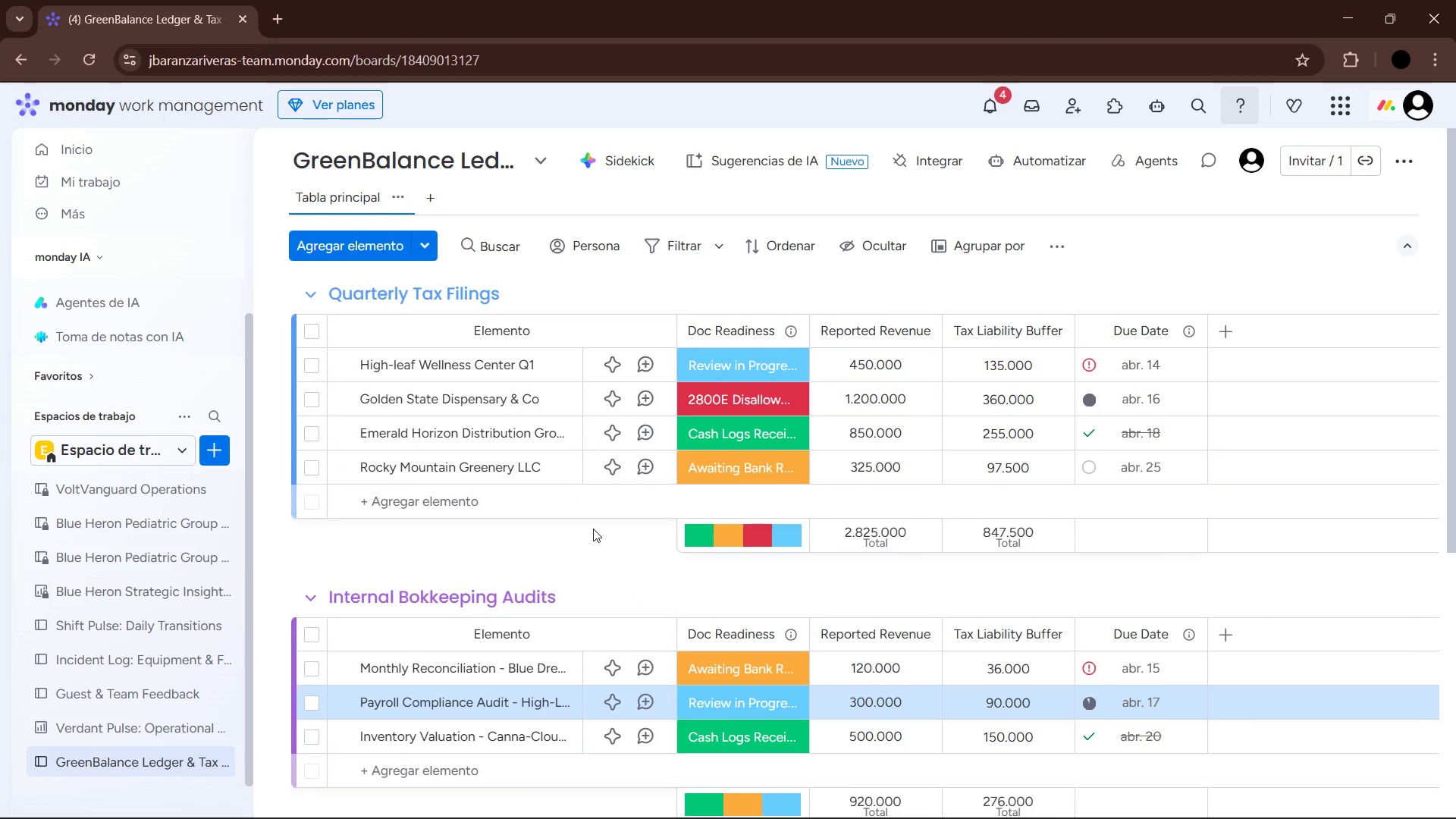 
scroll: coordinate [585, 519], scroll_direction: up, amount: 3.0
 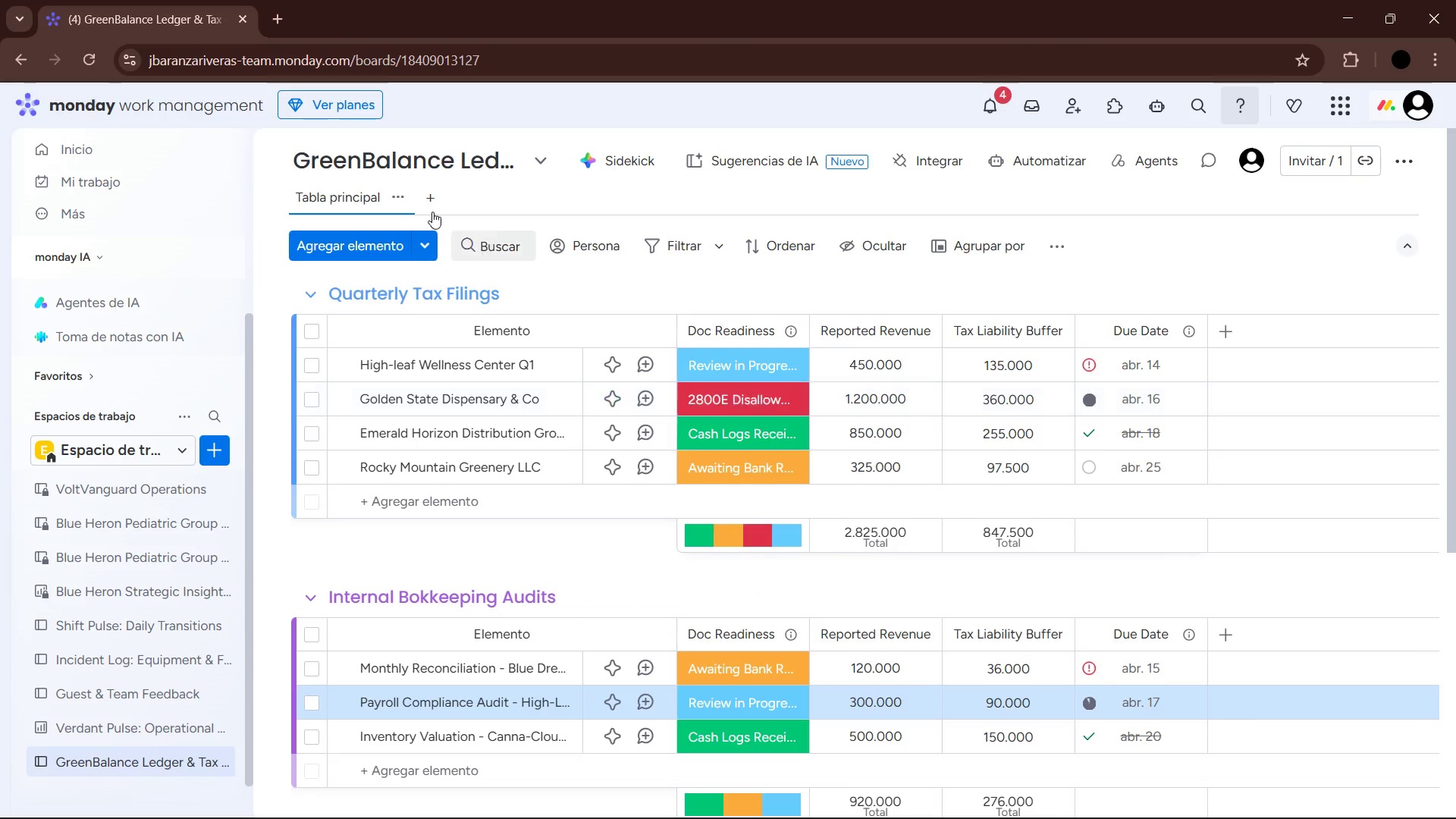 
mouse_move([449, 168])
 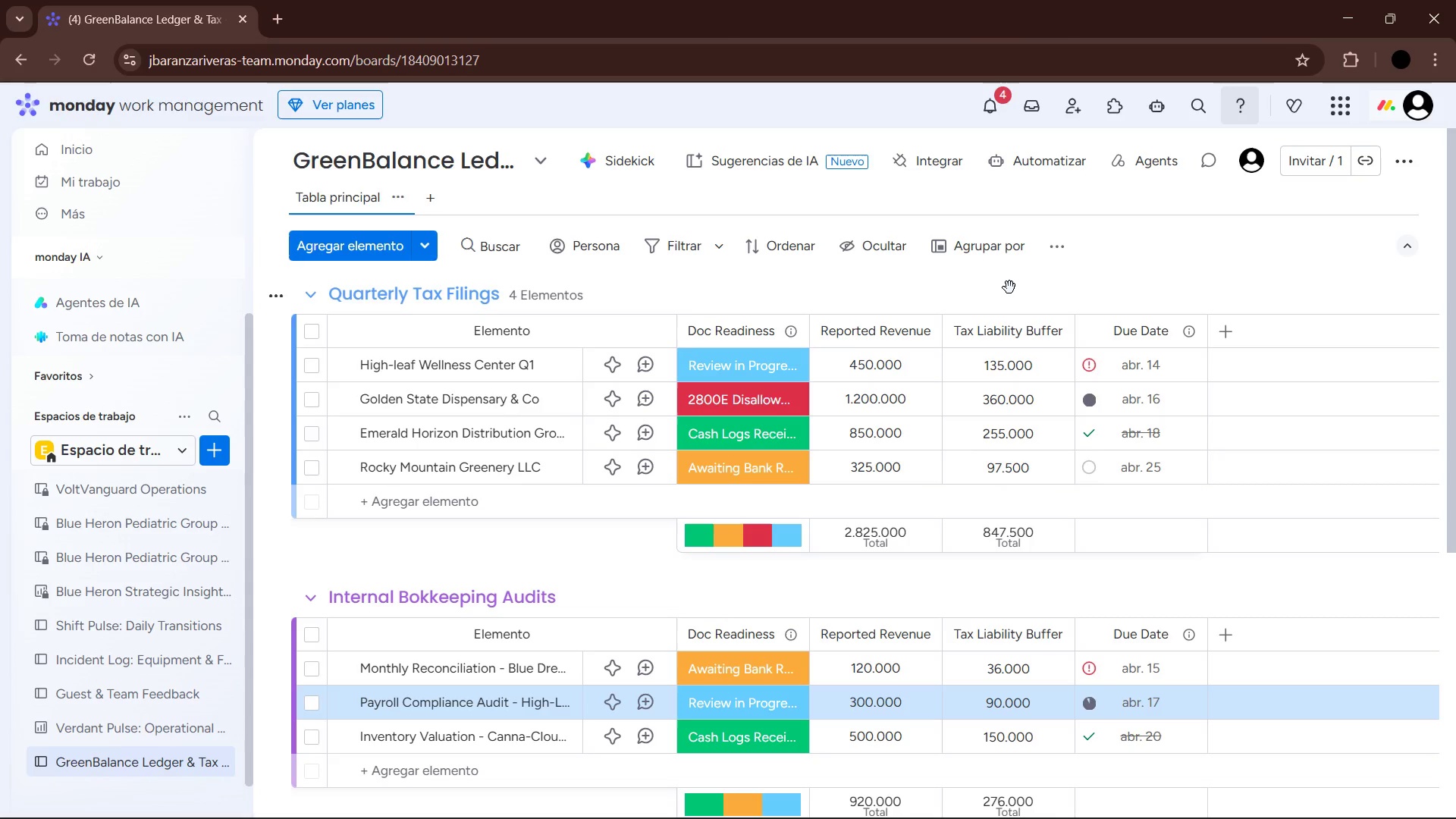 
wait(38.19)
 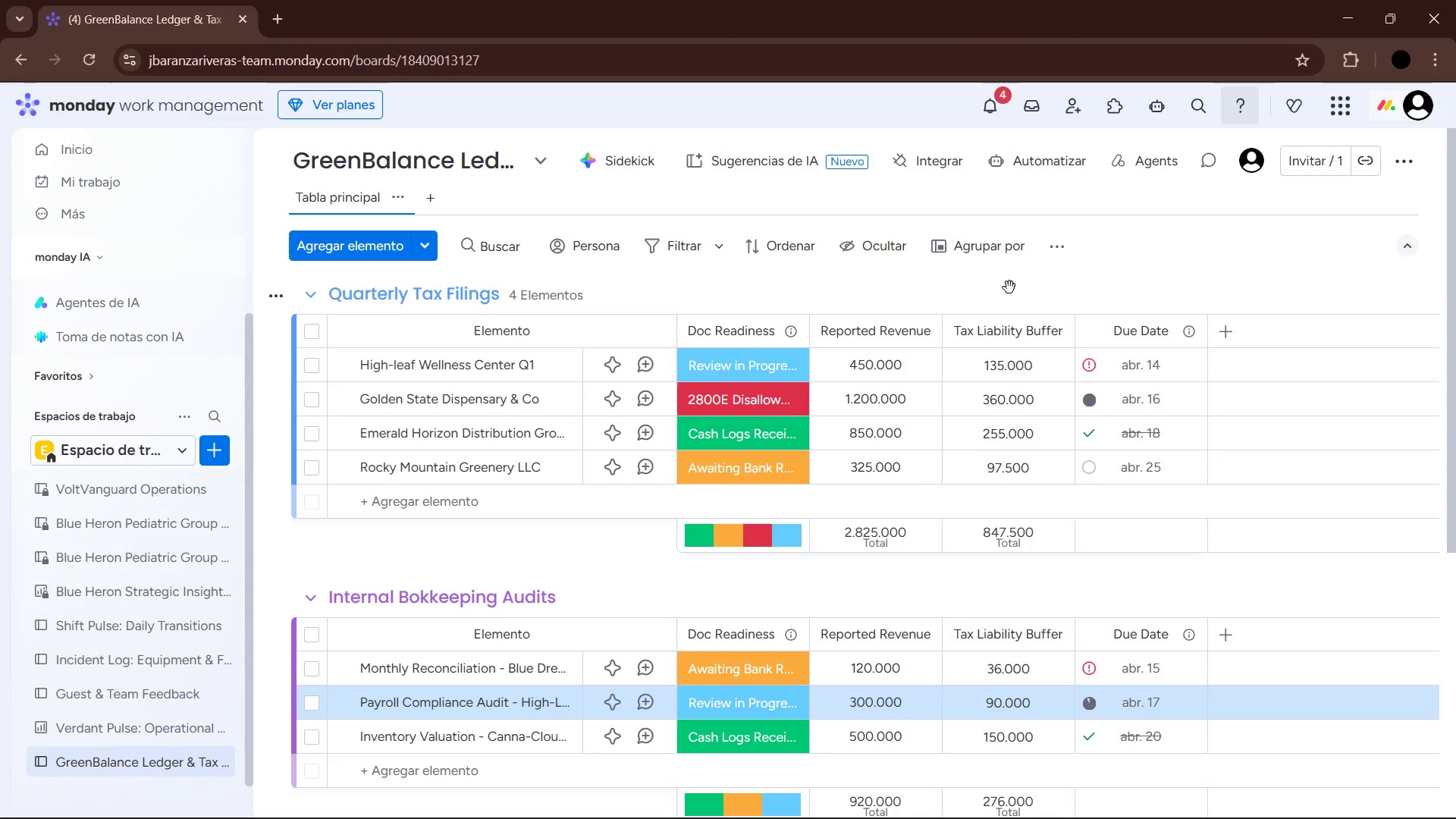 
left_click([1218, 335])
 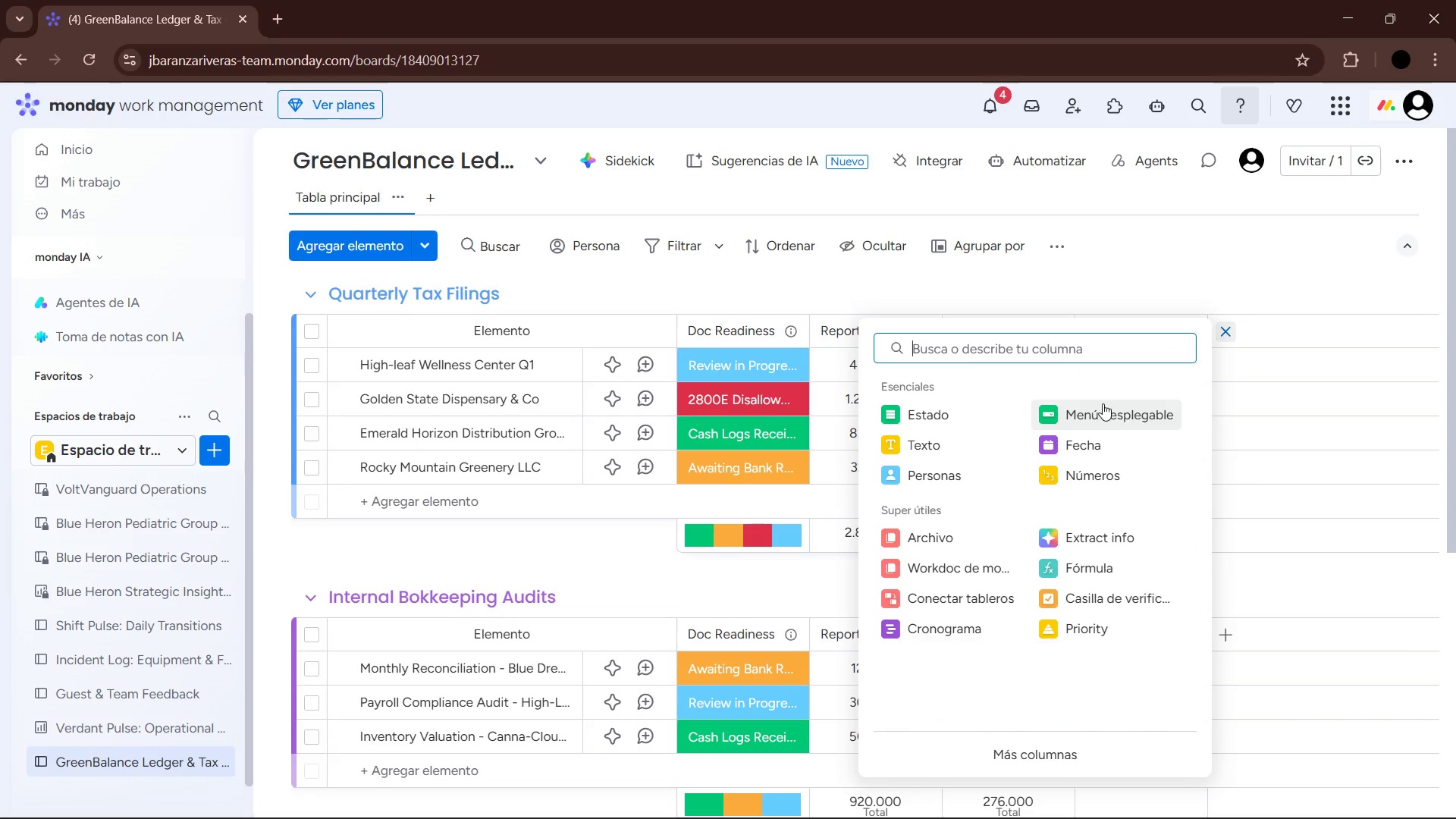 
left_click([960, 419])
 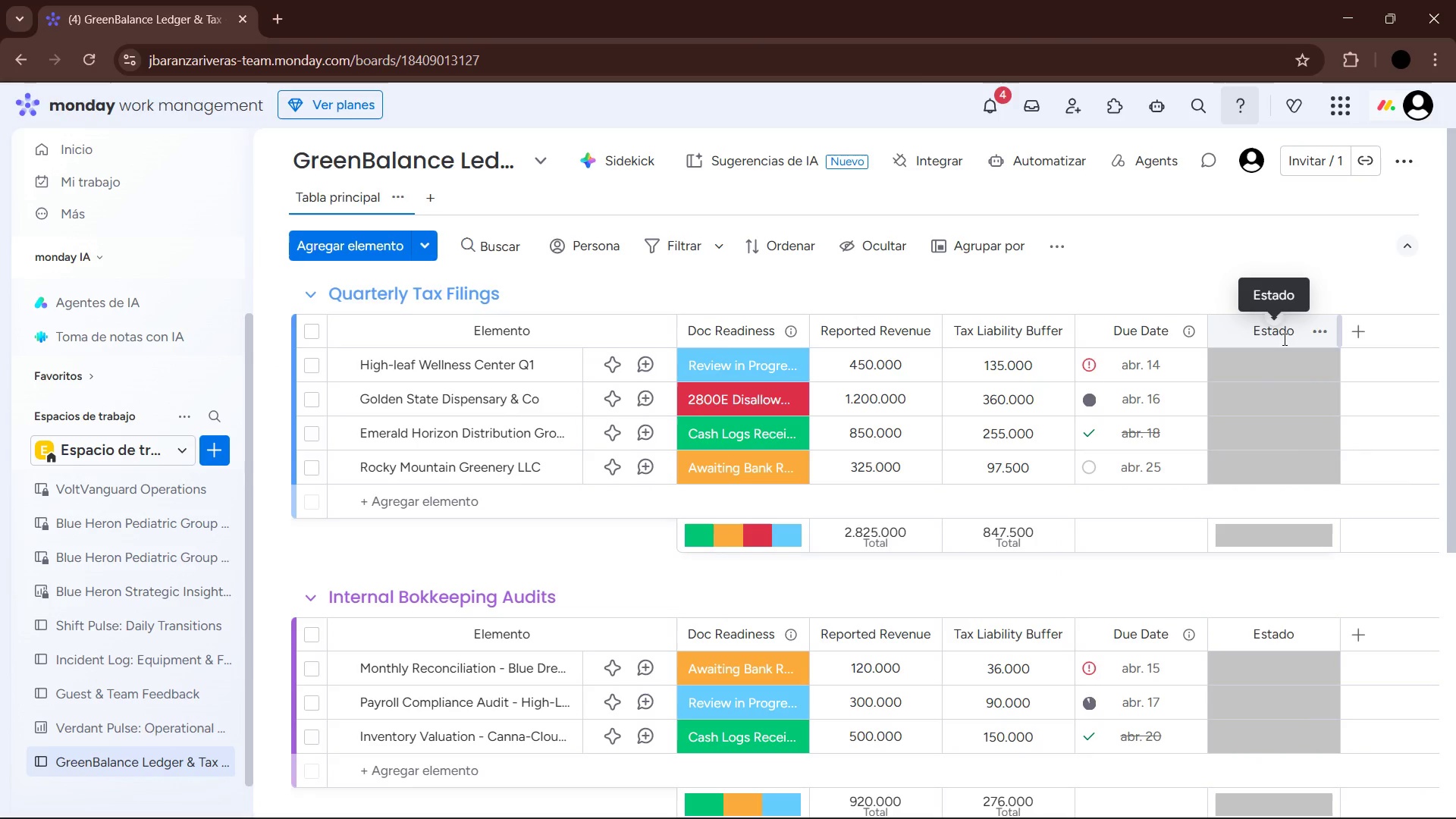 
left_click_drag(start_coordinate=[1228, 335], to_coordinate=[1087, 328])
 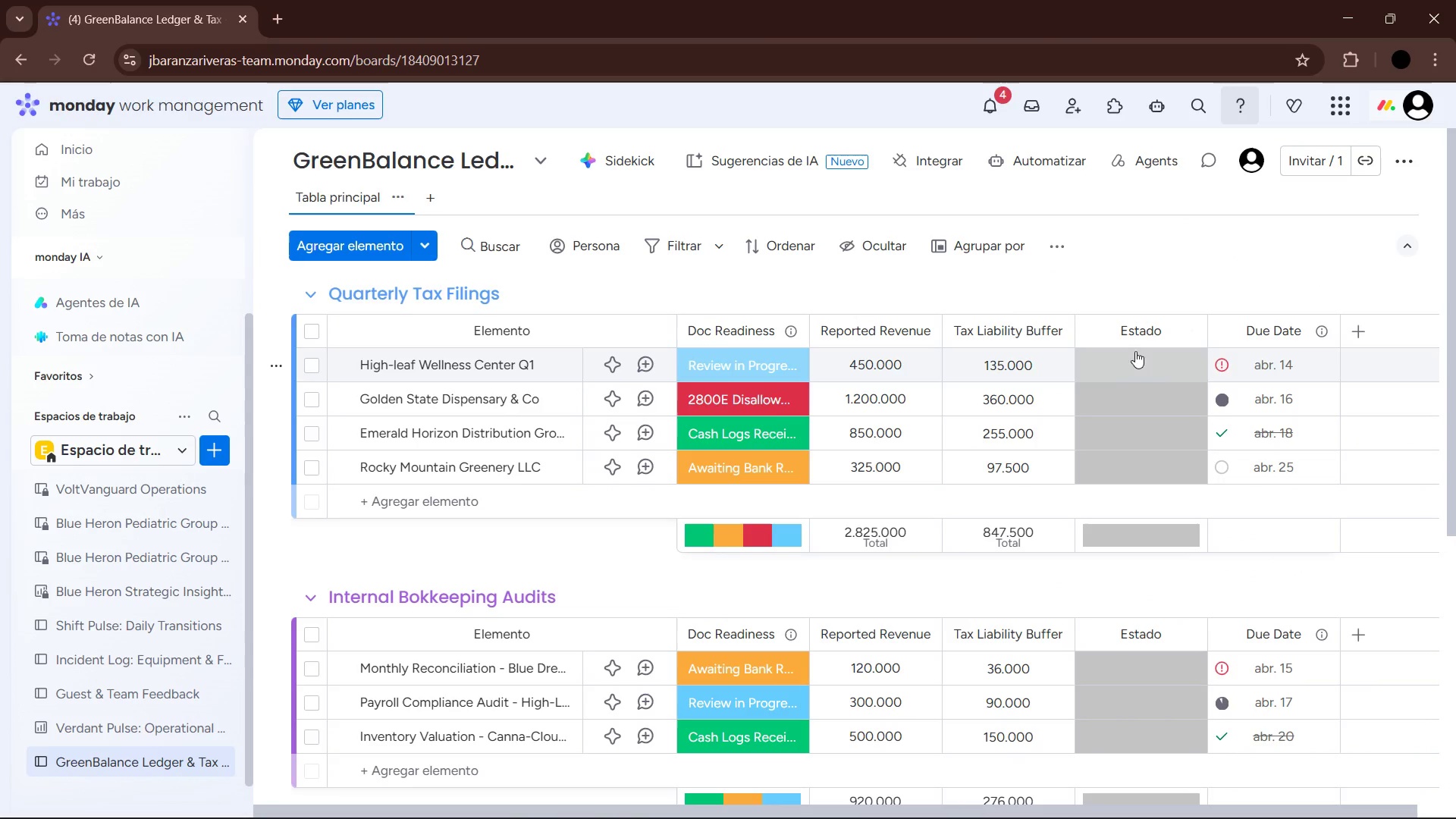 
left_click([1148, 337])
 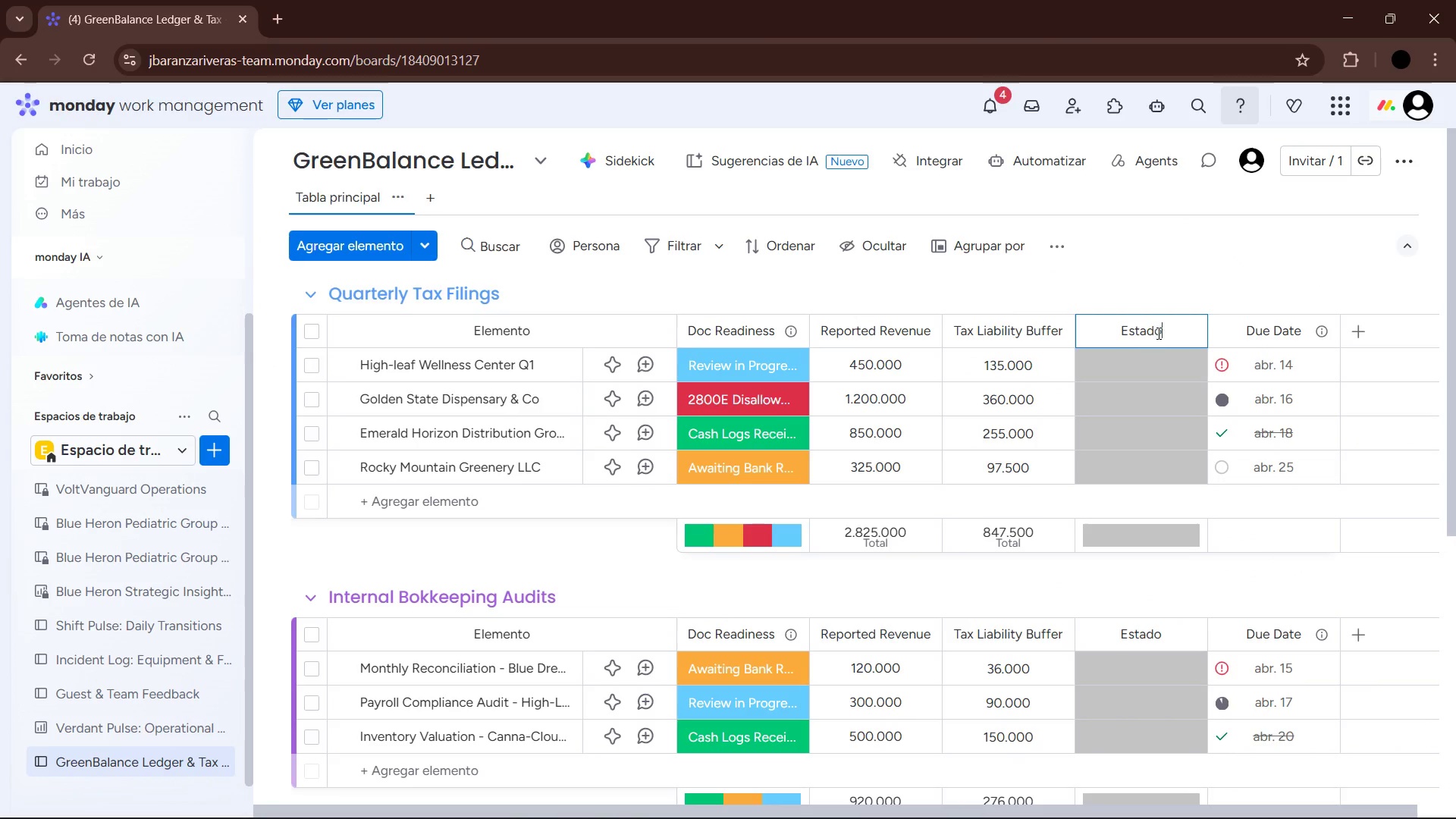 
left_click_drag(start_coordinate=[1162, 333], to_coordinate=[1104, 335])
 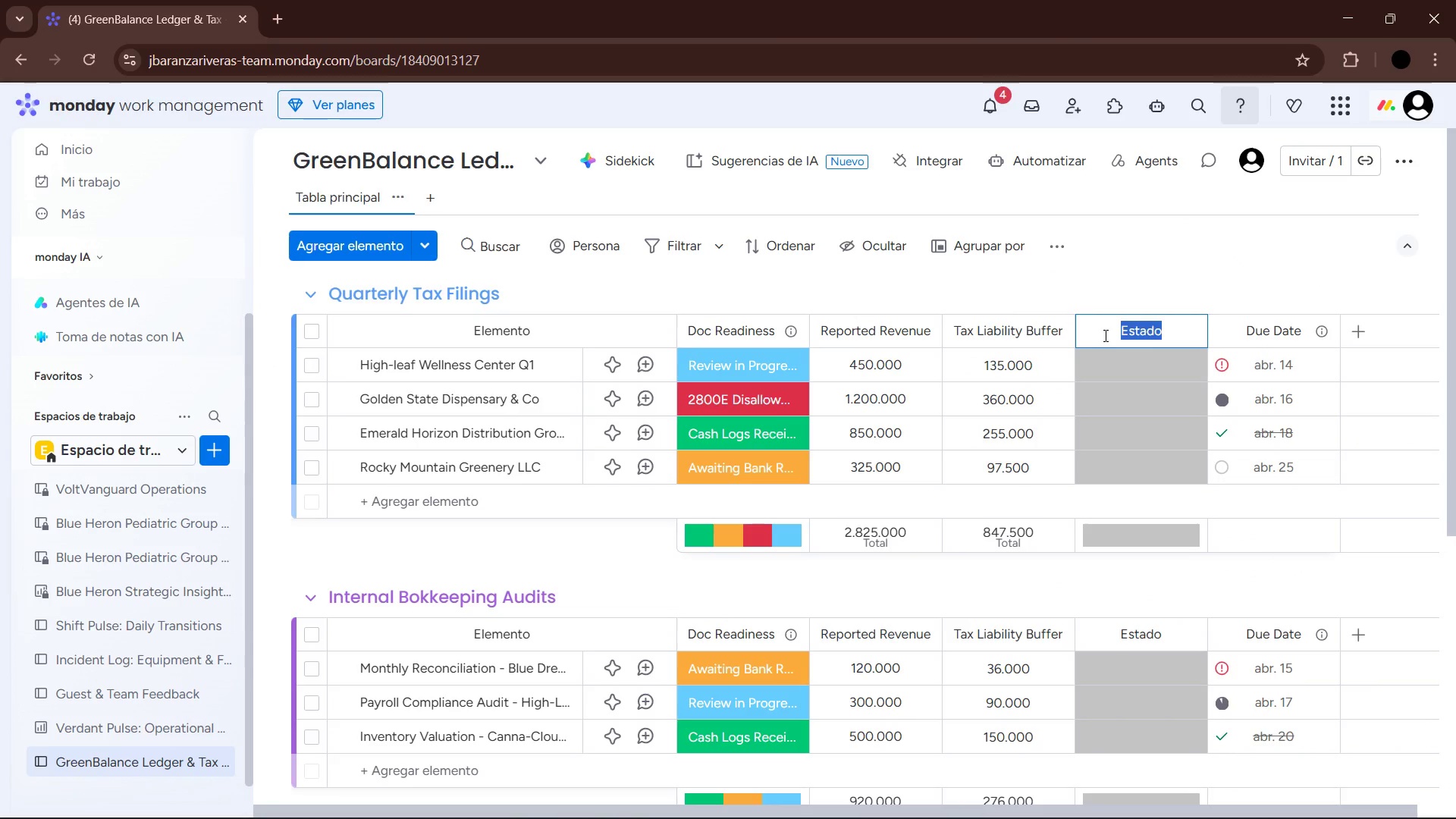 
type(Priority)
 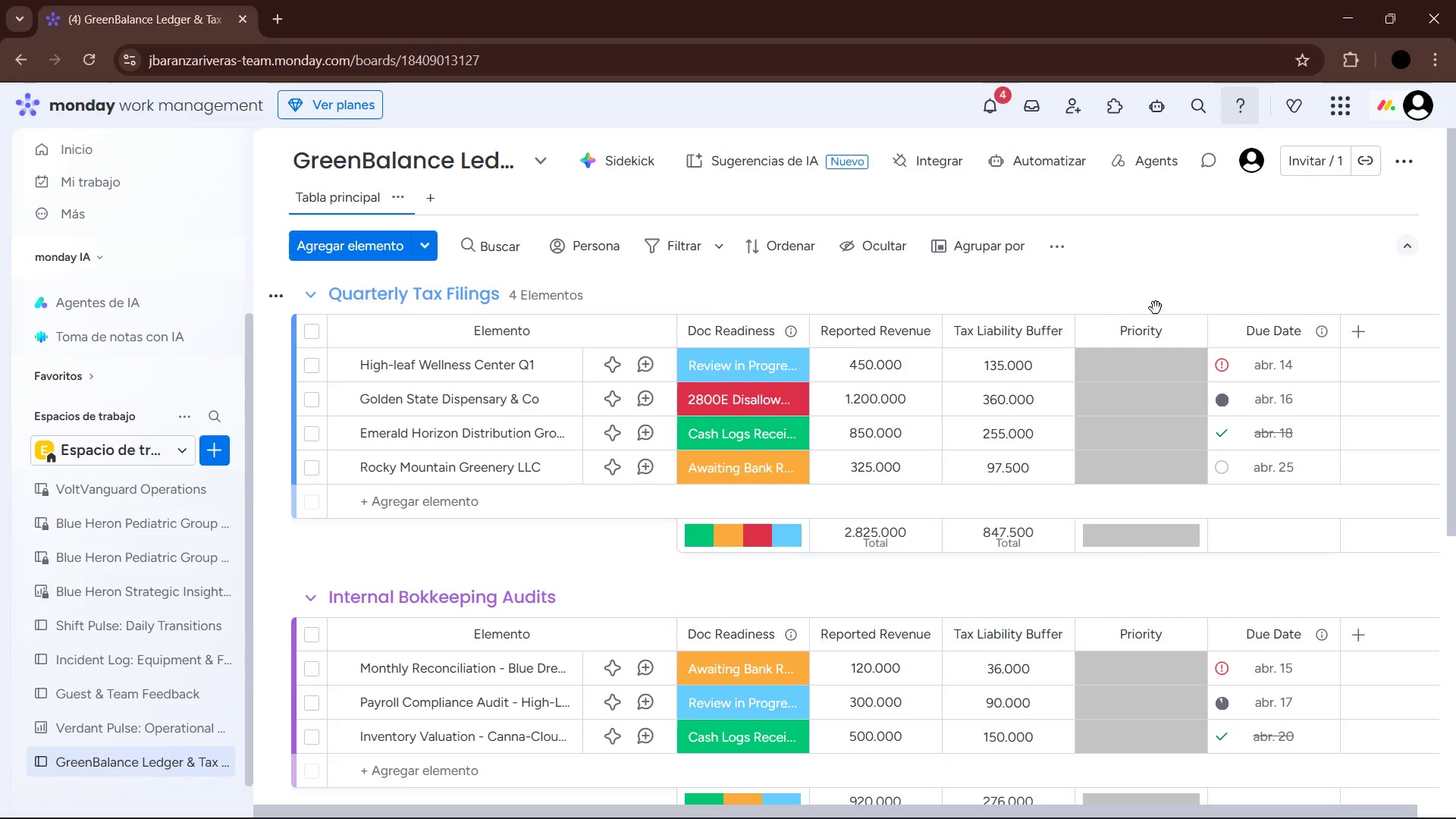 
left_click([1157, 365])
 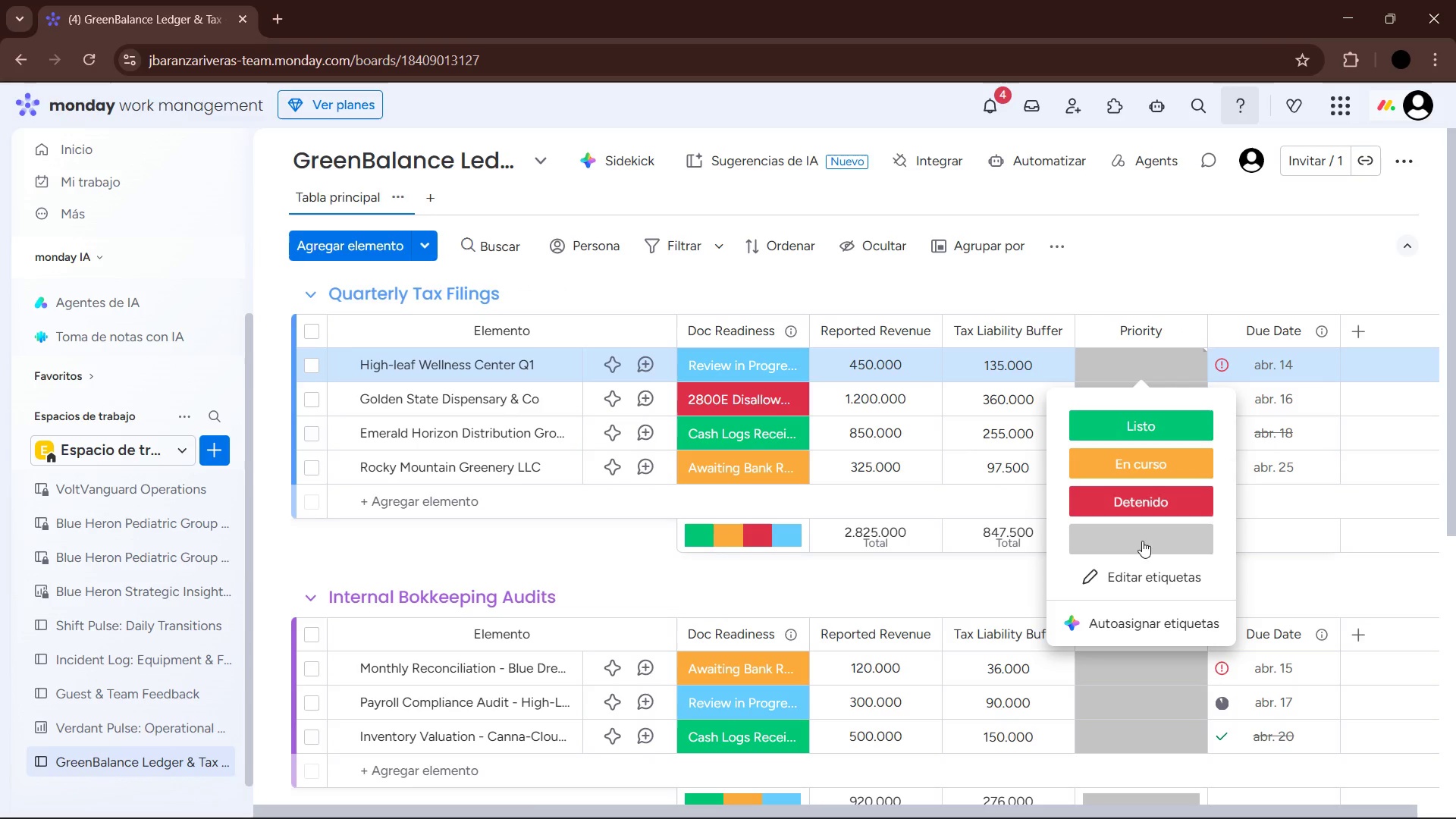 
left_click([1148, 569])
 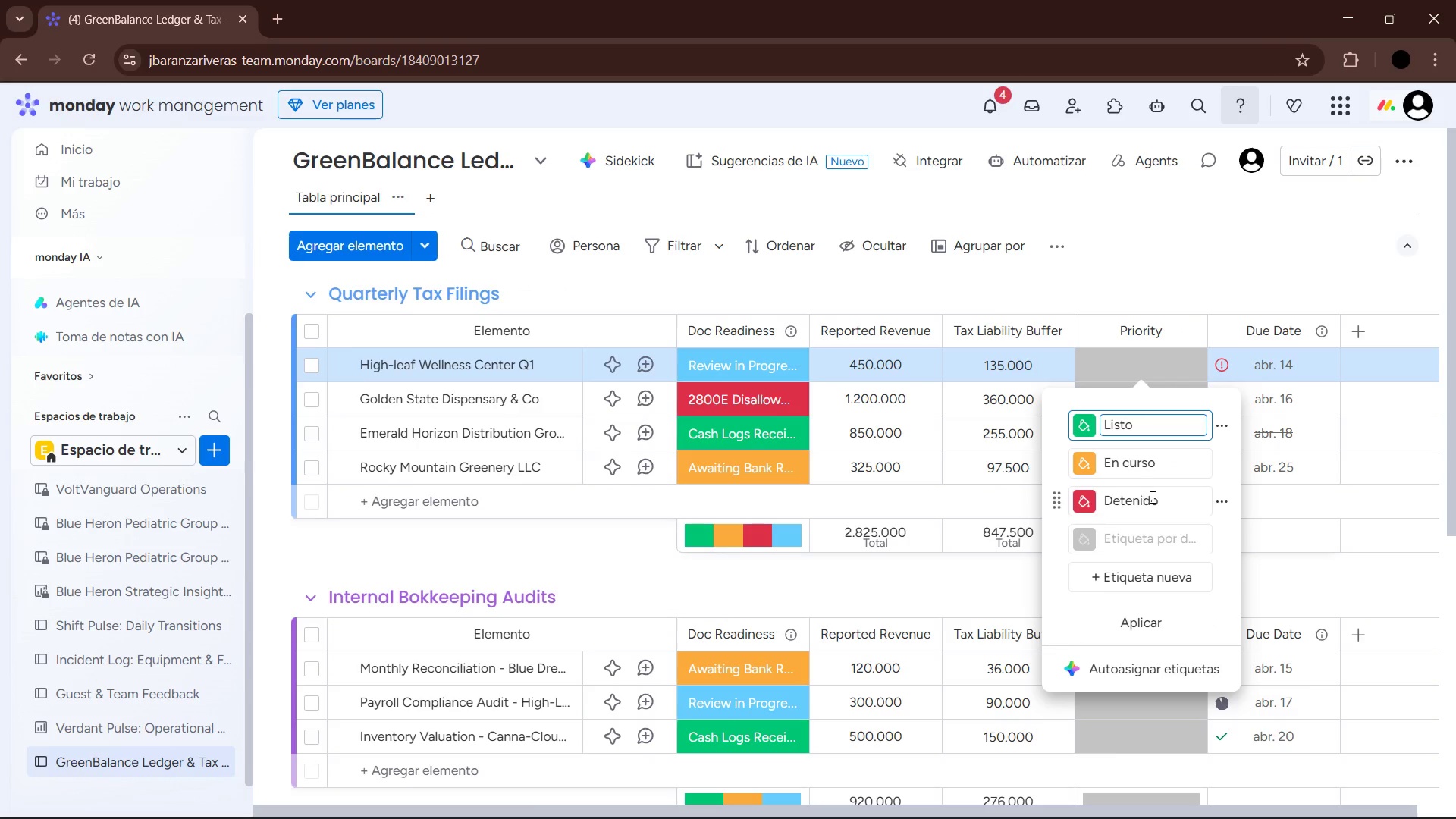 
left_click_drag(start_coordinate=[1159, 496], to_coordinate=[1081, 493])
 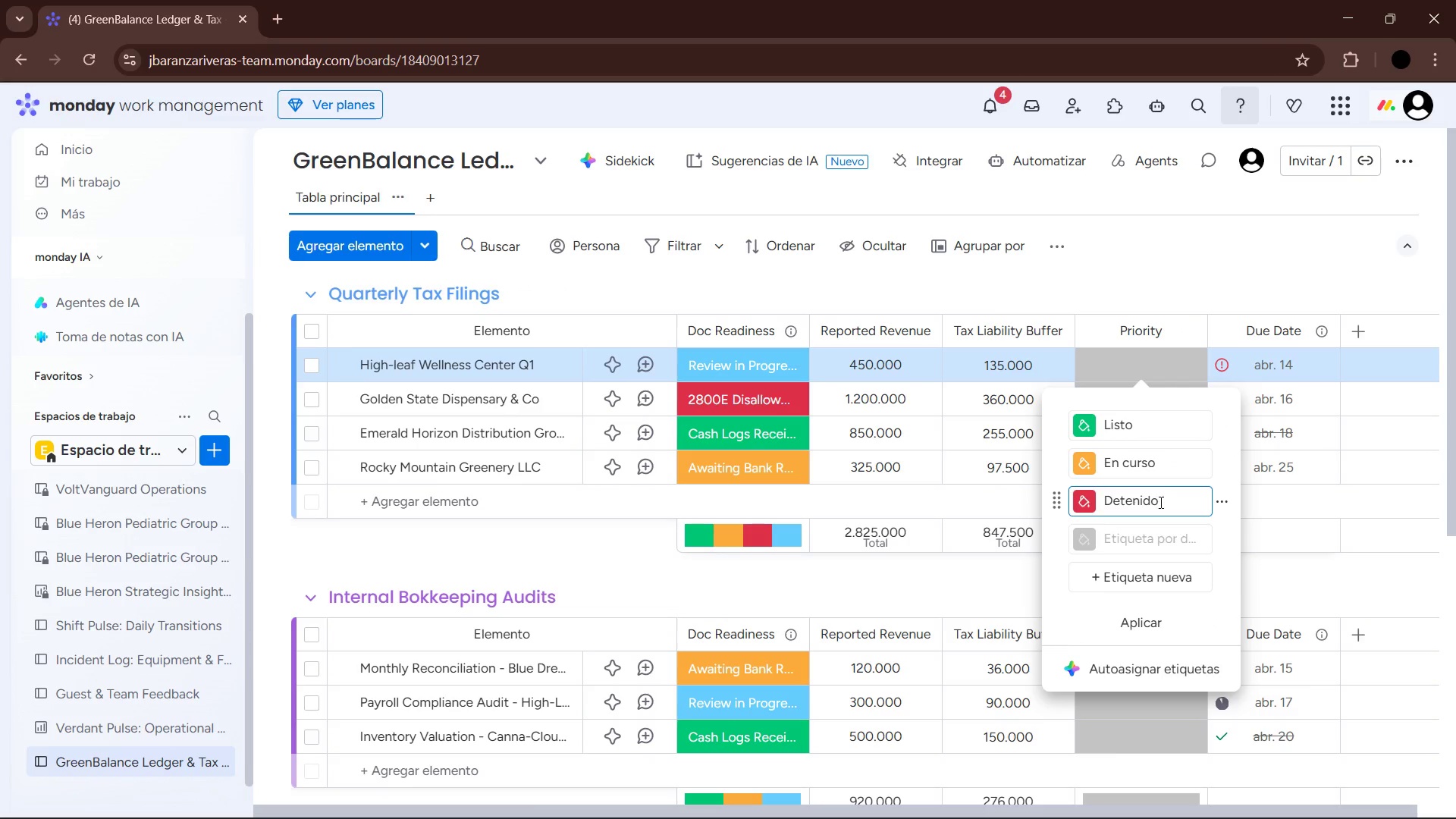 
left_click([1144, 504])
 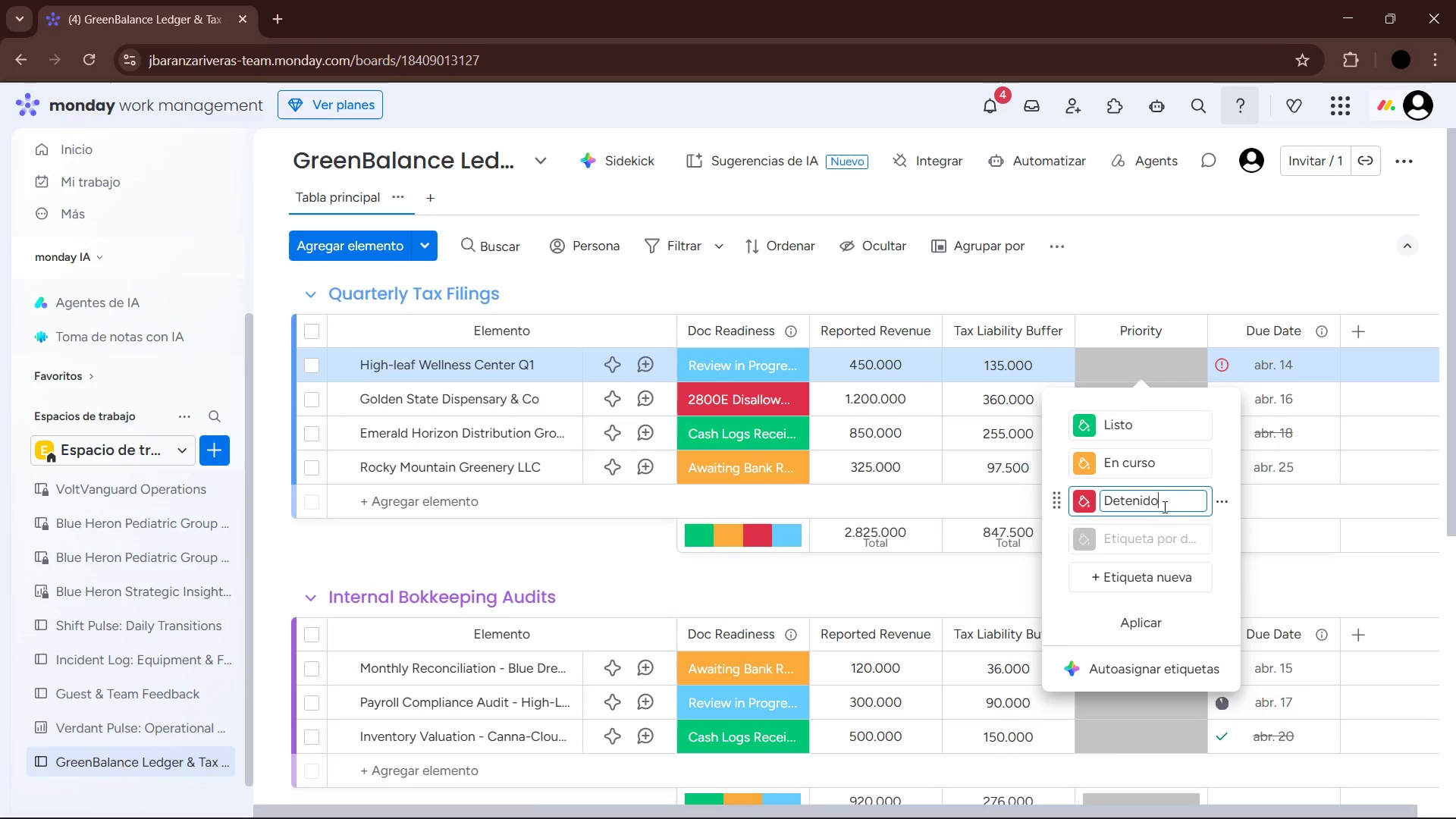 
left_click_drag(start_coordinate=[1163, 506], to_coordinate=[1094, 504])
 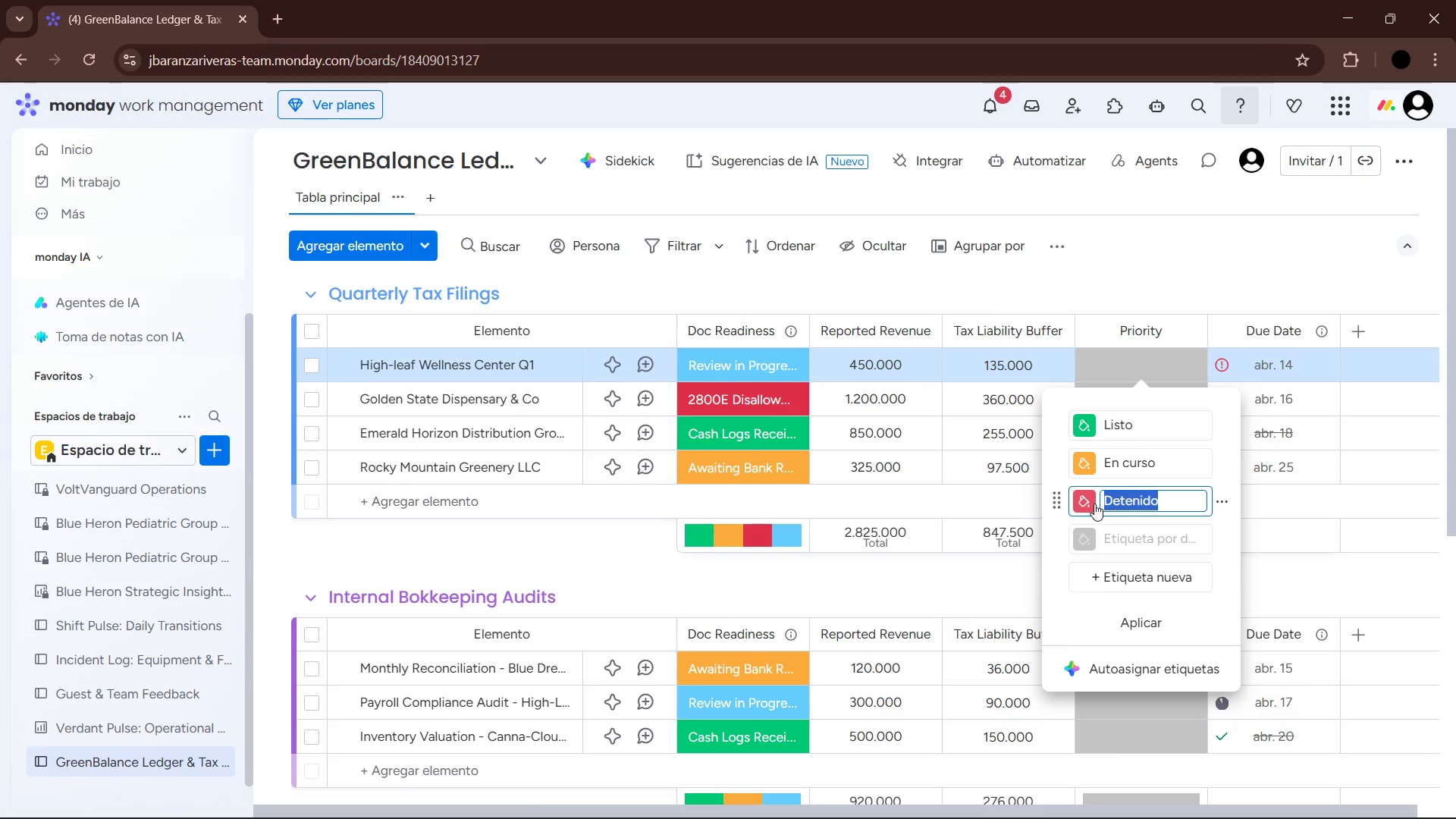 
type(Critical)
 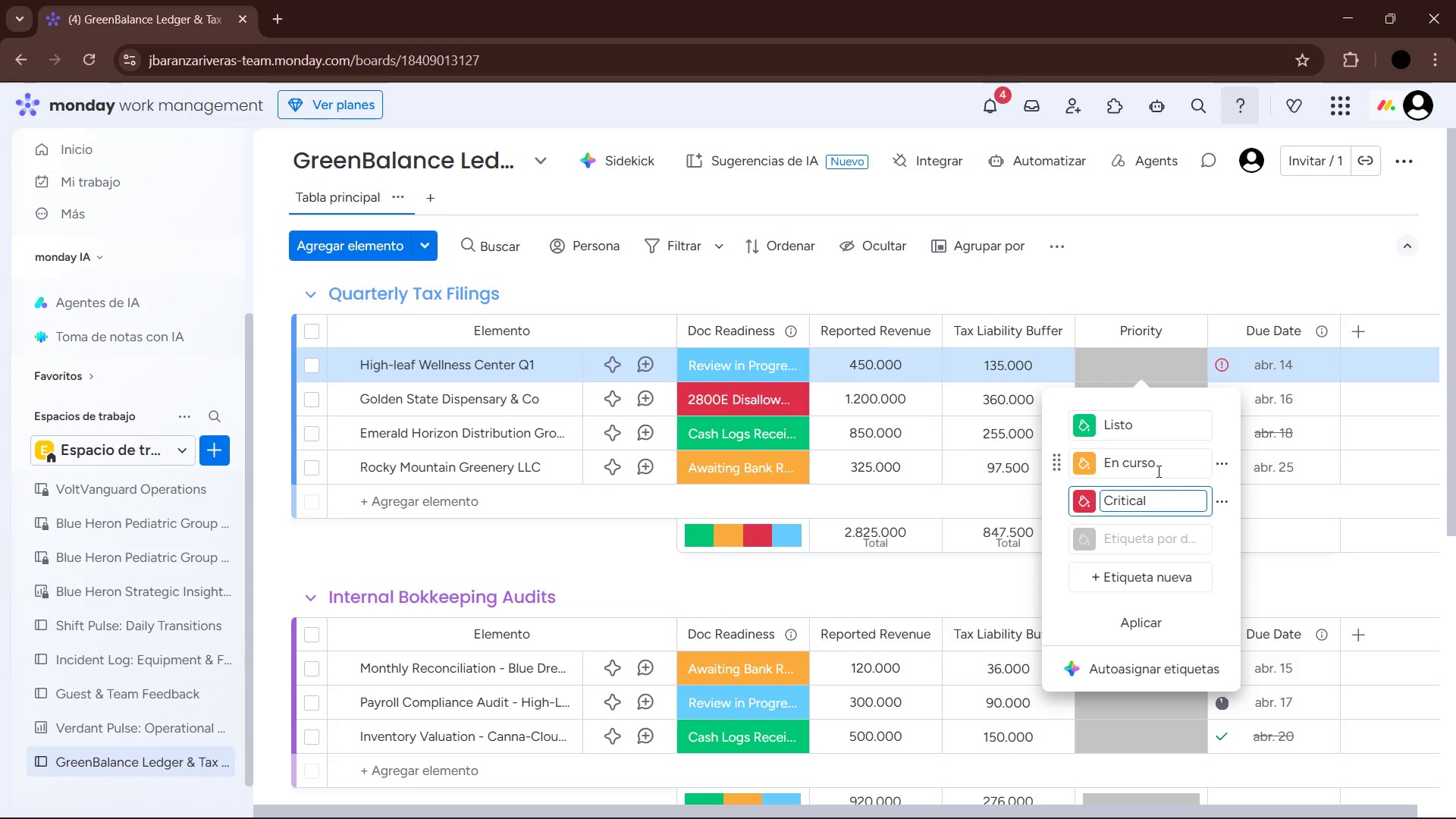 
left_click([1159, 466])
 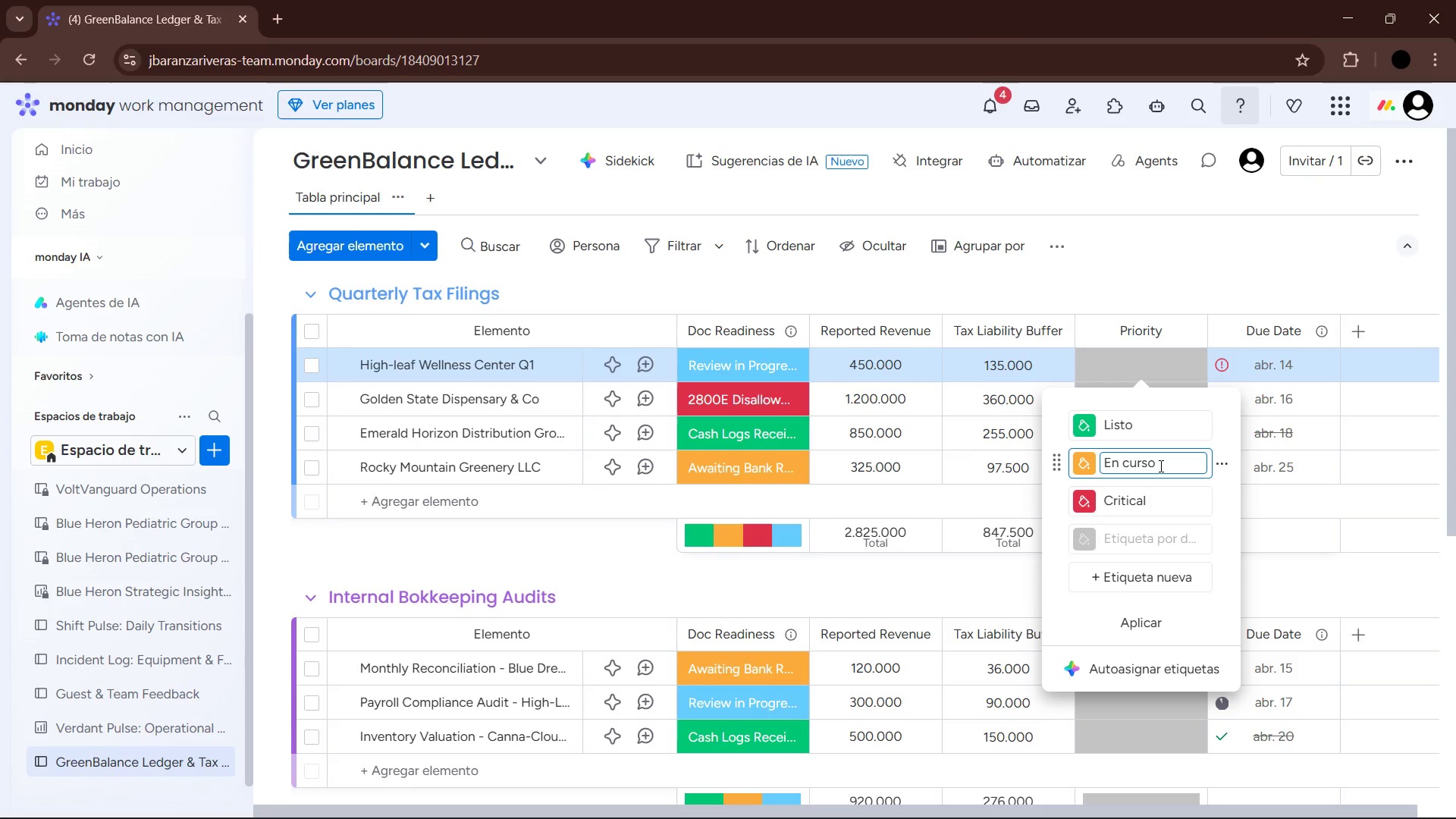 
left_click_drag(start_coordinate=[1159, 466], to_coordinate=[1104, 467])
 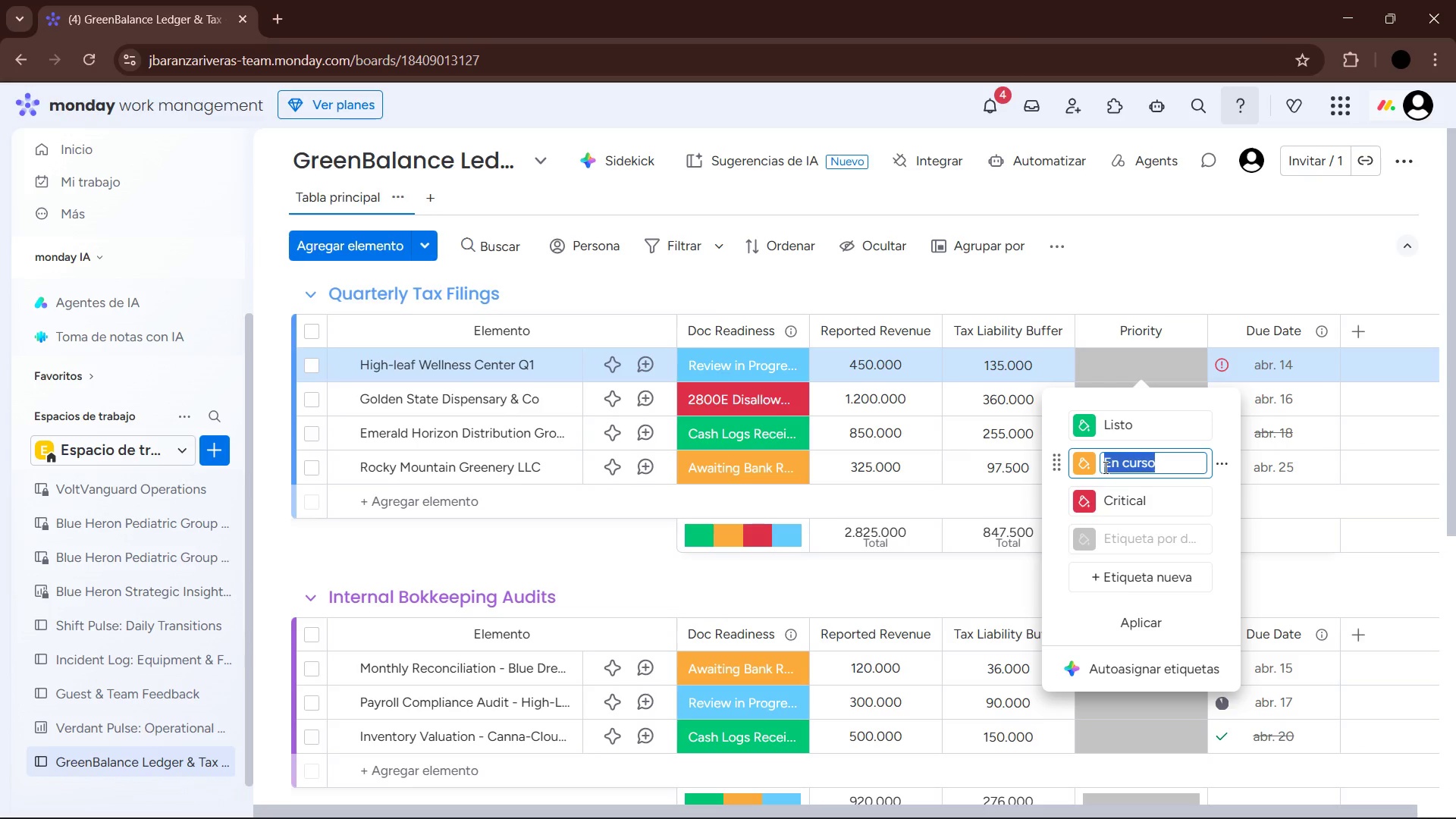 
type(Medium)
 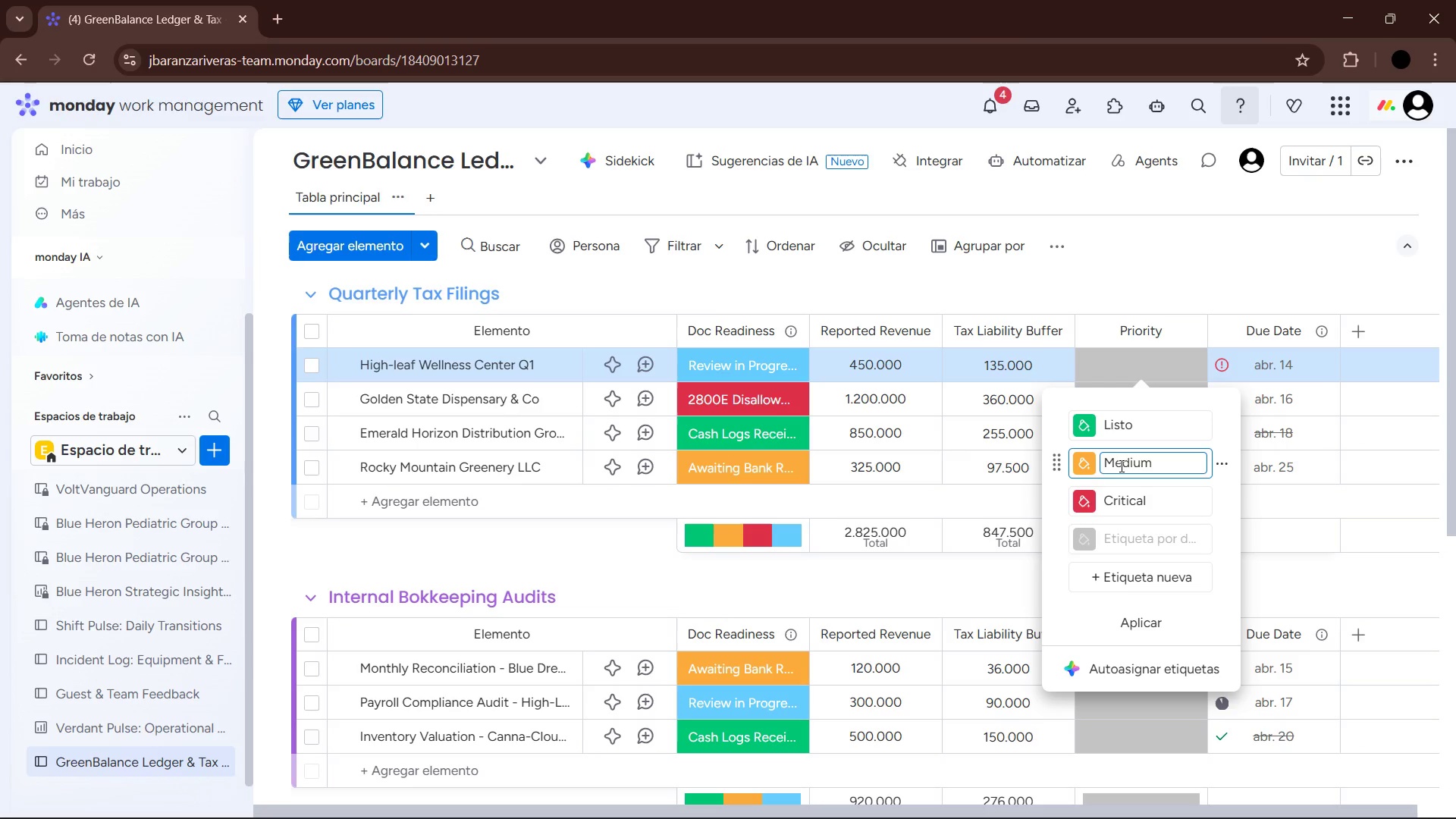 
left_click([1091, 466])
 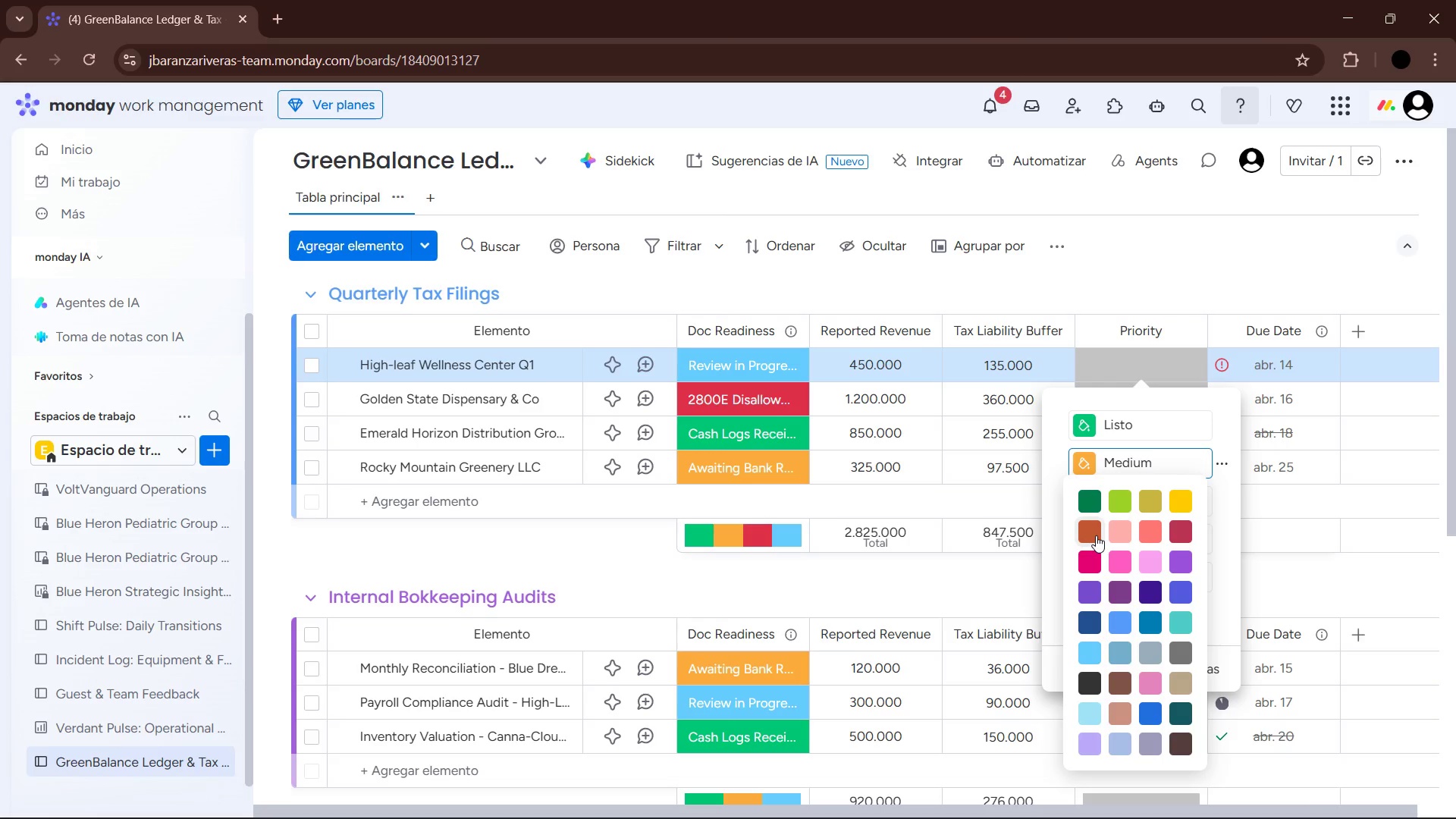 
left_click([1144, 421])
 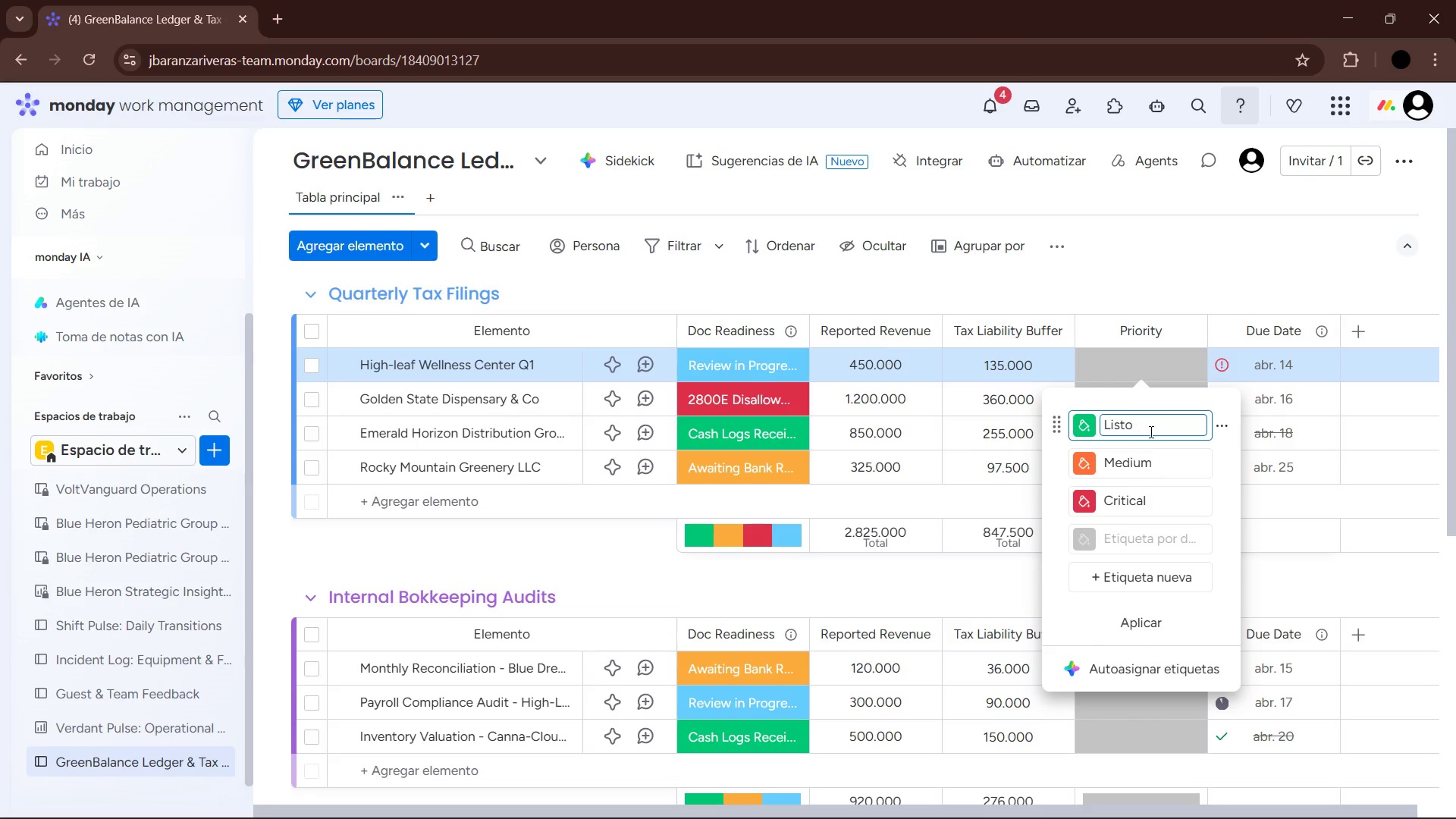 
left_click([1231, 431])
 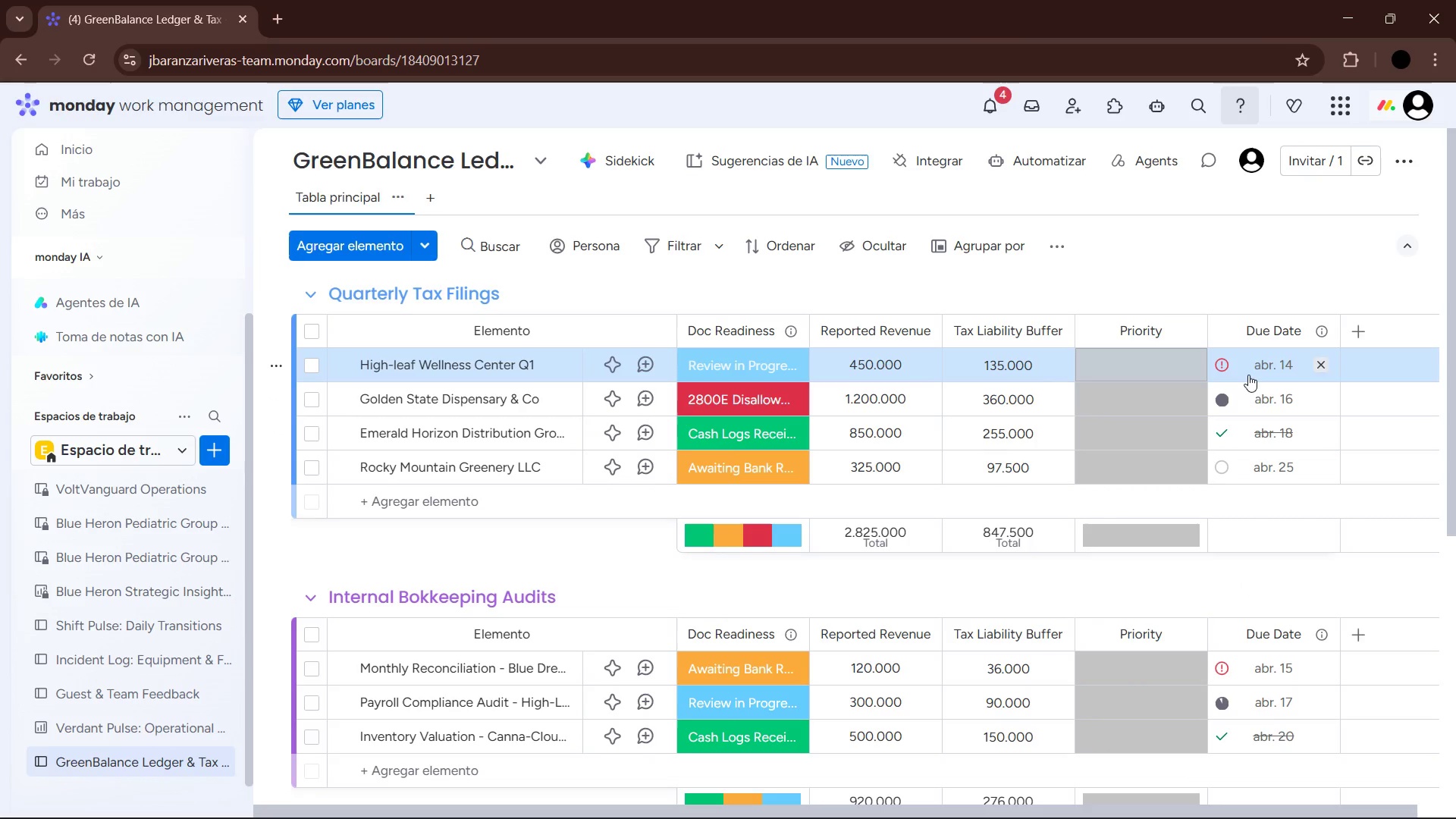 
left_click([1153, 368])
 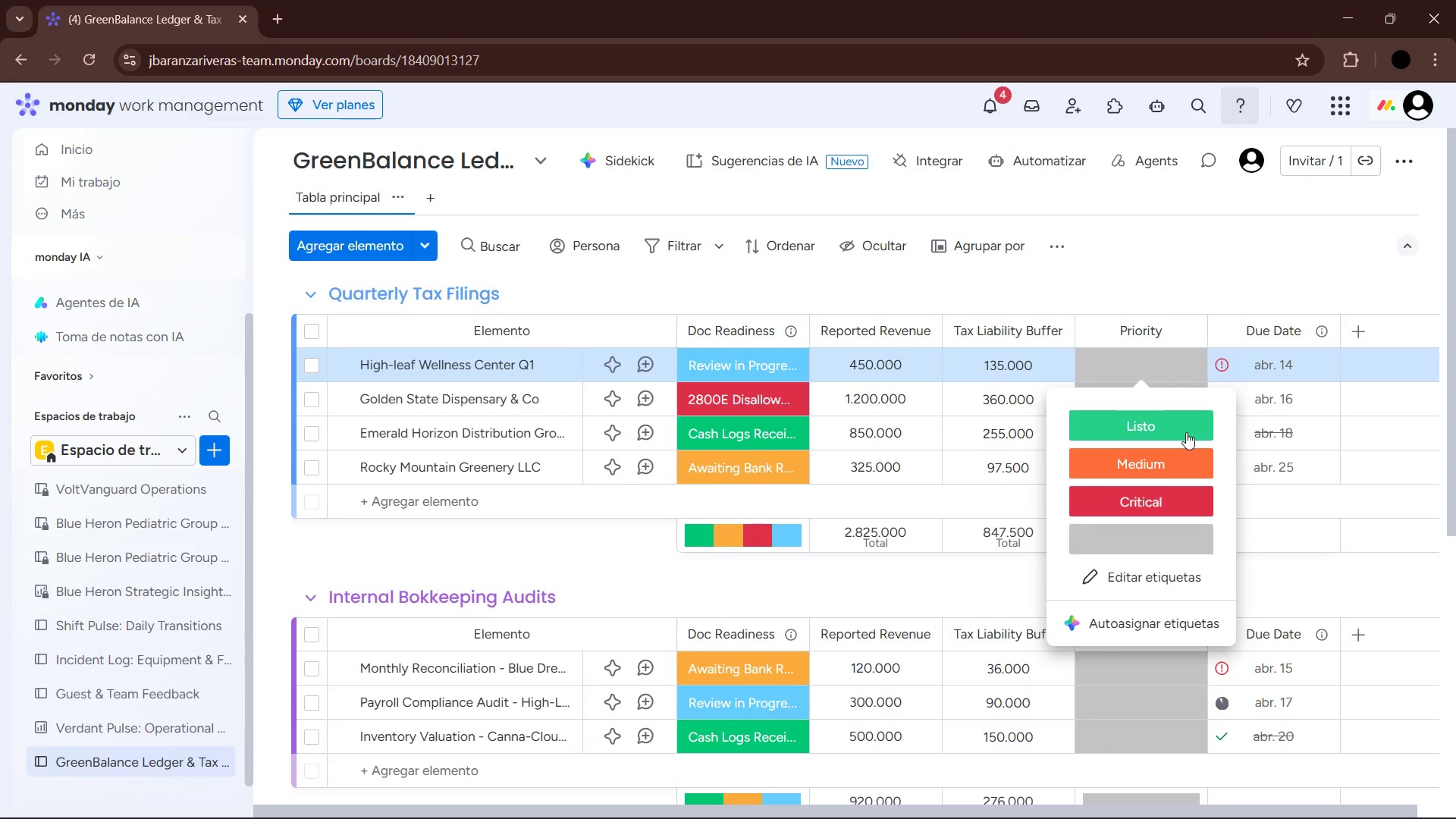 
left_click([1156, 570])
 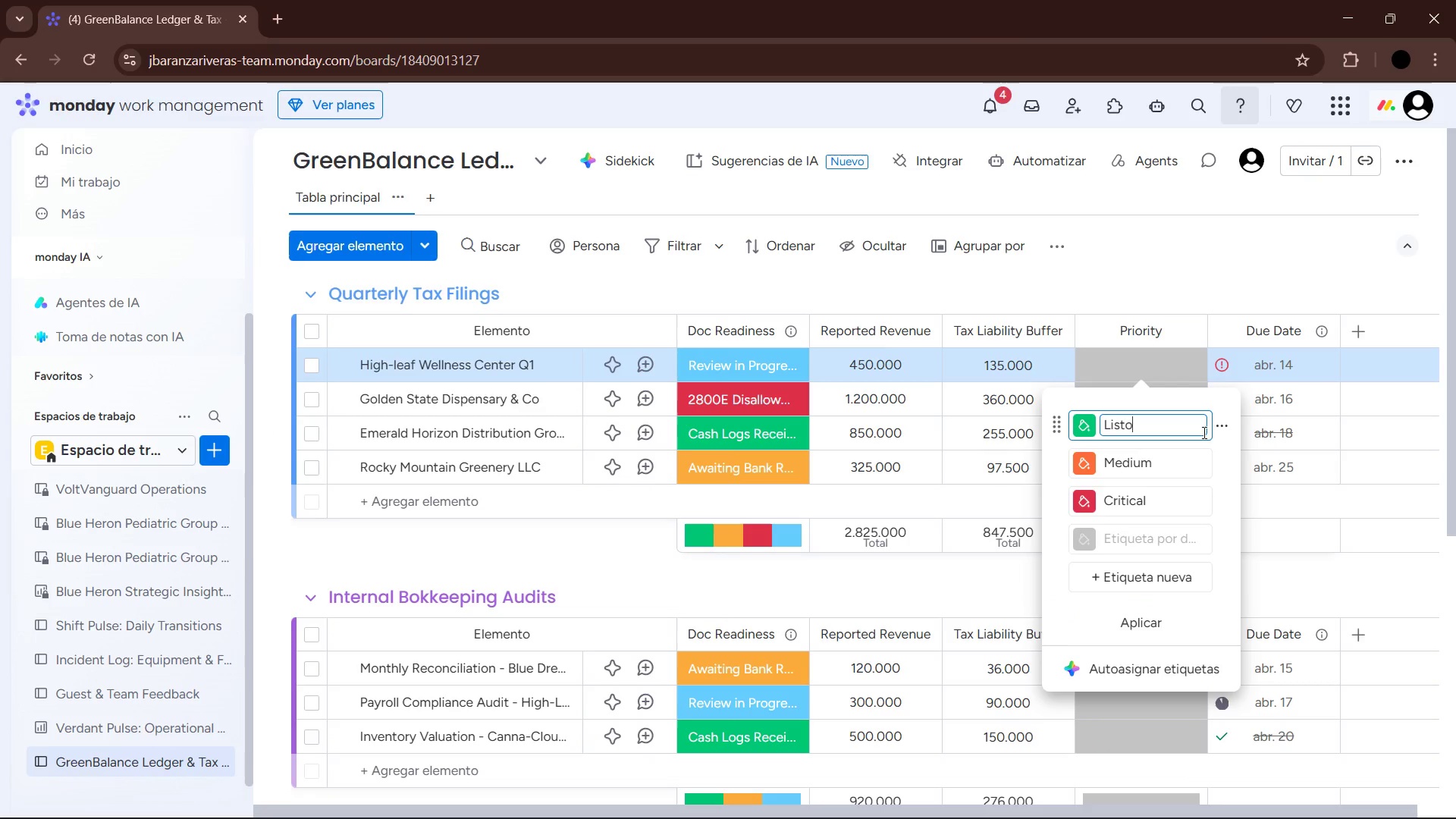 
left_click([1220, 424])
 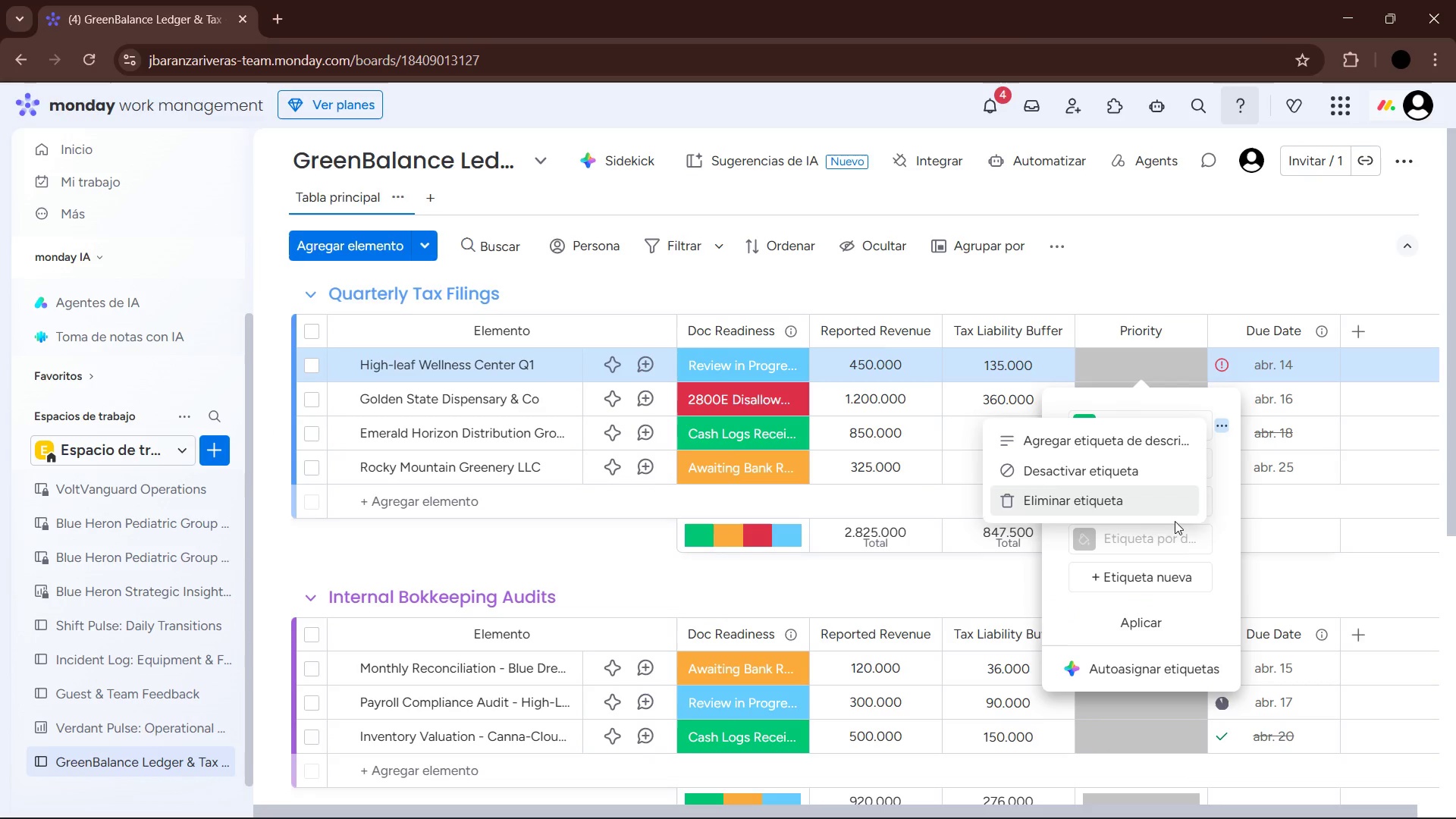 
left_click([1130, 506])
 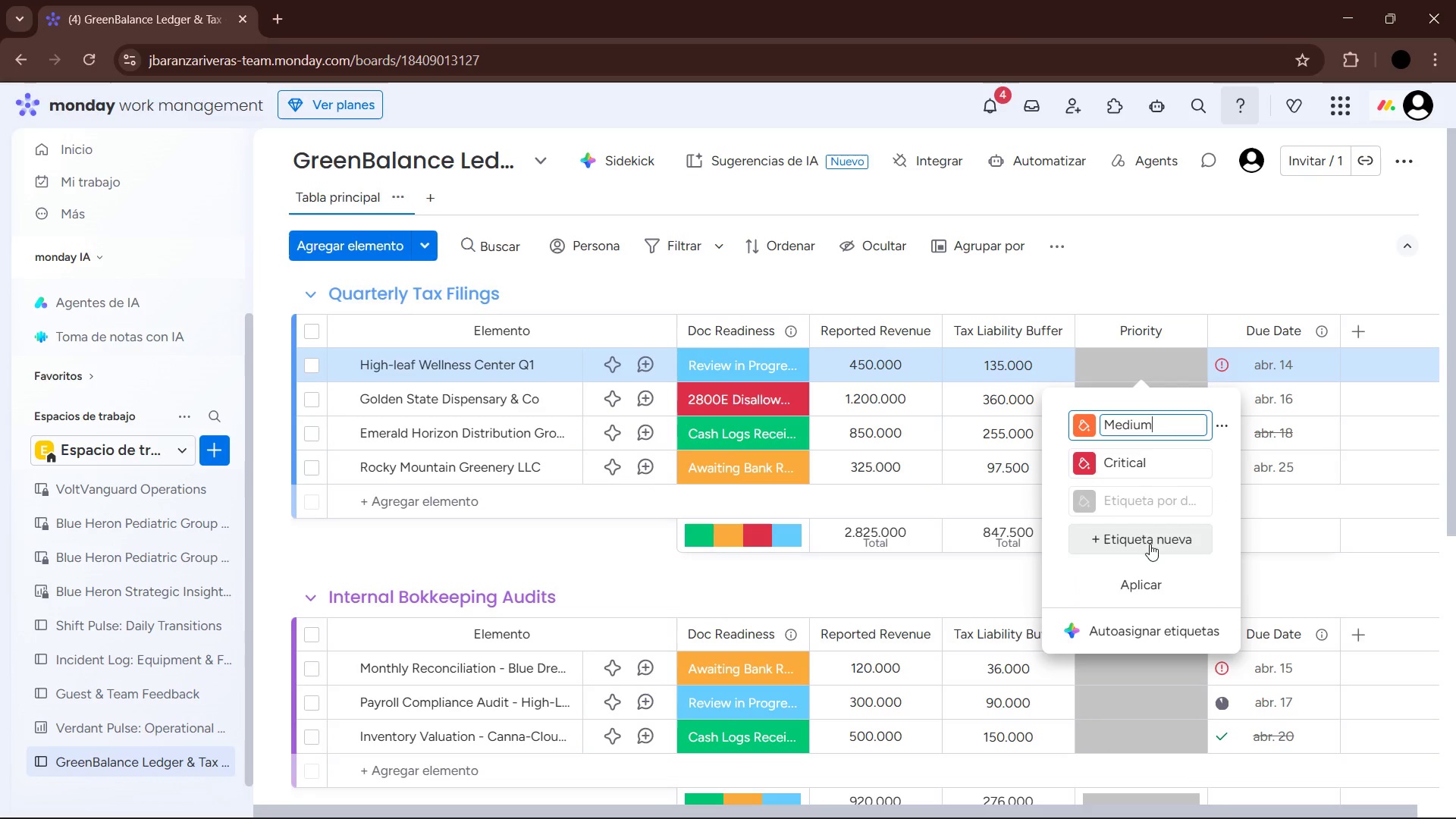 
left_click([1144, 511])
 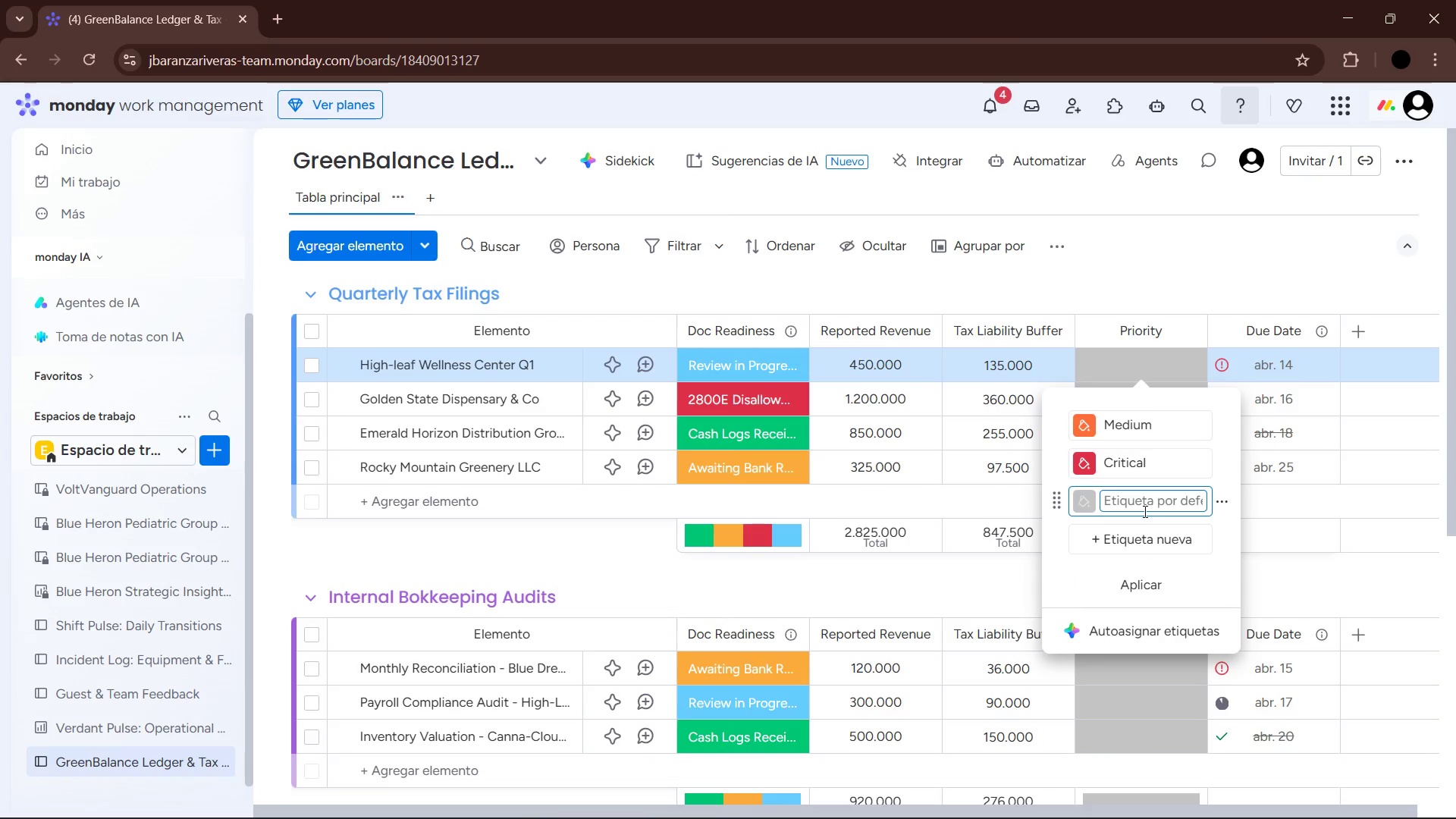 
type(Low)
 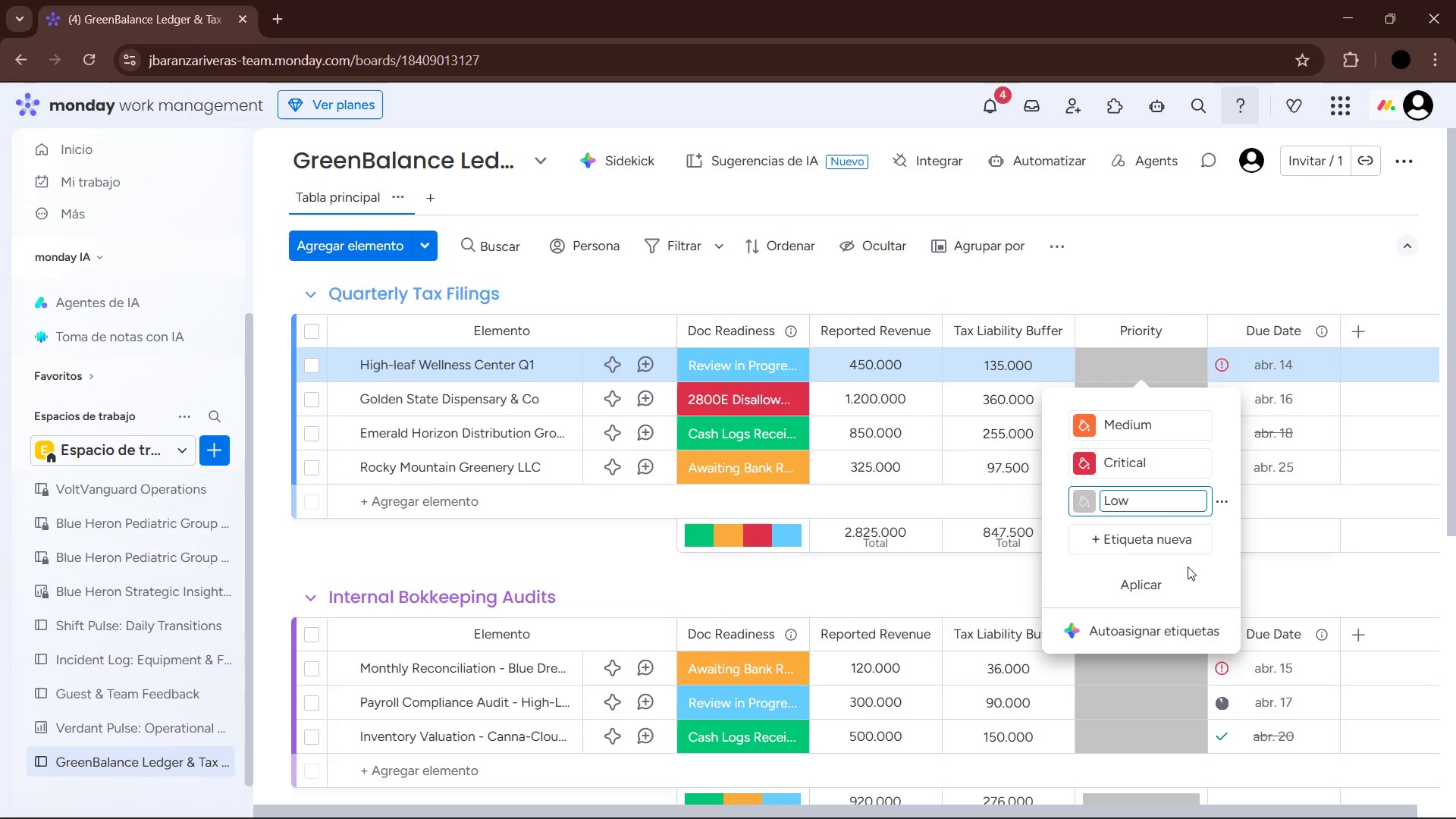 
left_click([1144, 591])
 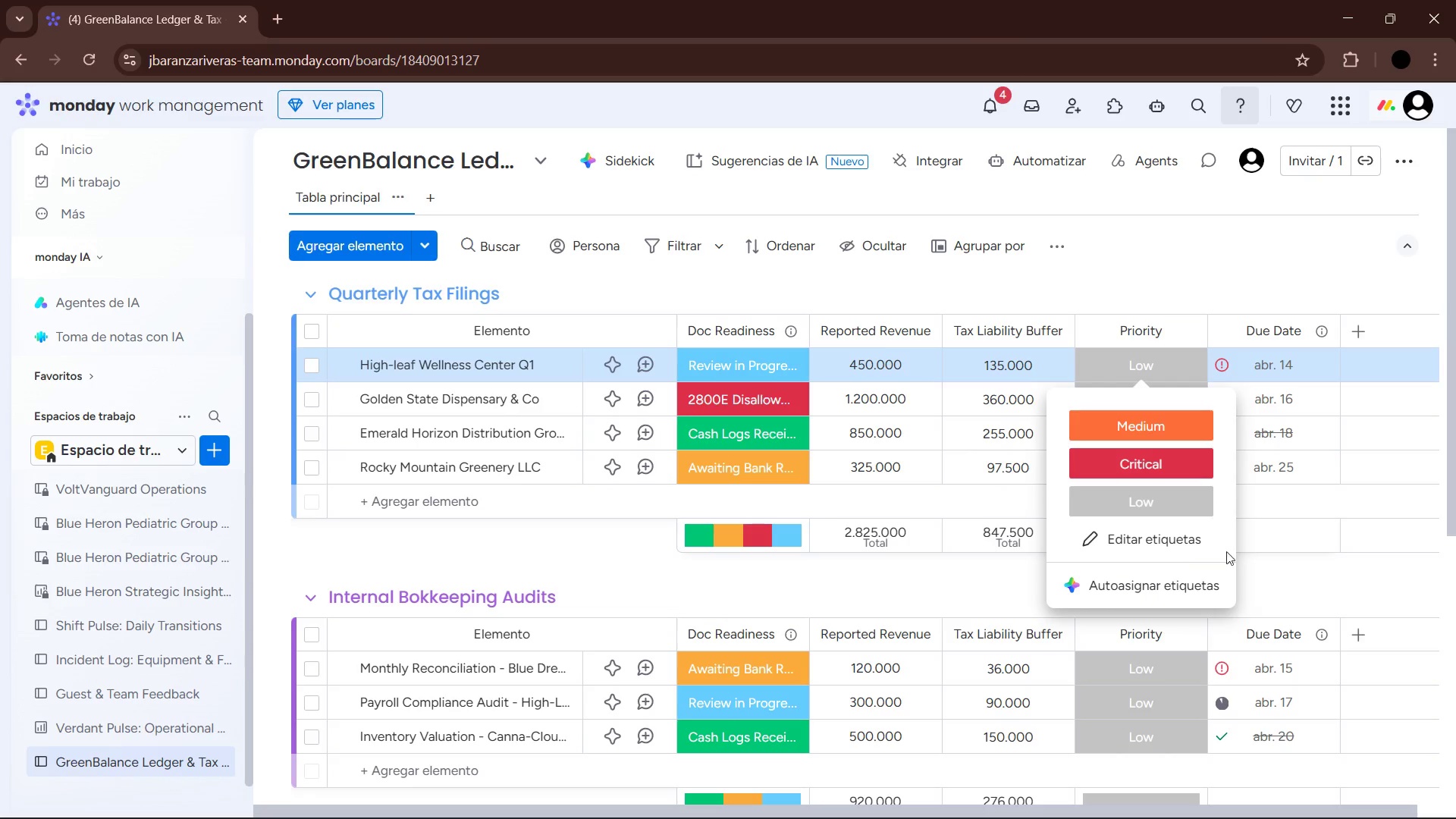 
left_click([1275, 578])
 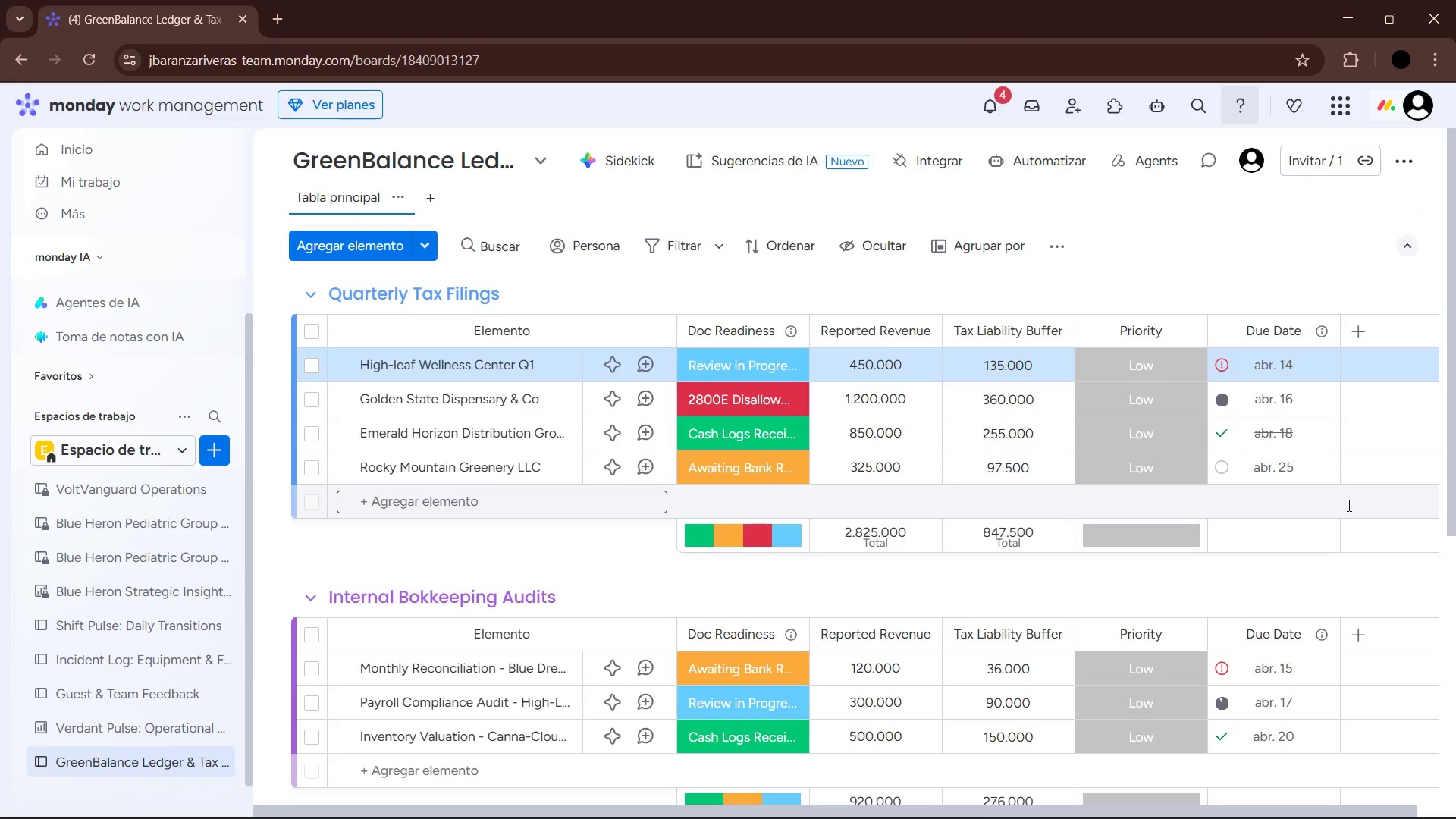 
wait(20.83)
 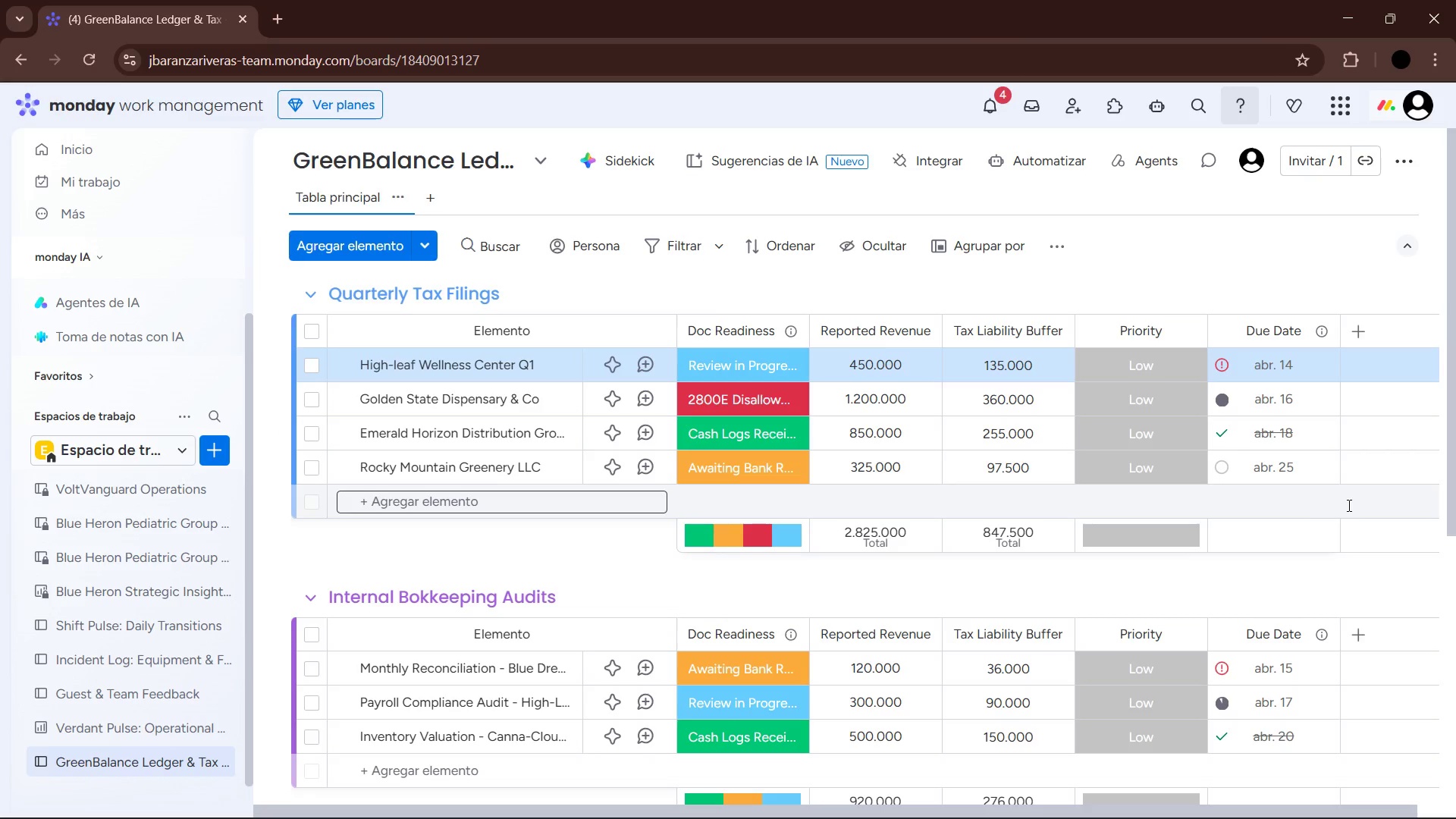 
left_click([1357, 320])
 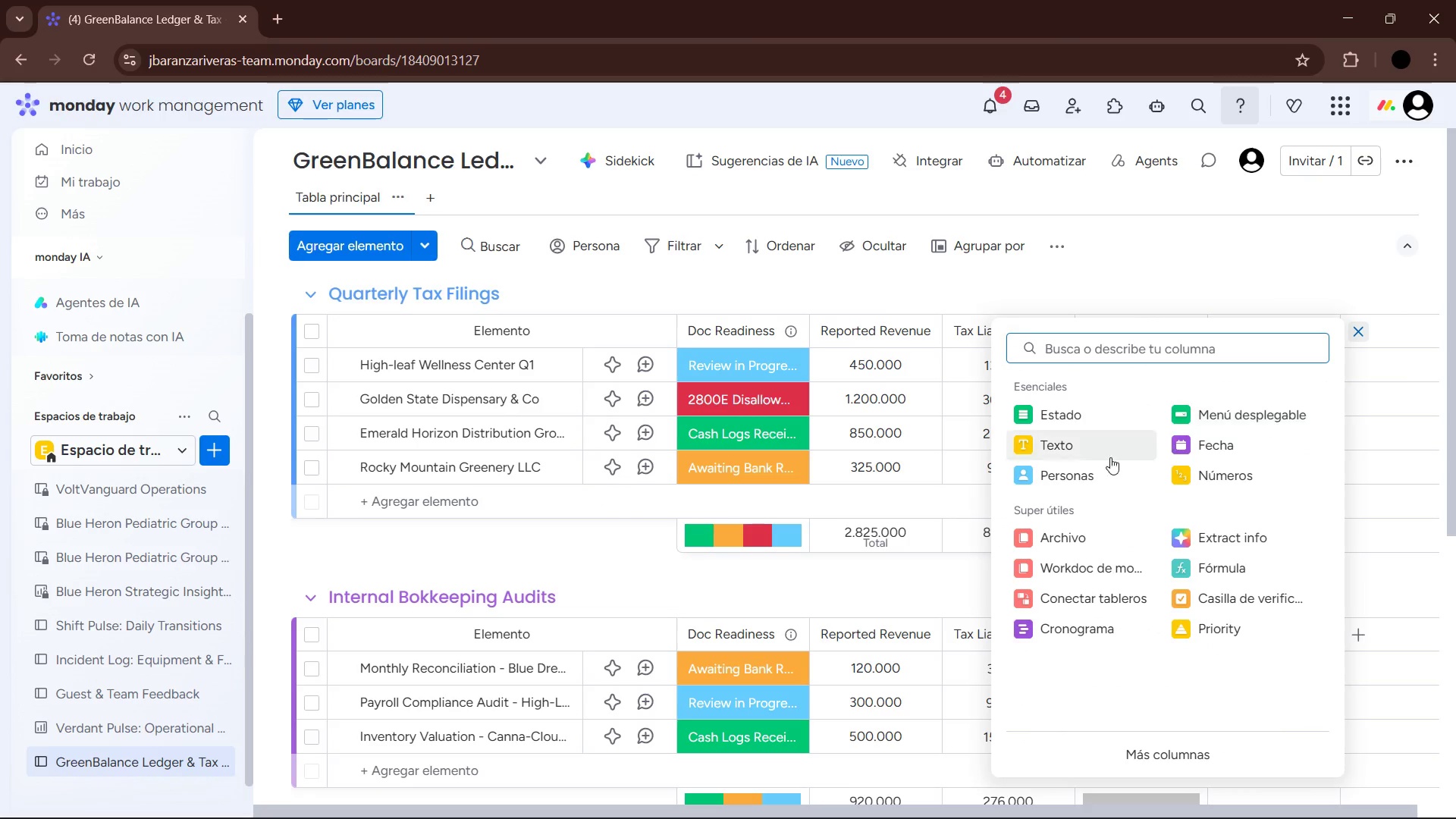 
left_click([1094, 476])
 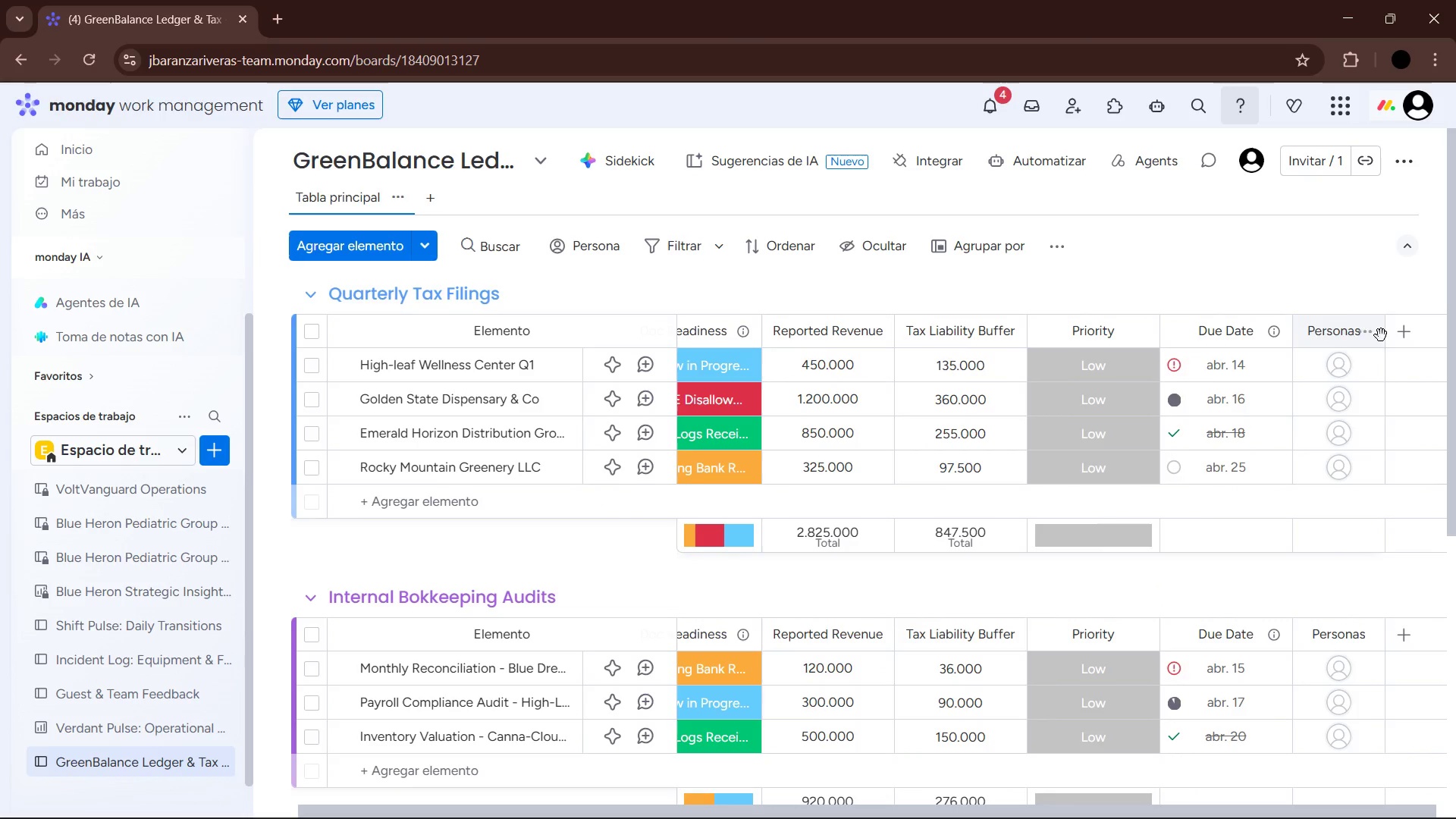 
left_click([1328, 334])
 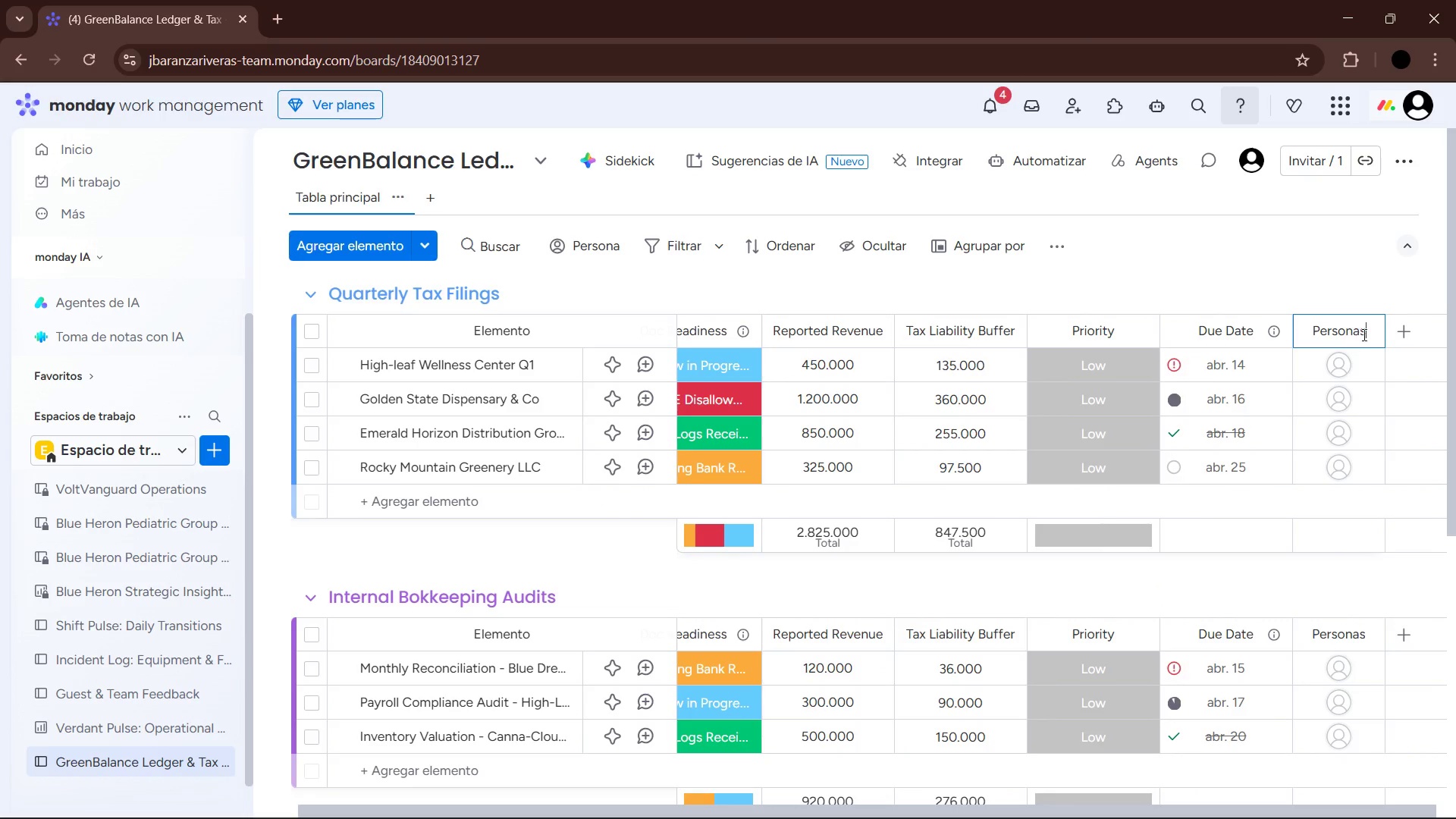 
left_click_drag(start_coordinate=[1368, 331], to_coordinate=[1316, 329])
 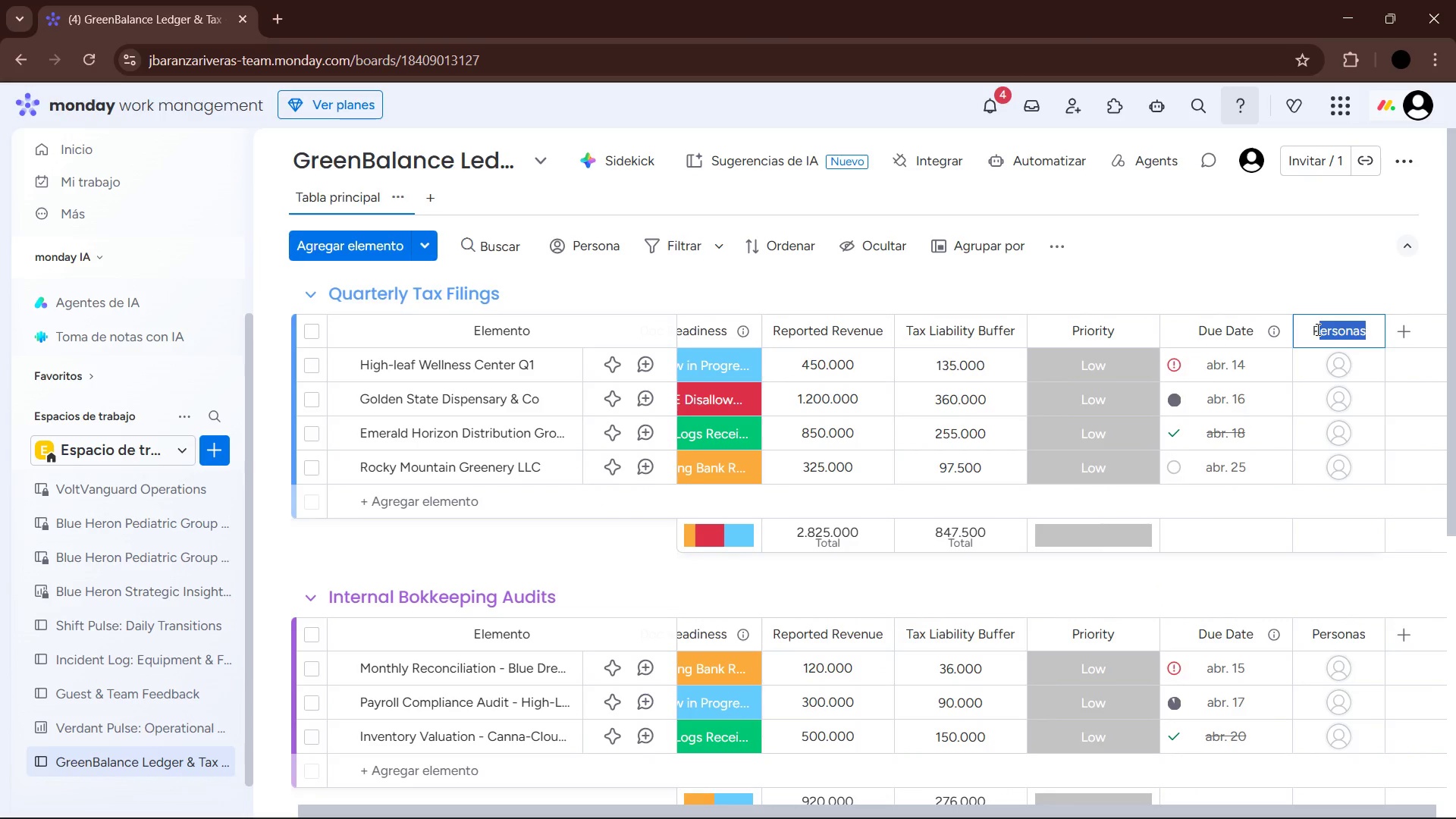 
key(Backspace)
key(Backspace)
type(Assigned Acoun)
key(Backspace)
key(Backspace)
key(Backspace)
type(countant)
 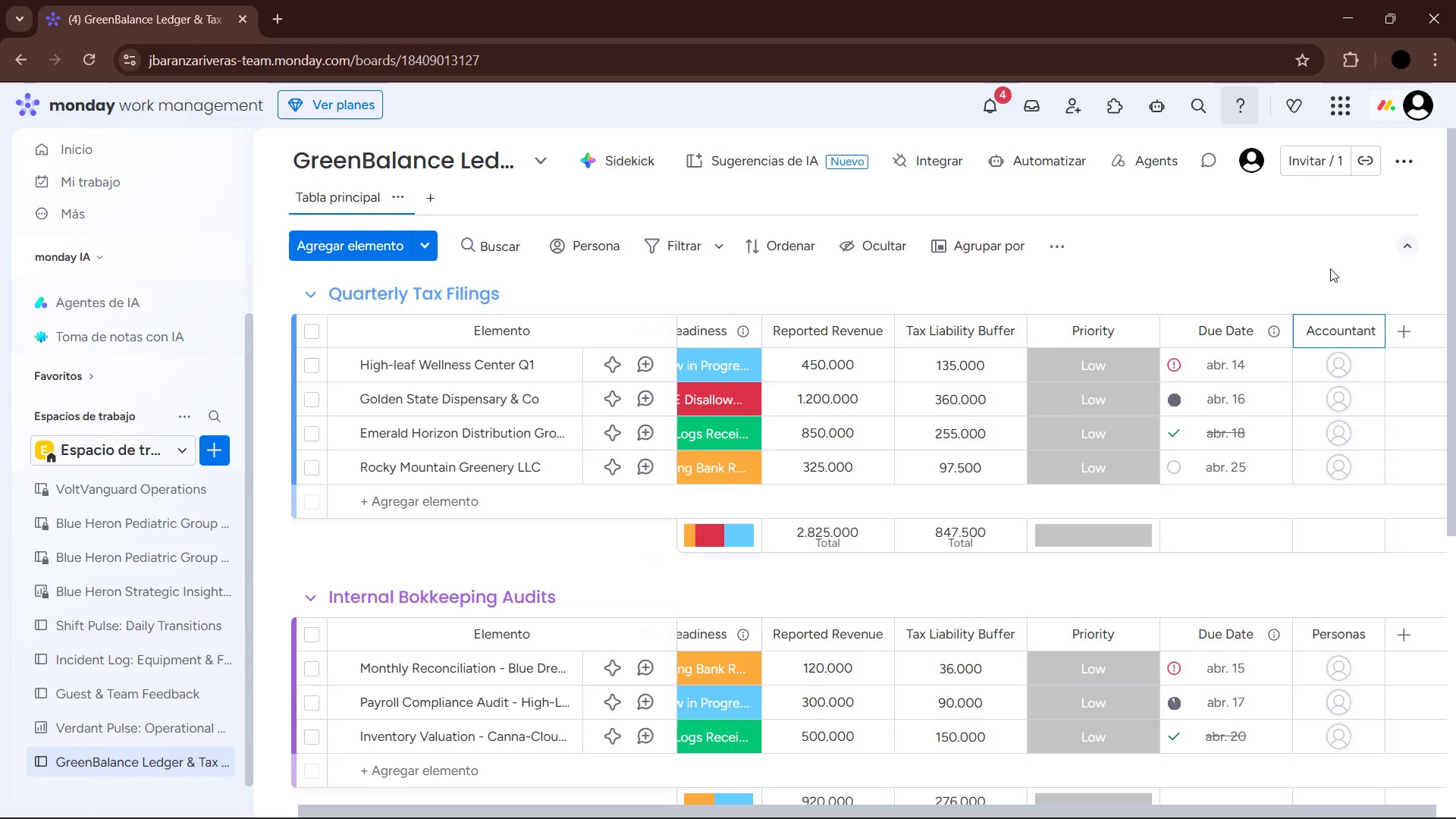 
left_click([1307, 287])
 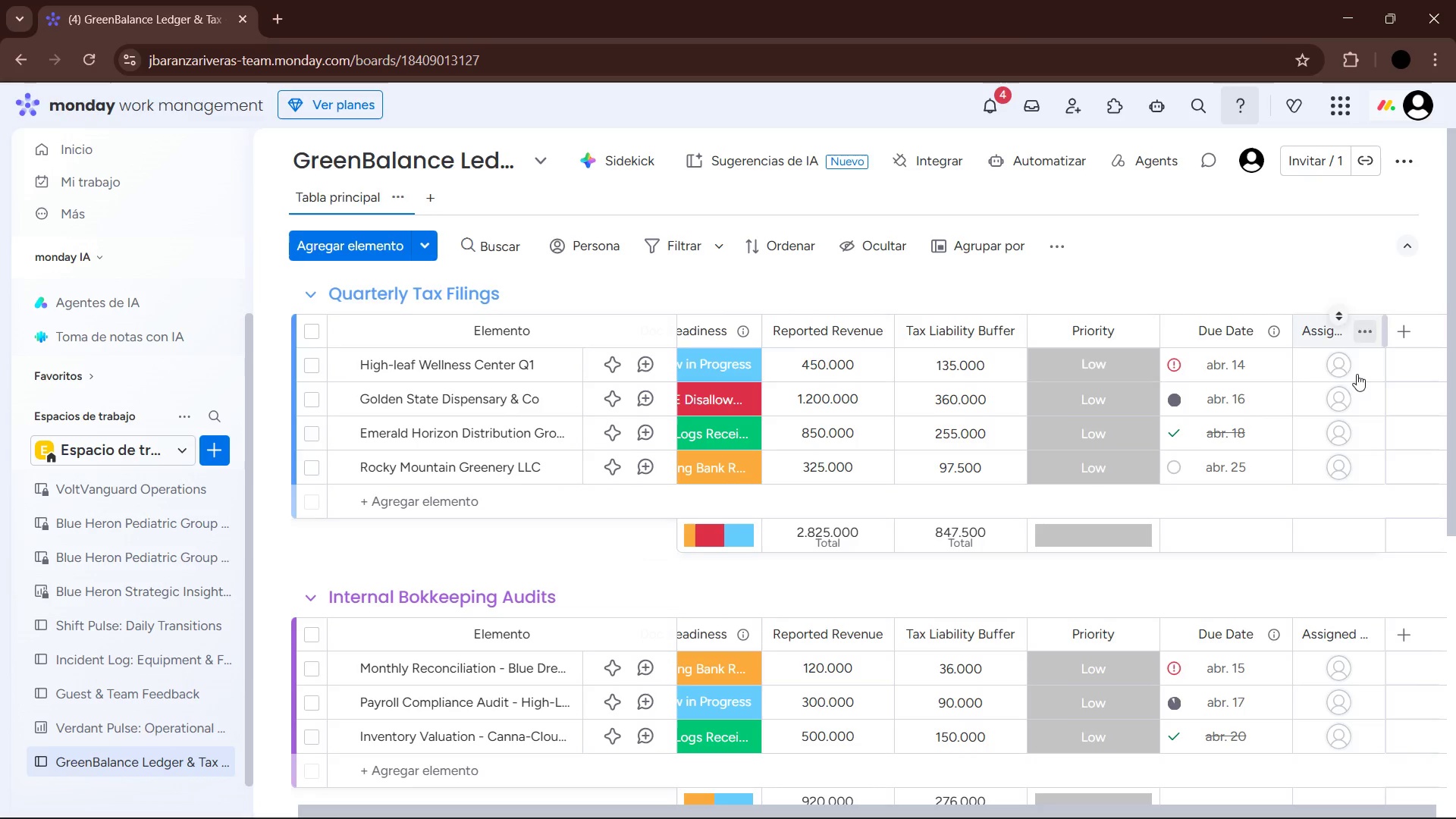 
left_click([1339, 367])
 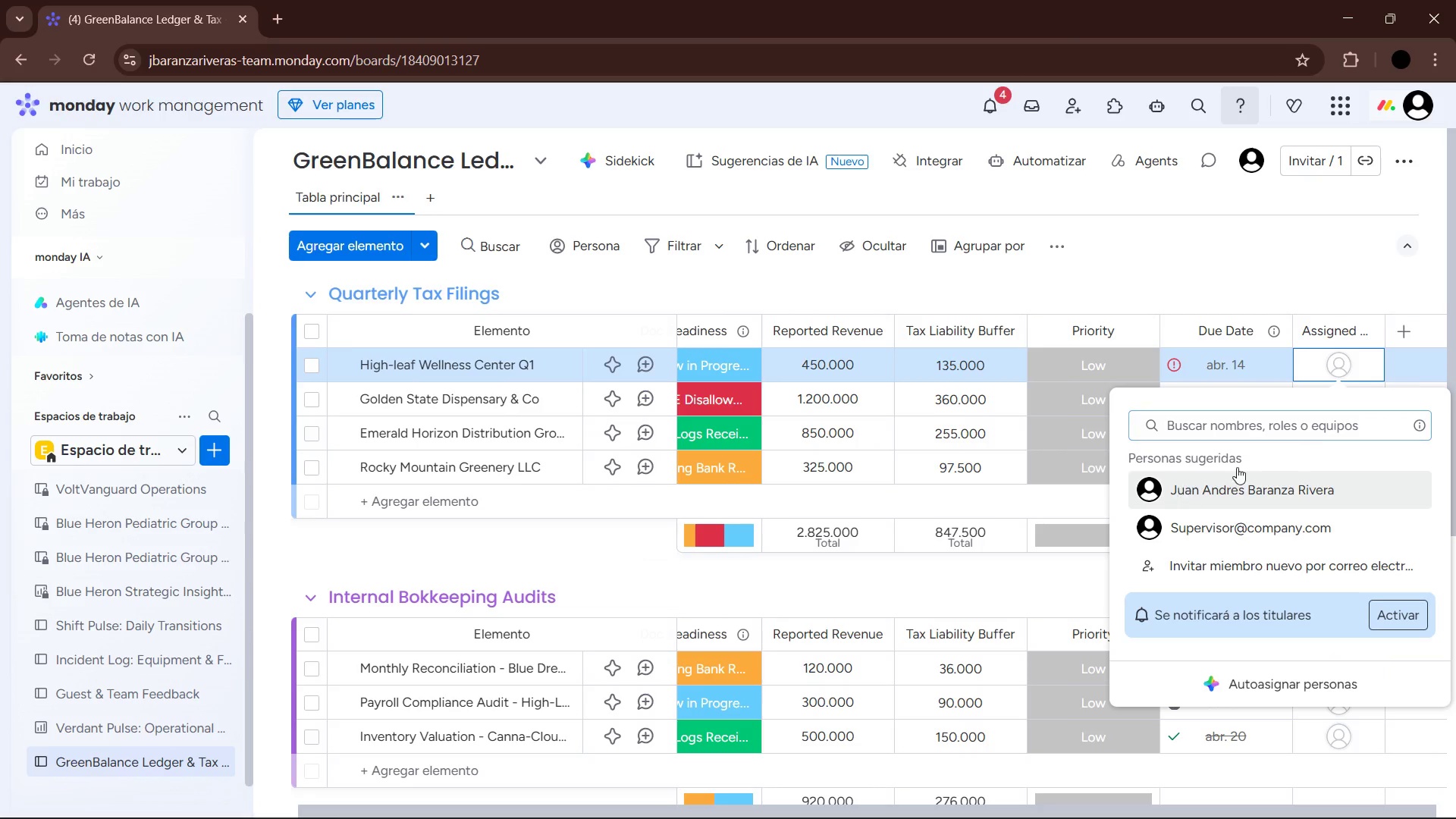 
left_click([1339, 405])
 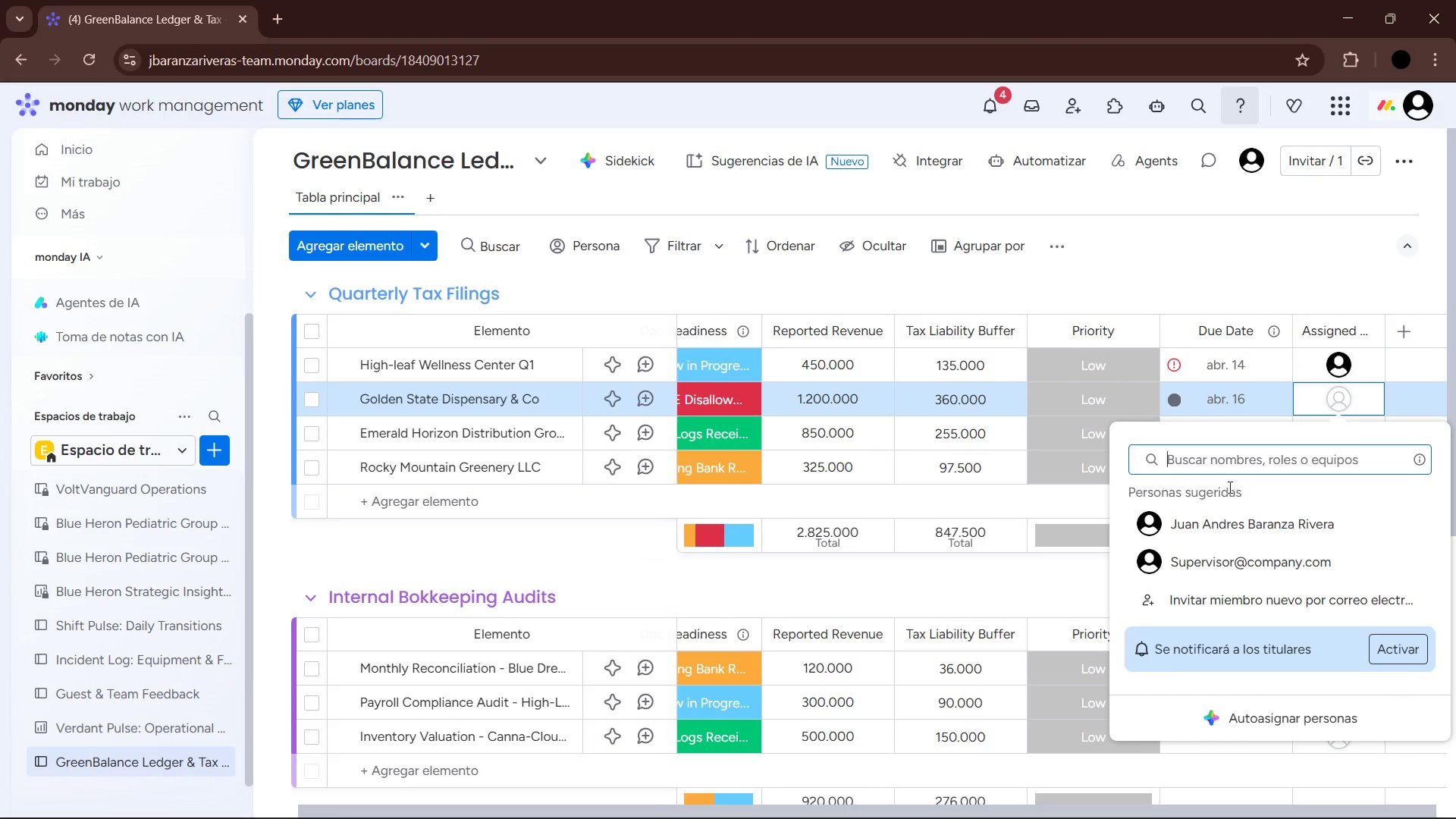 
left_click([1216, 516])
 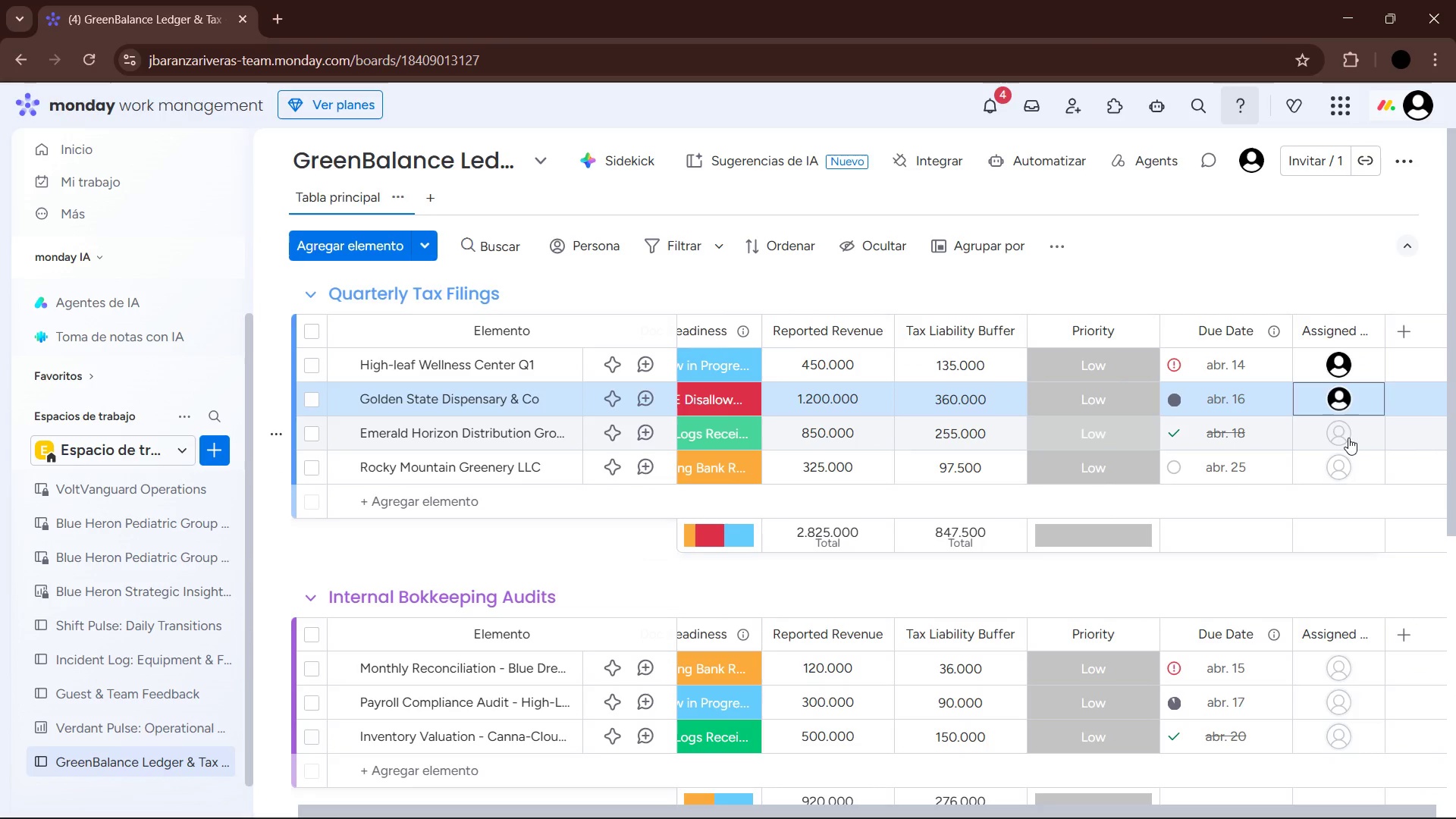 
left_click([1345, 434])
 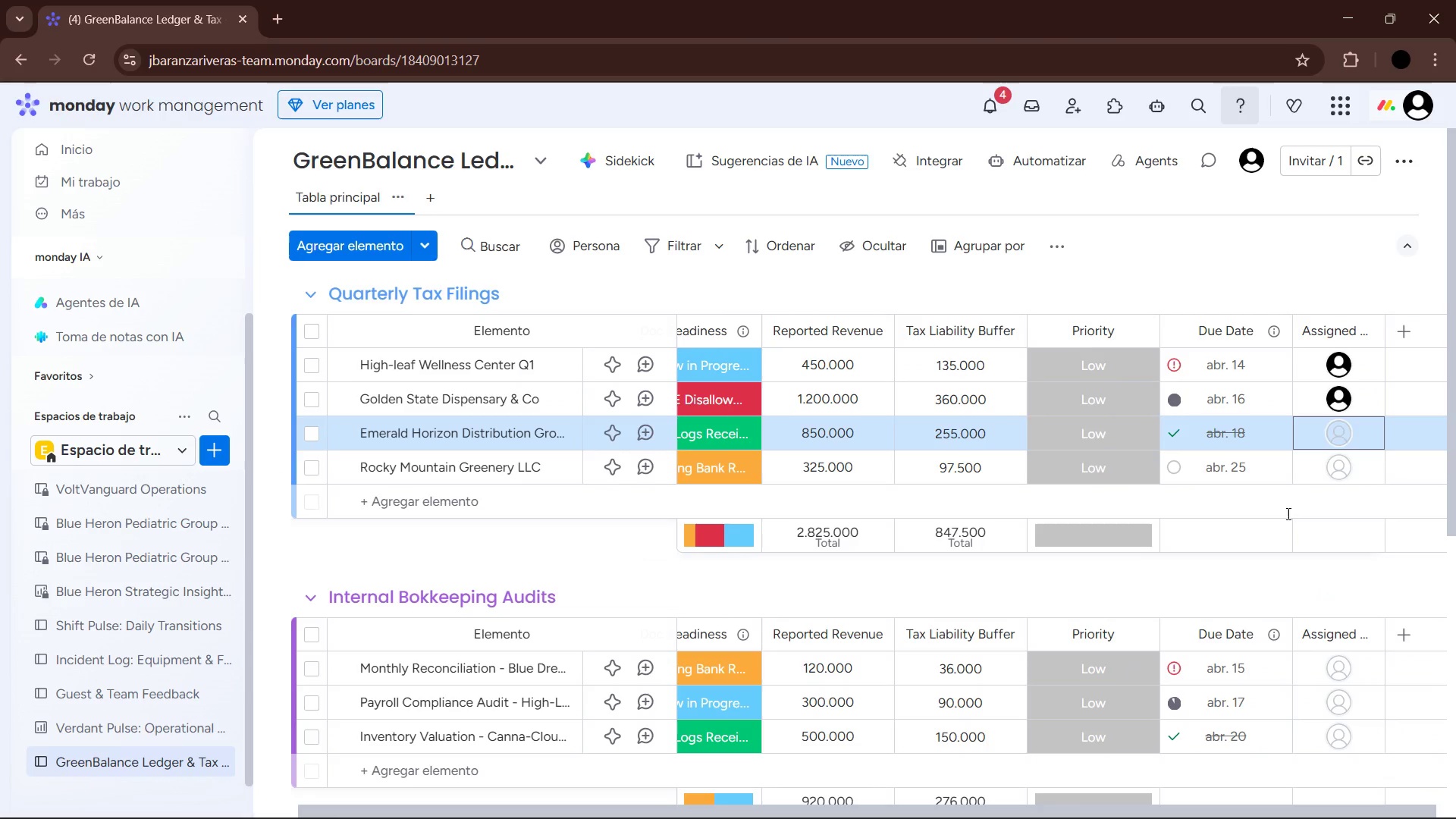 
left_click([1346, 474])
 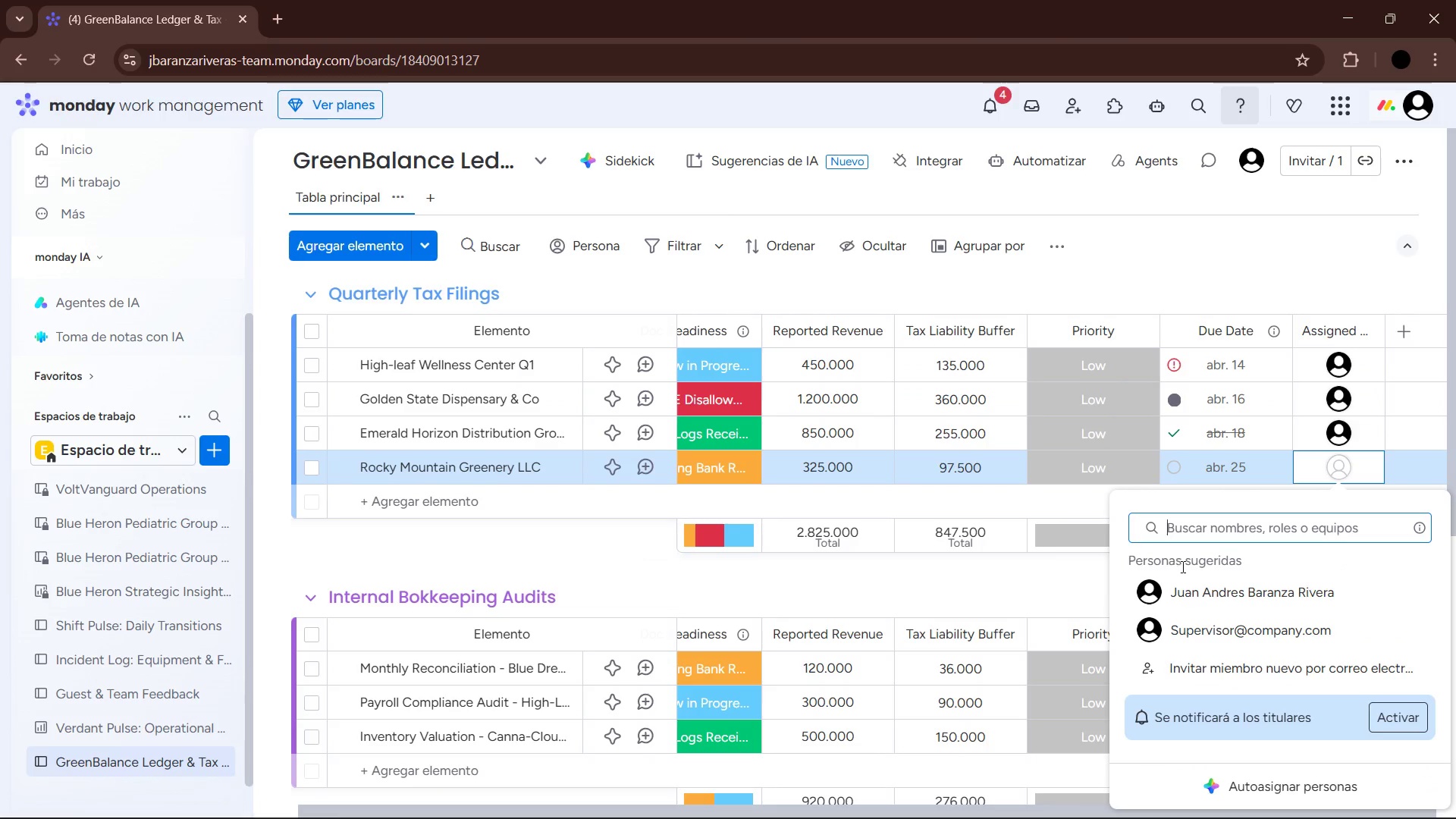 
left_click([1189, 588])
 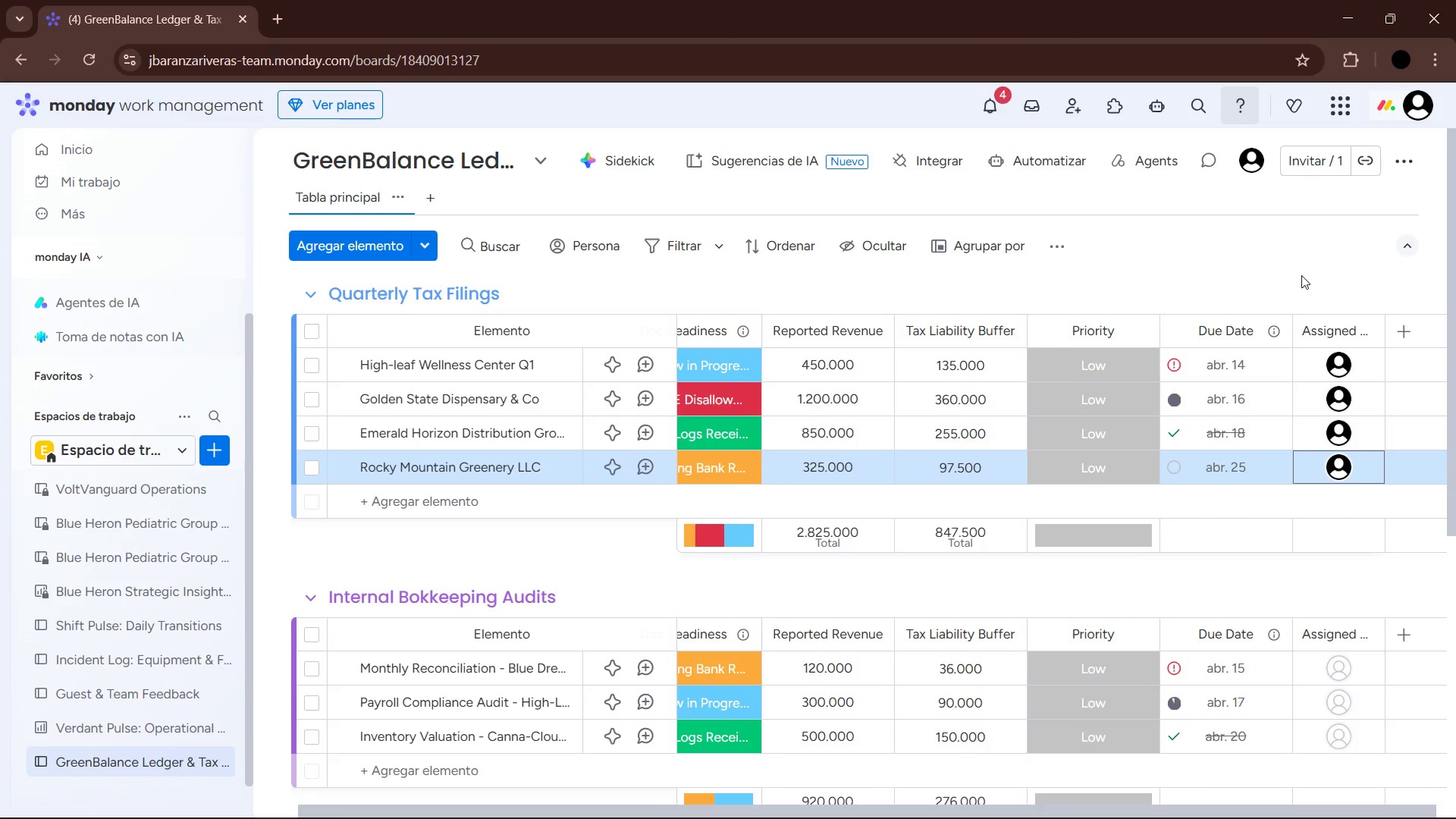 
wait(9.38)
 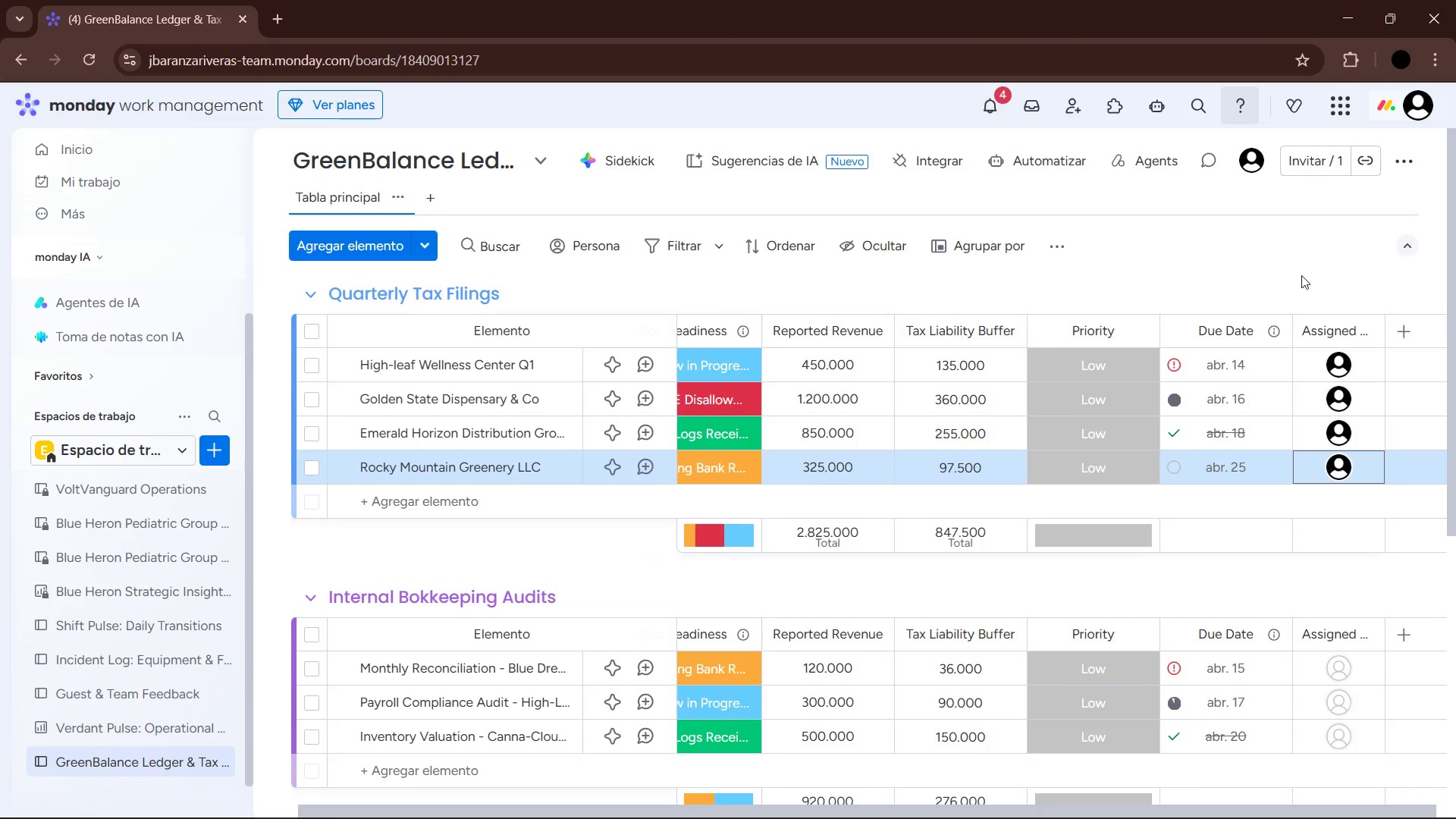 
mouse_move([1228, 381])
 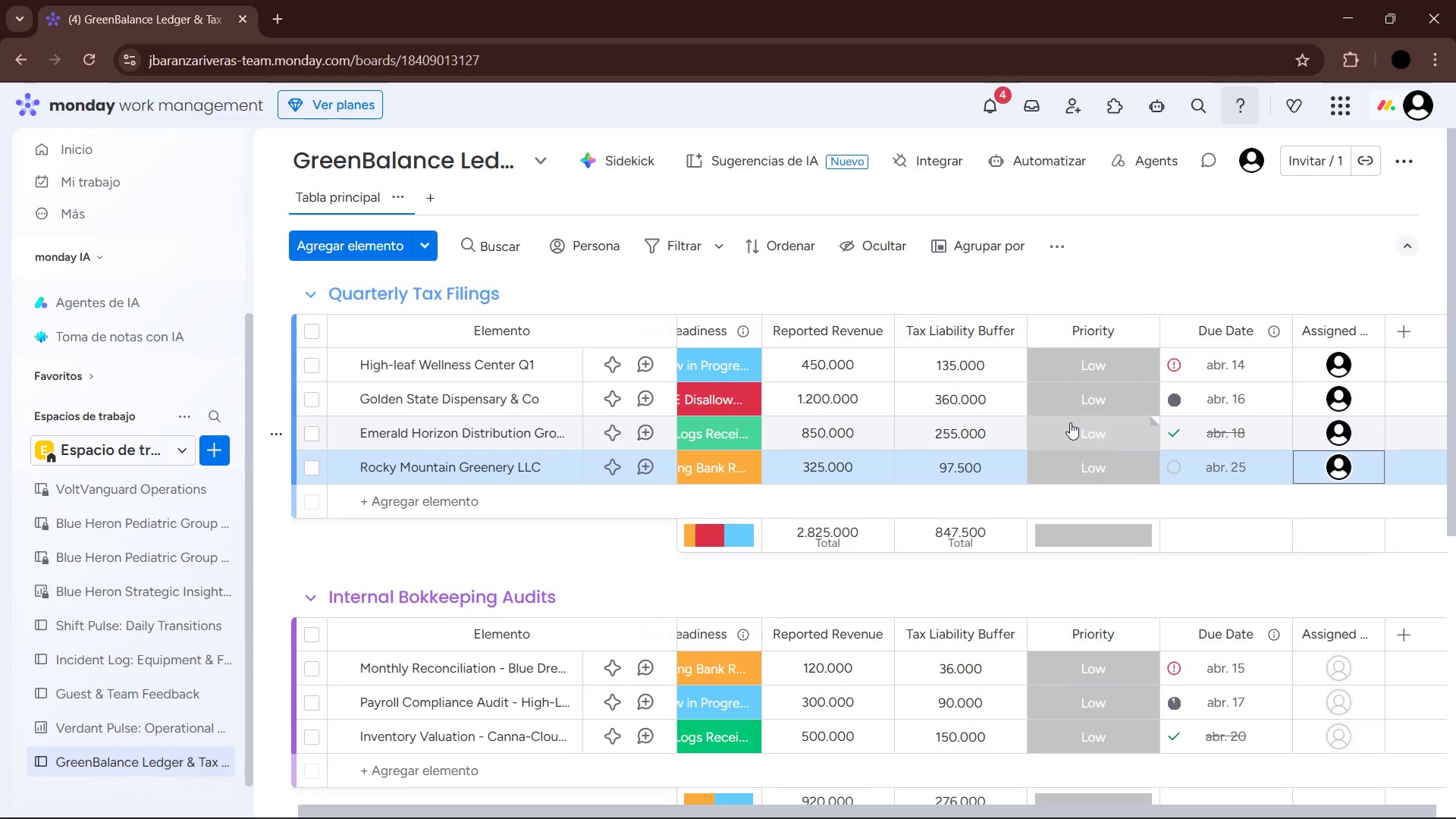 
wait(12.51)
 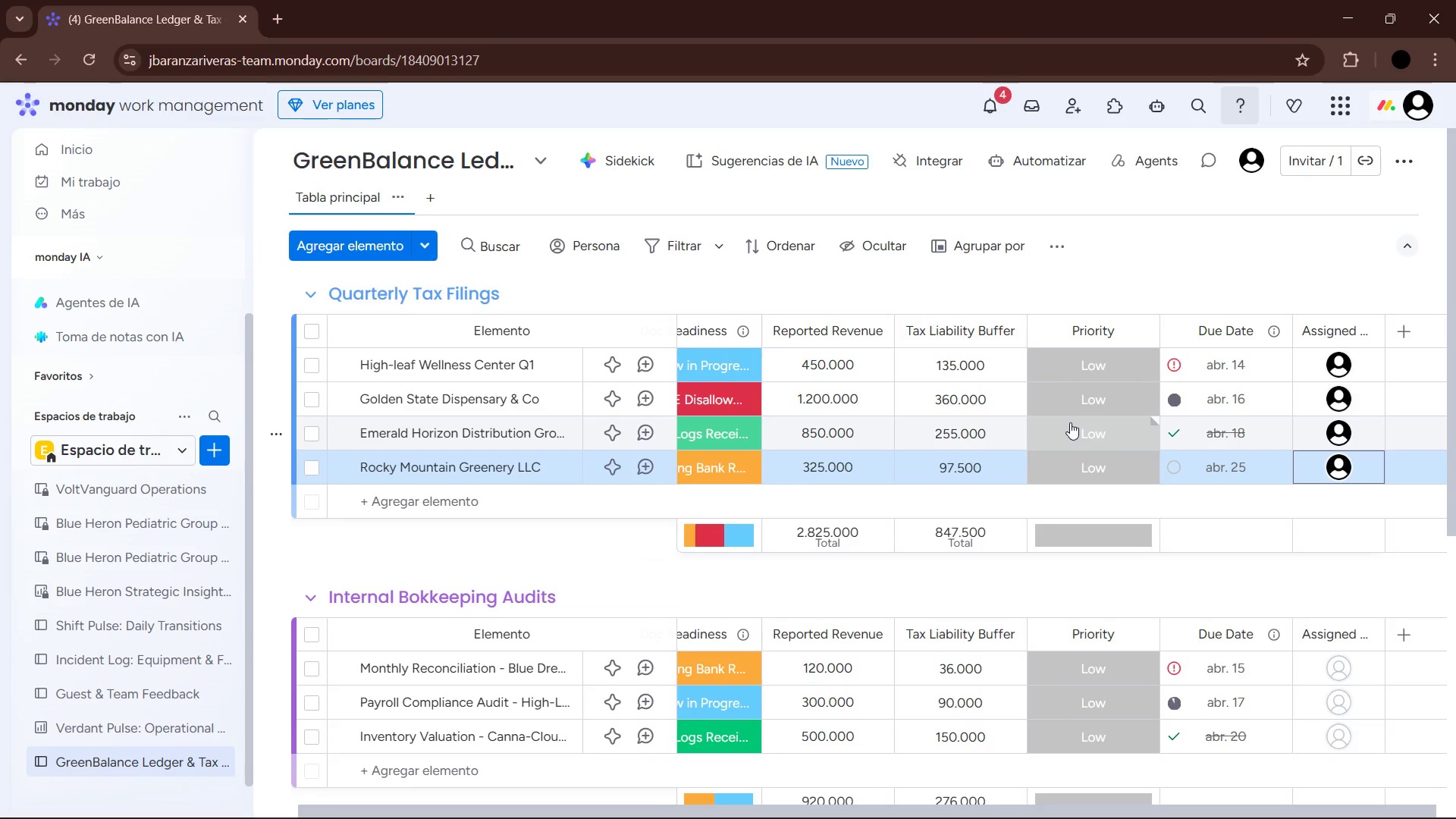 
left_click([1396, 330])
 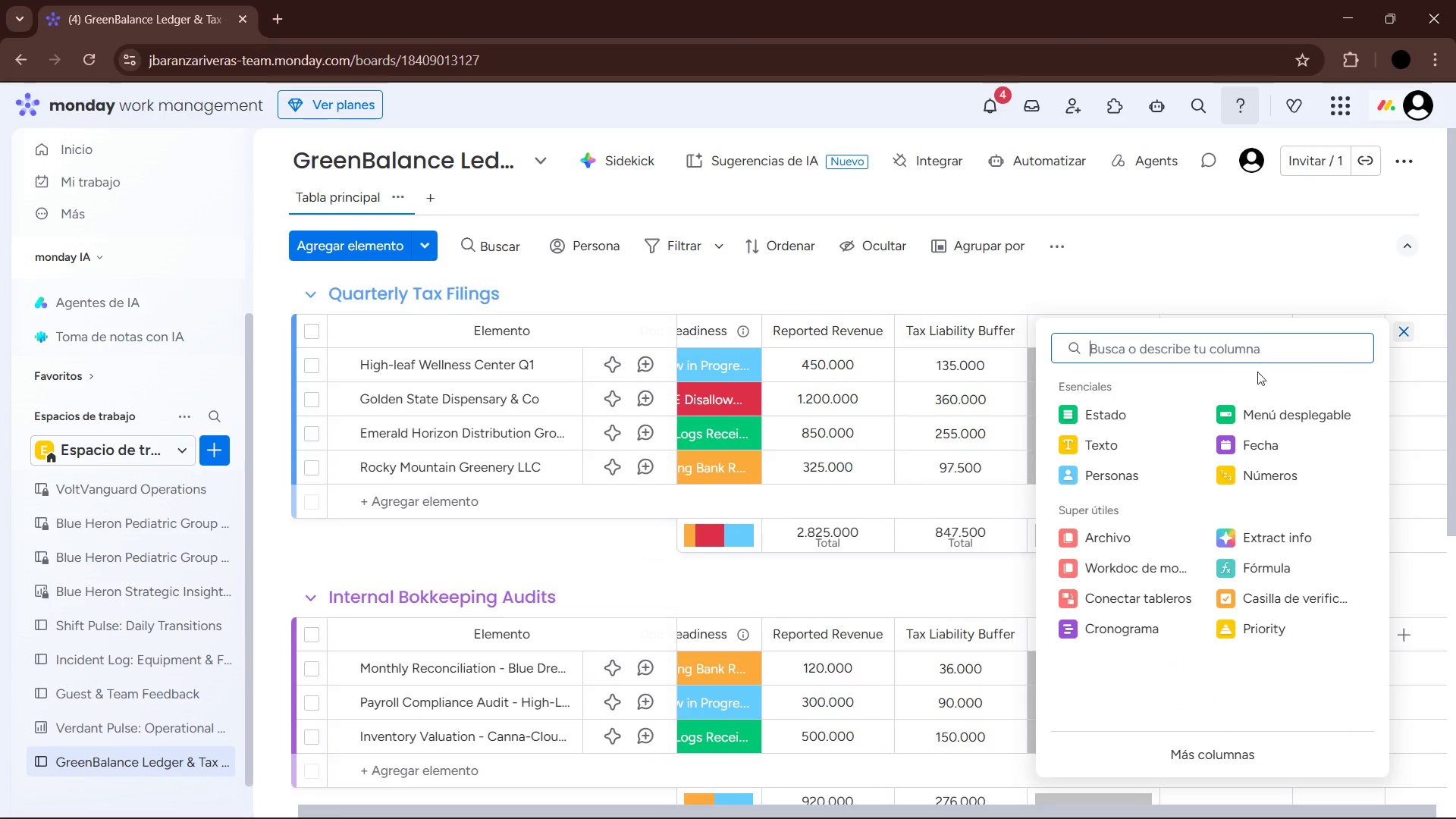 
left_click([1260, 595])
 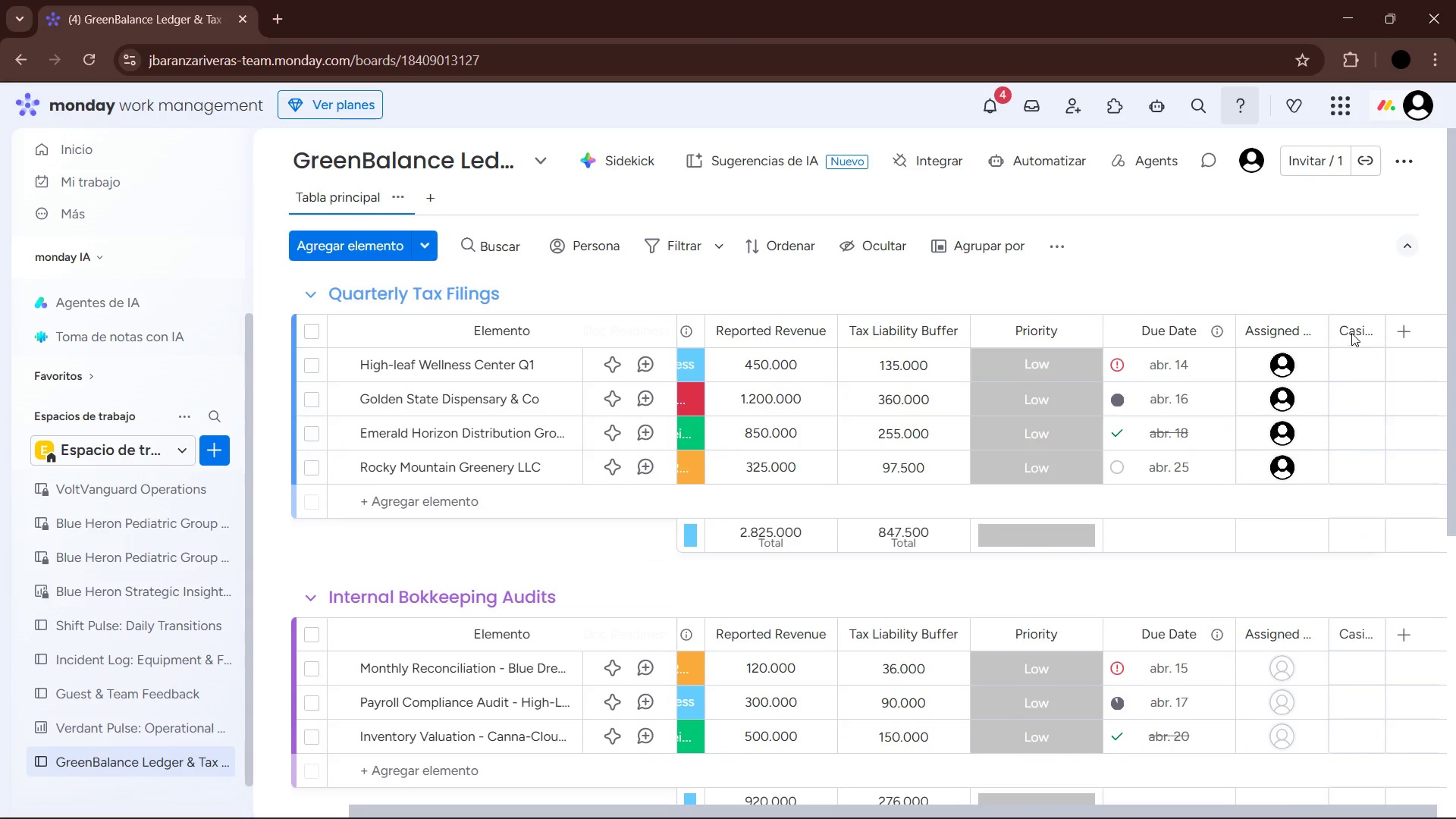 
left_click([1350, 364])
 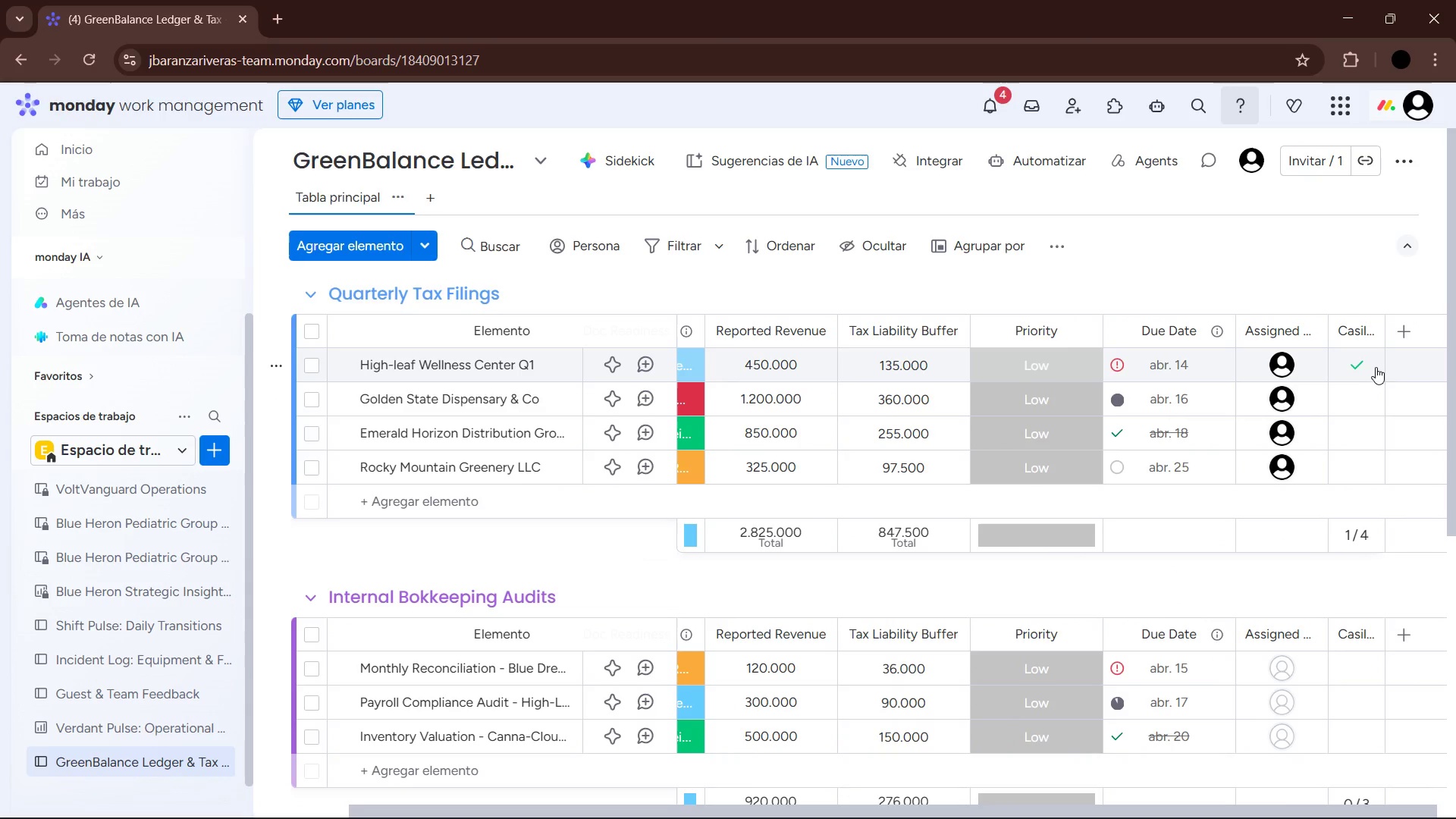 
left_click([1353, 369])
 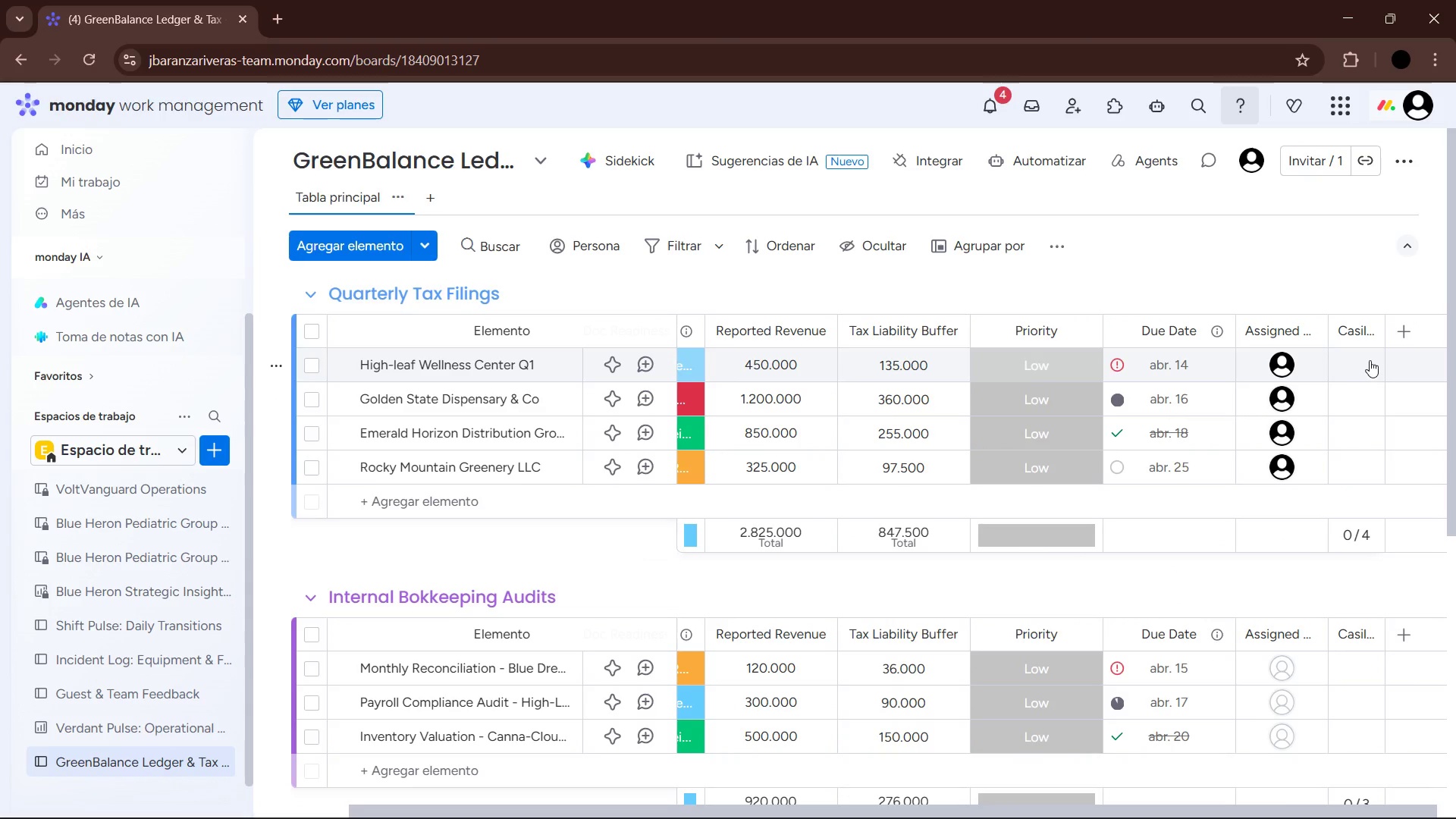 
left_click([1356, 338])
 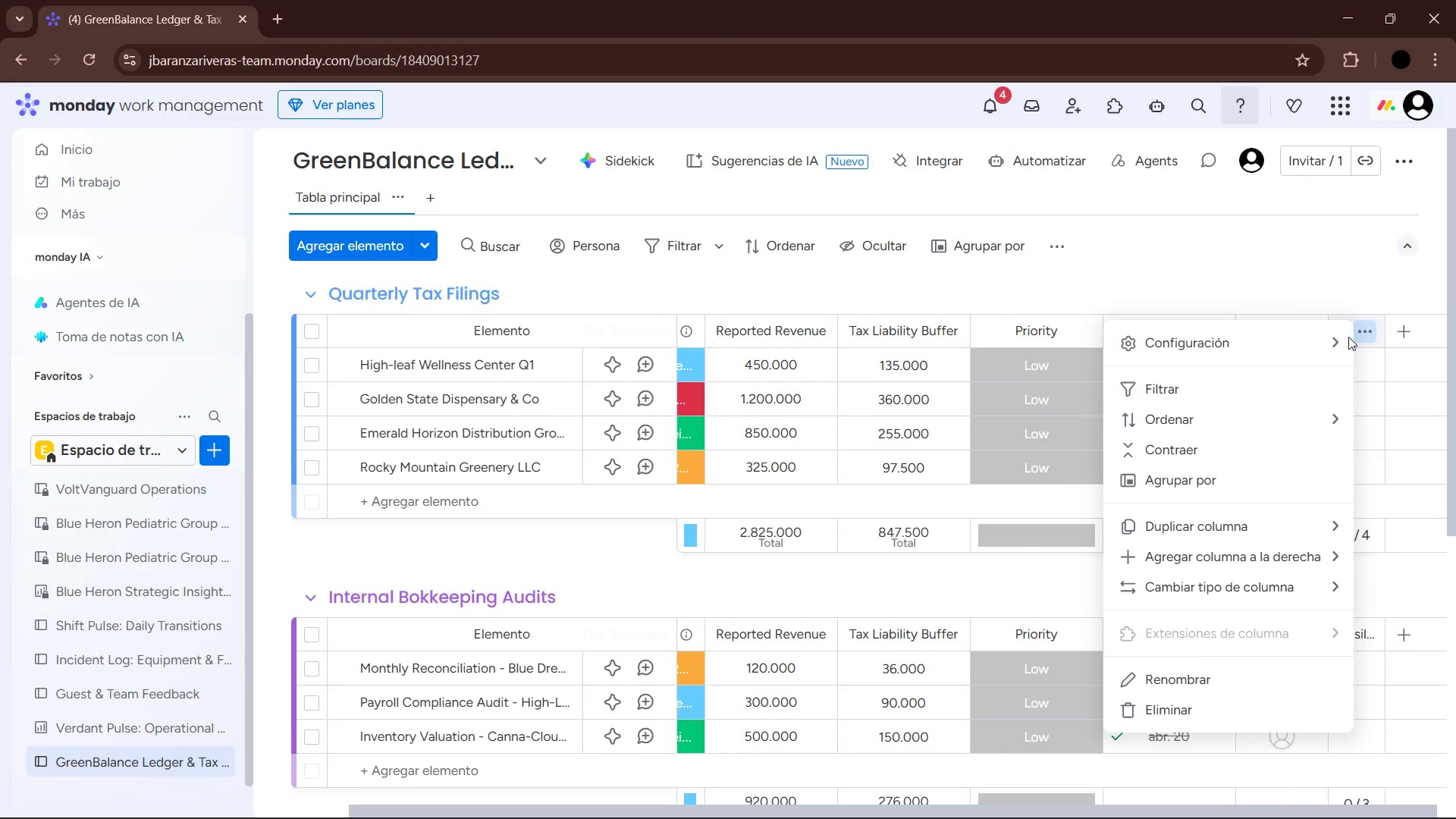 
left_click([1328, 299])
 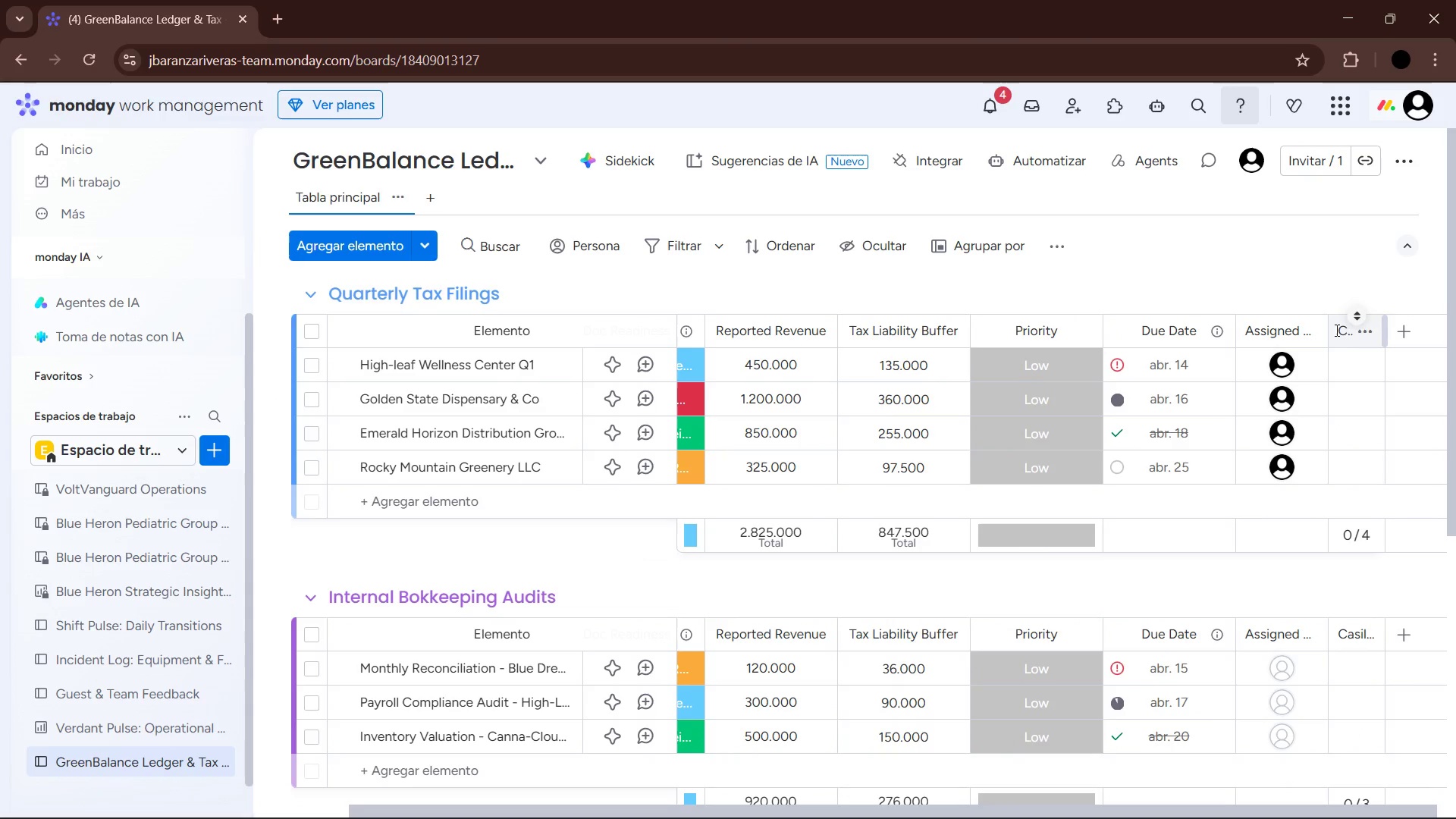 
left_click([1343, 334])
 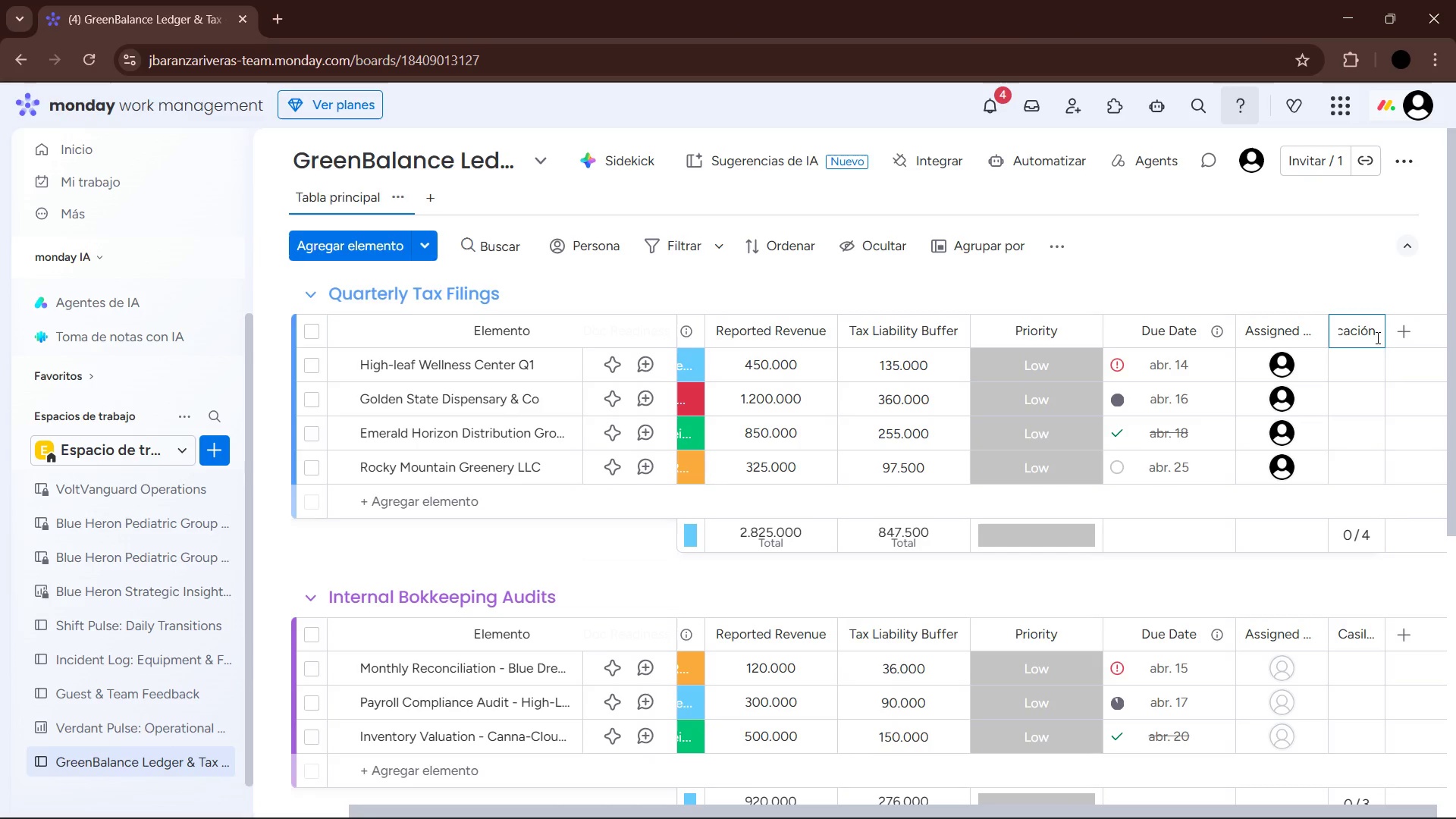 
left_click_drag(start_coordinate=[1373, 334], to_coordinate=[1305, 322])
 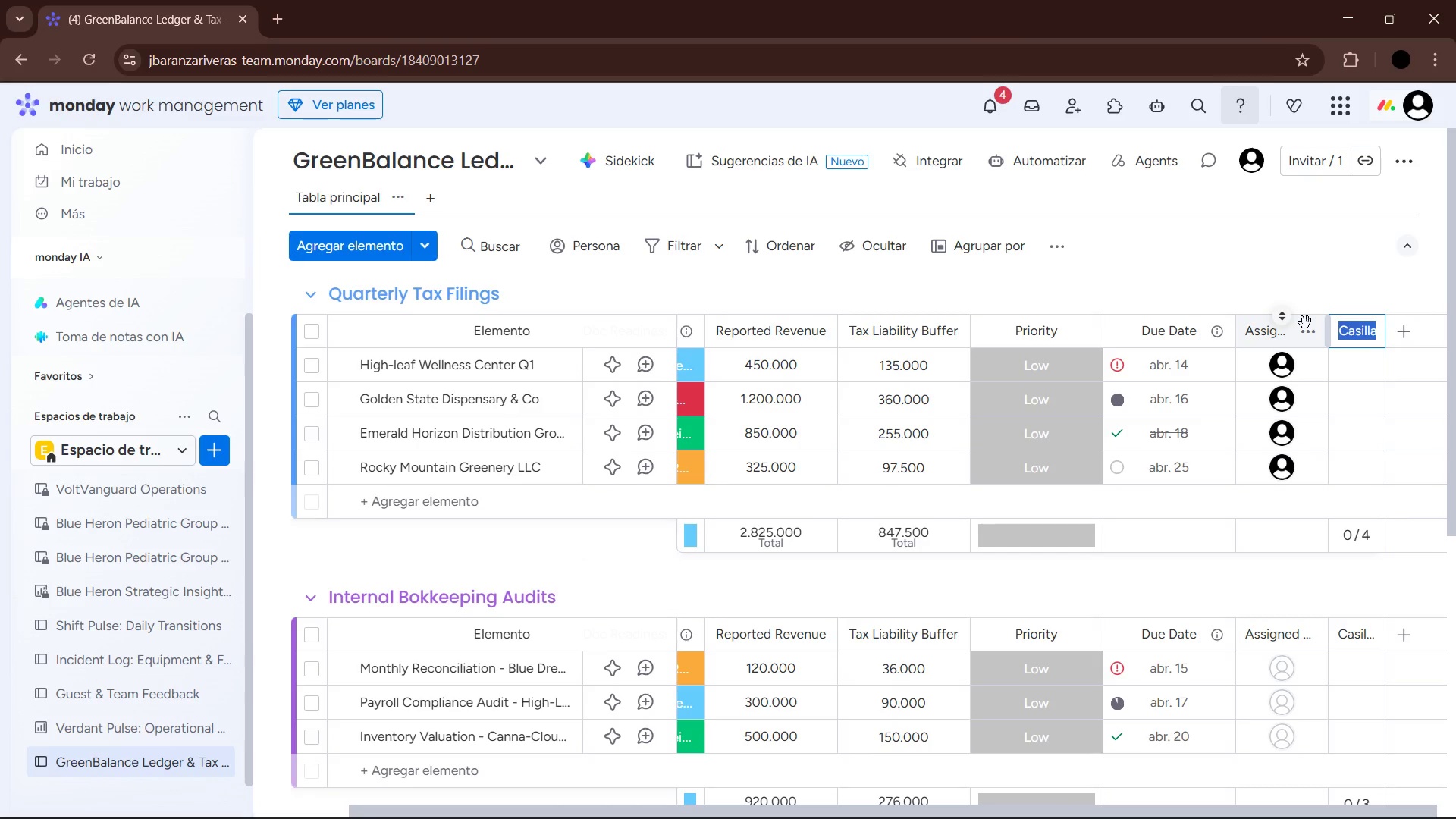 
key(Backspace)
type(Manager Review Done{)
 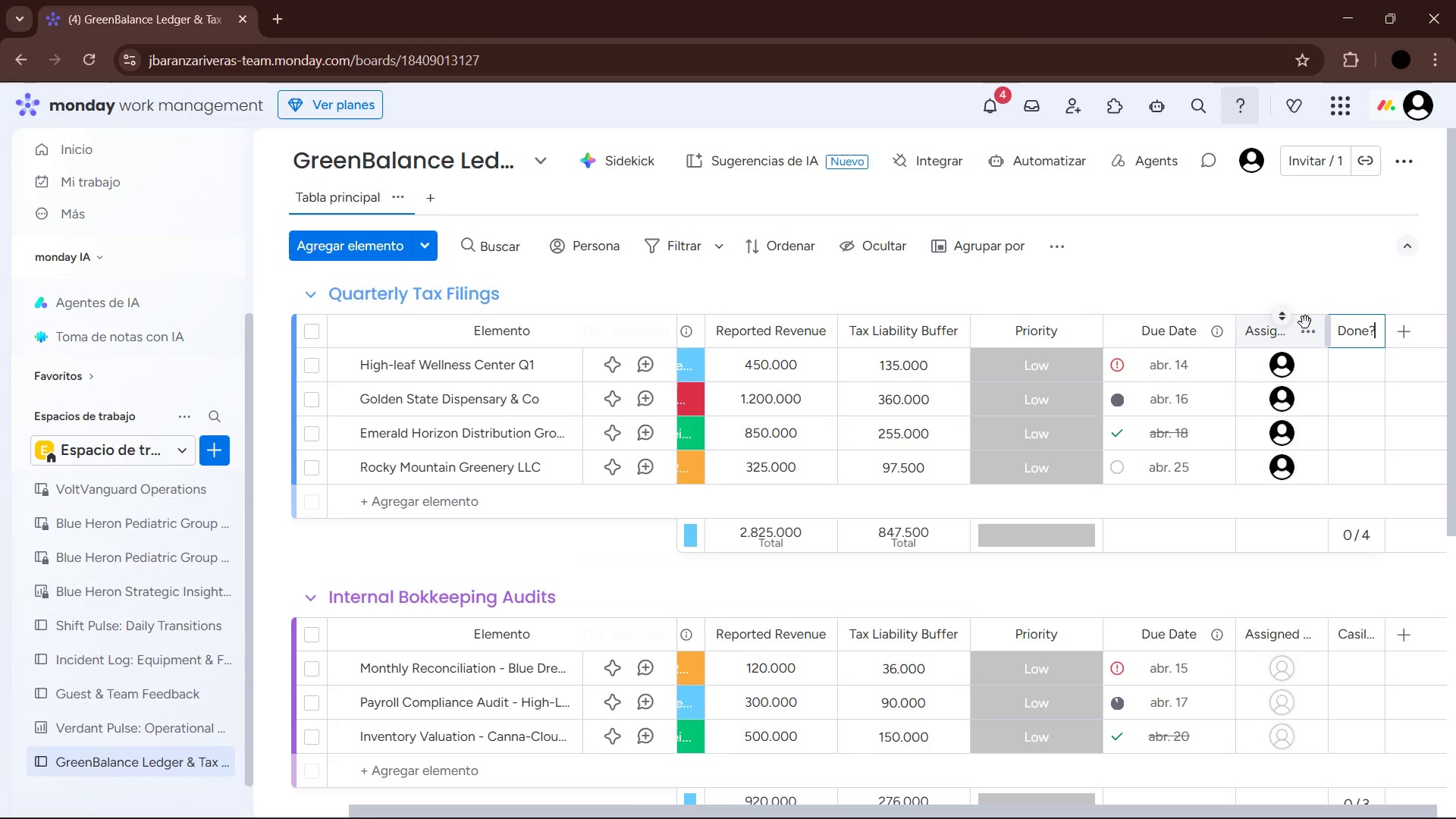 
left_click([1323, 269])
 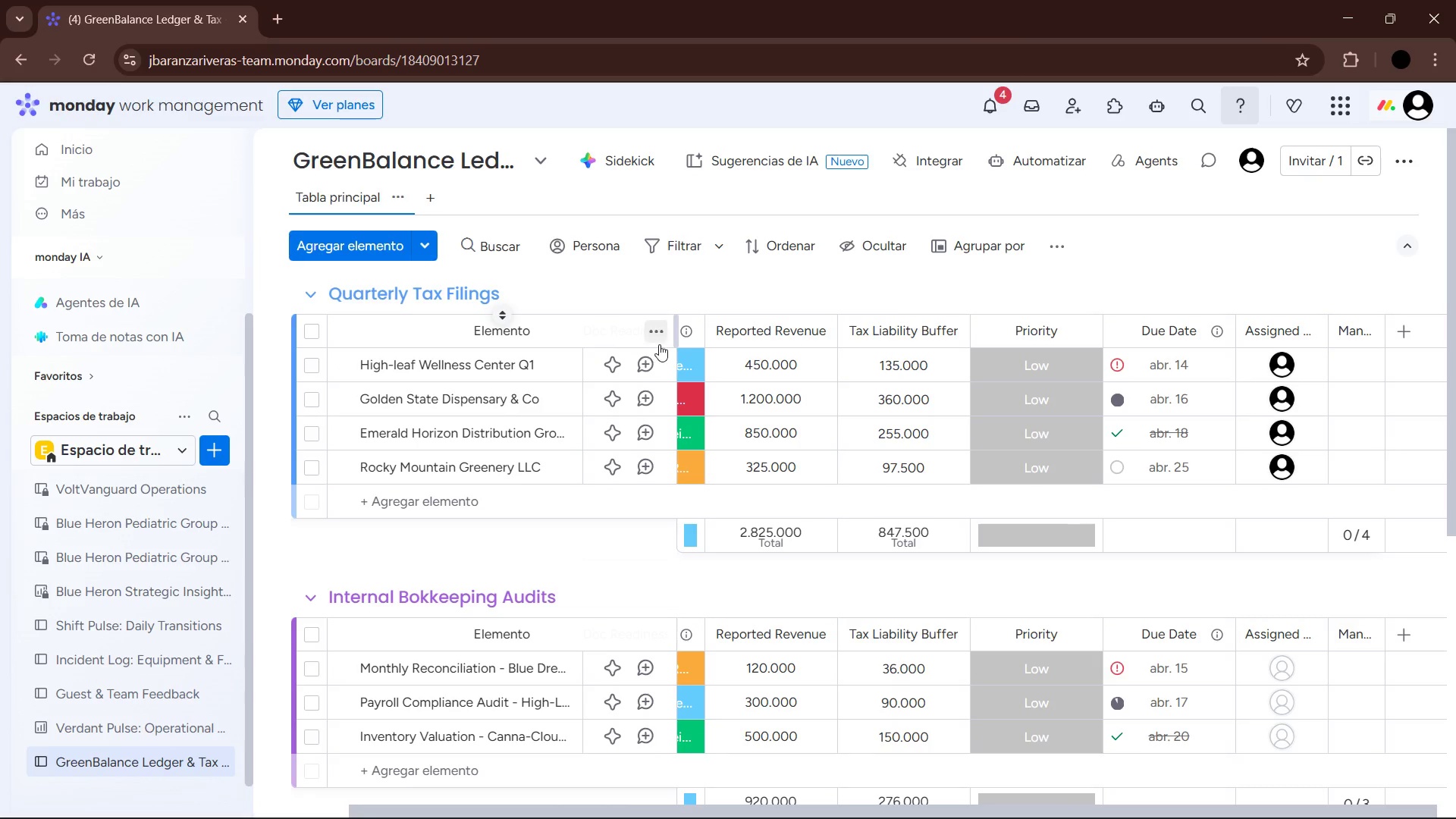 
left_click_drag(start_coordinate=[673, 330], to_coordinate=[650, 326])
 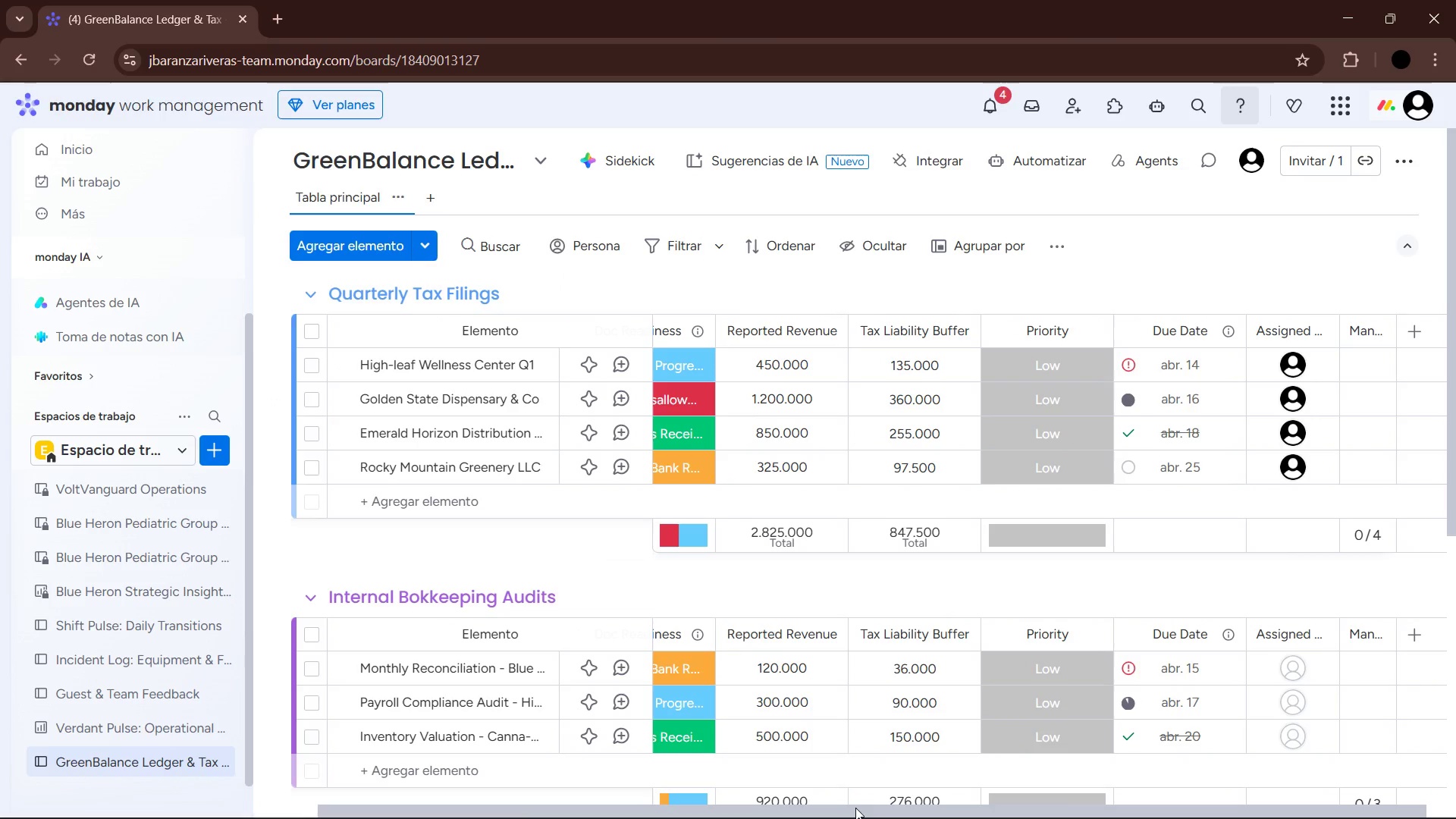 
left_click_drag(start_coordinate=[871, 812], to_coordinate=[1013, 818])
 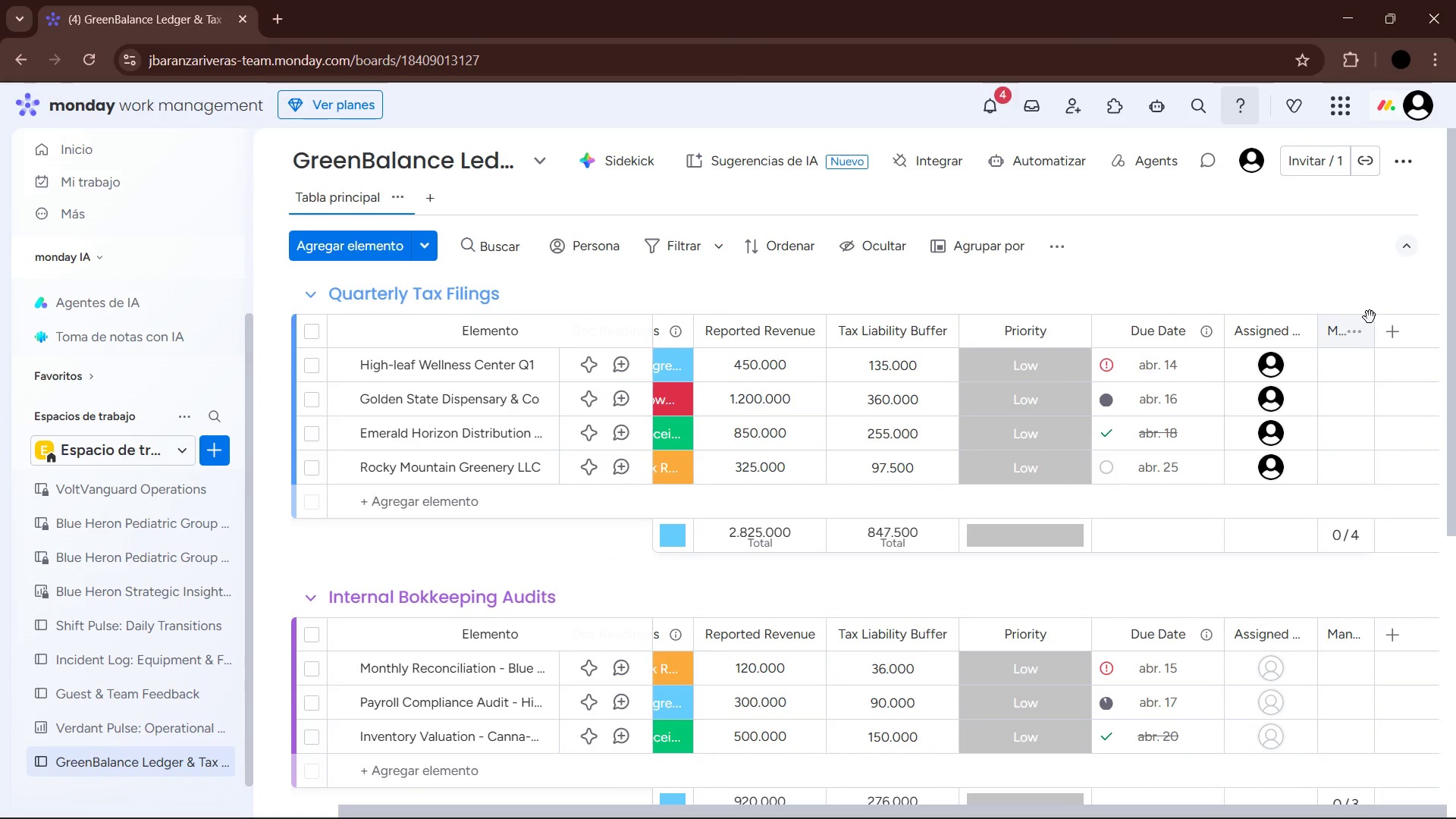 
left_click([1374, 327])
 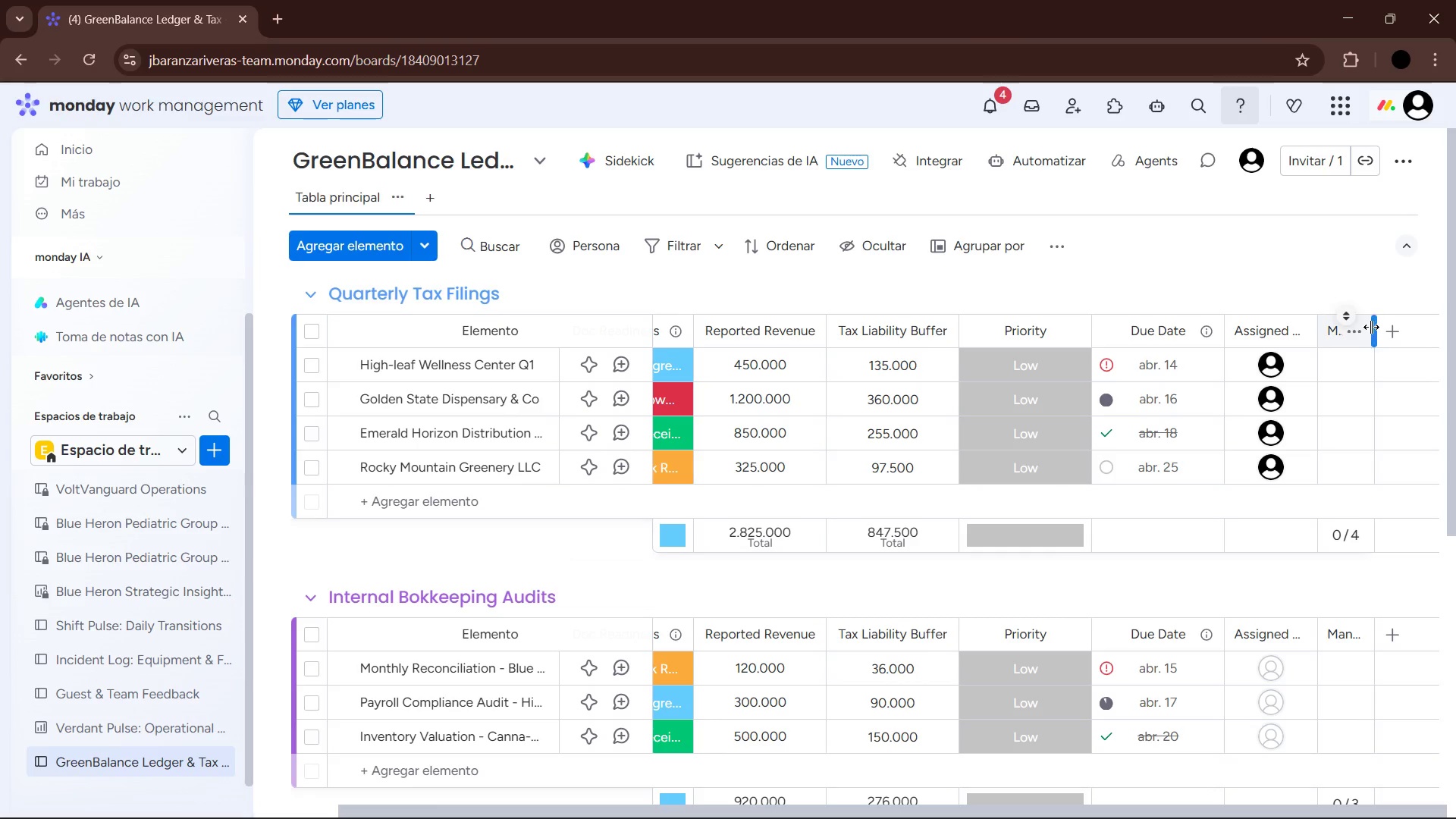 
left_click_drag(start_coordinate=[1371, 325], to_coordinate=[1454, 327])
 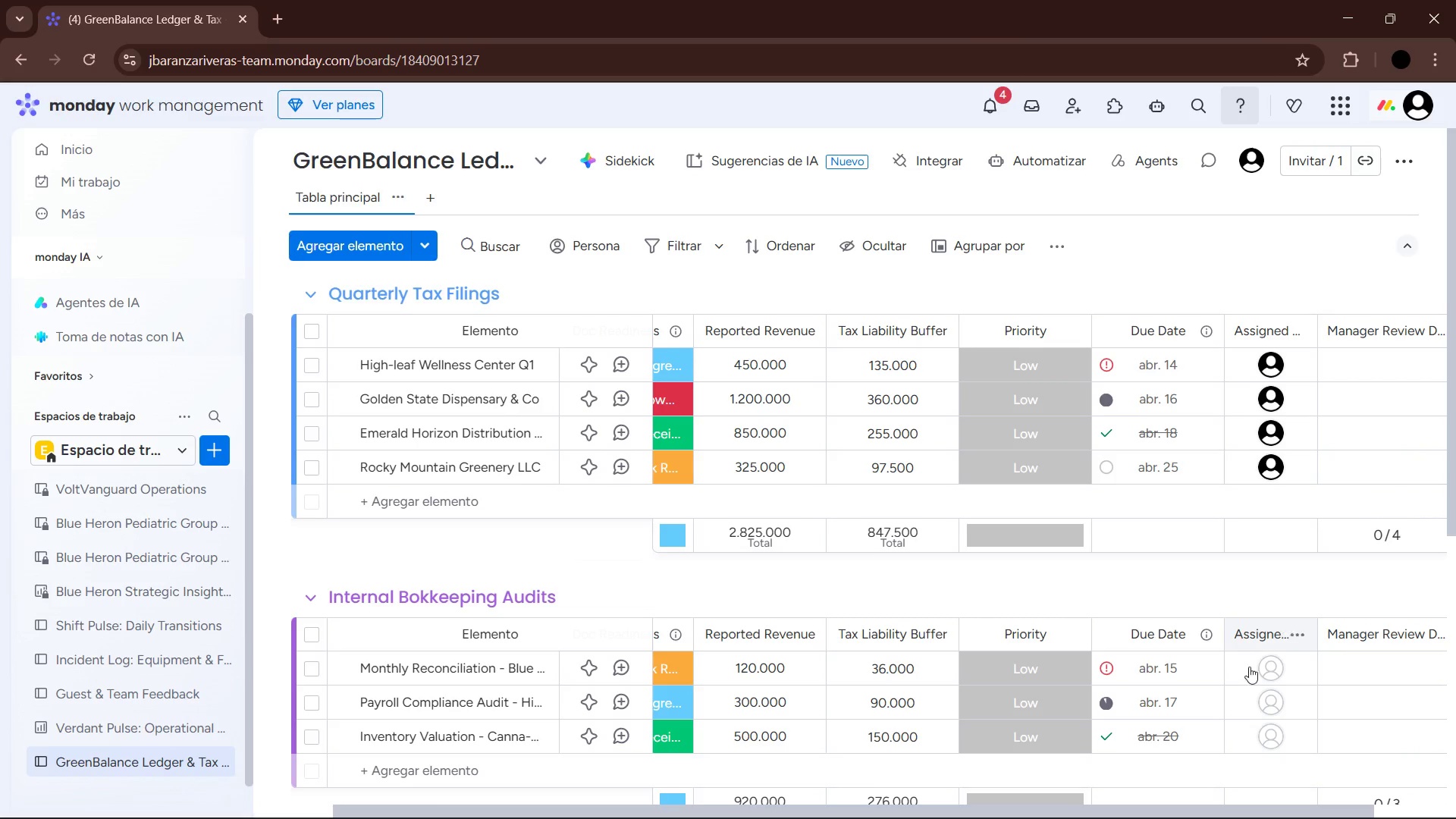 
left_click_drag(start_coordinate=[1270, 810], to_coordinate=[1143, 811])
 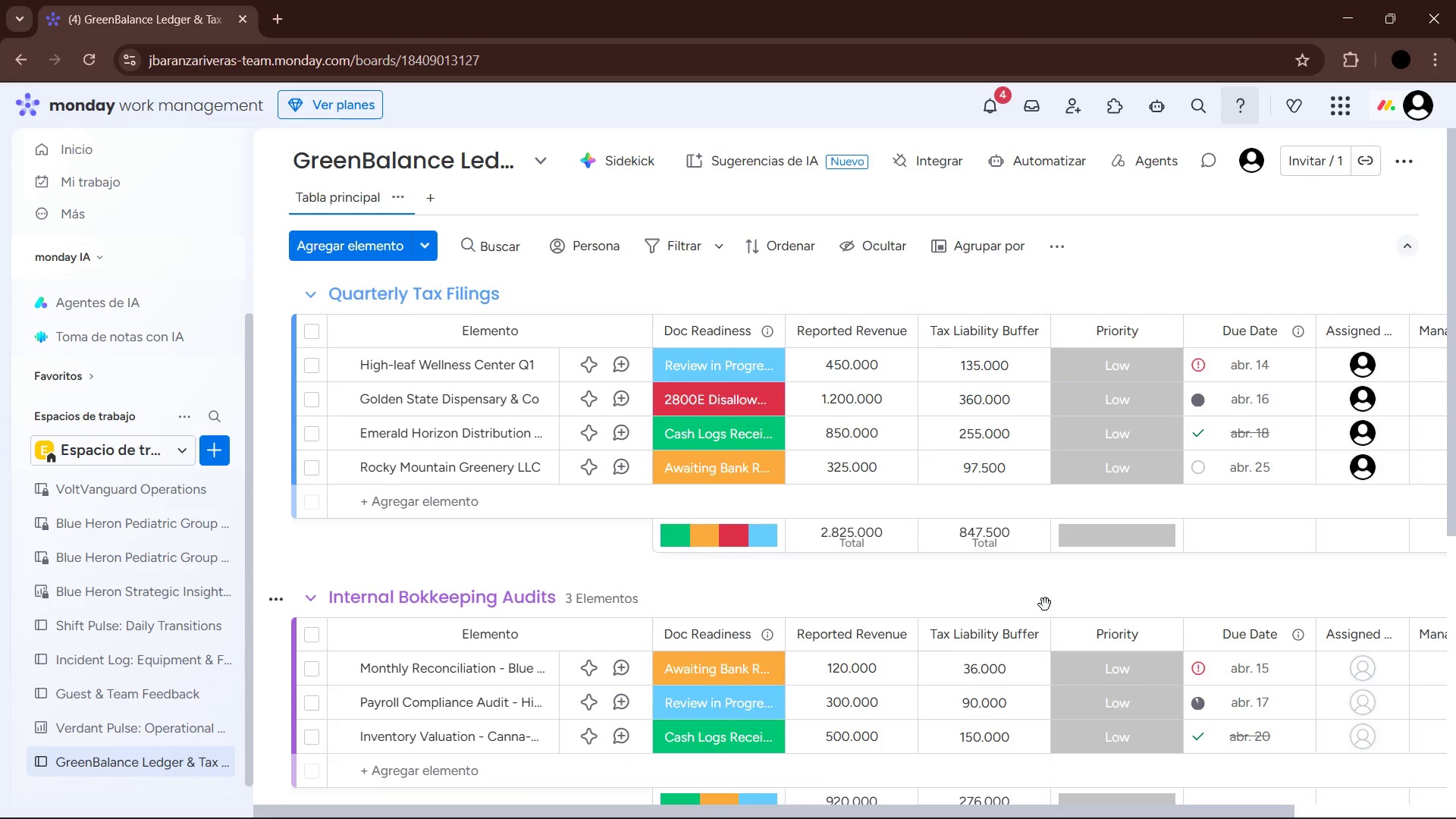 
wait(12.44)
 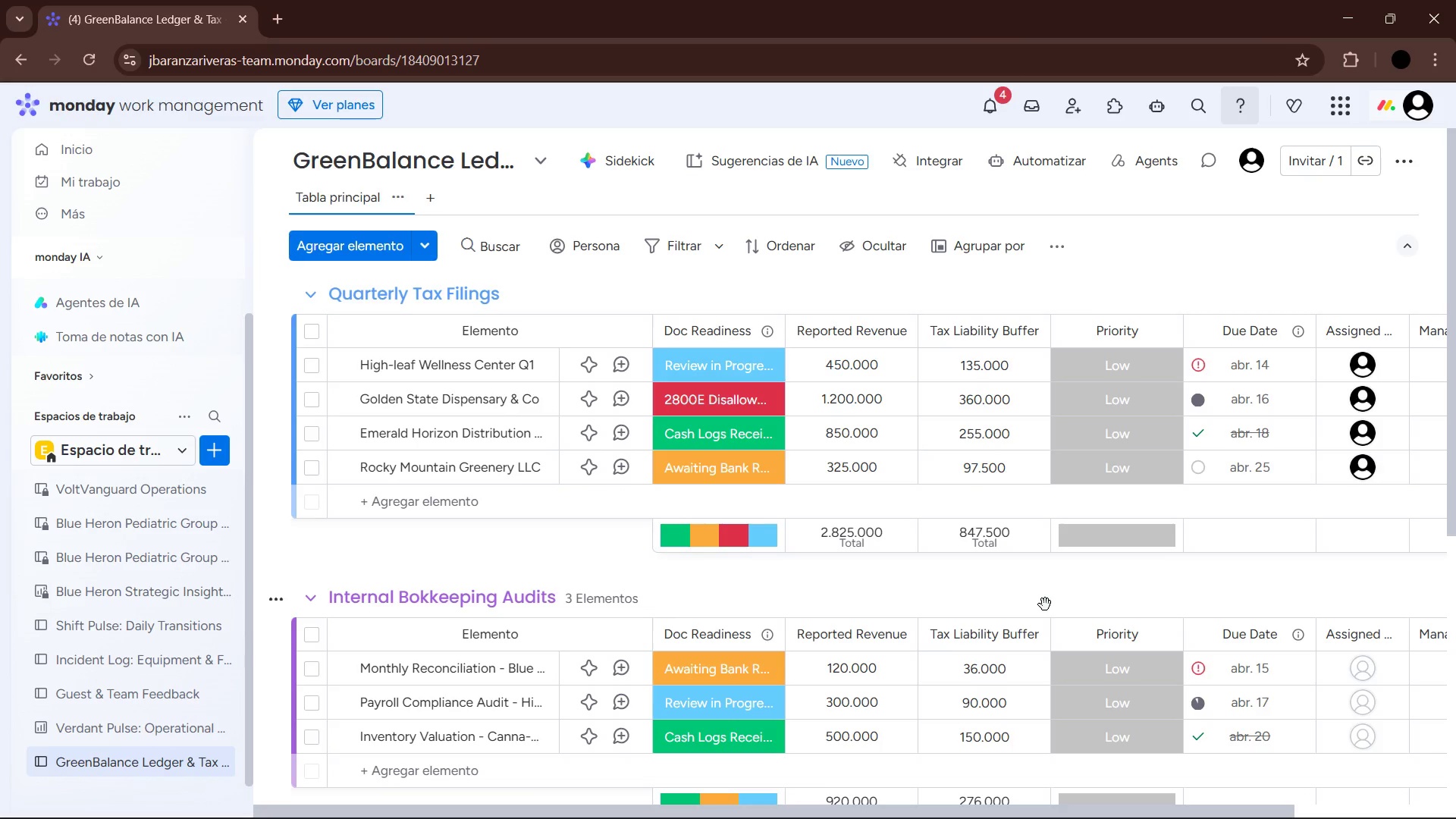 
left_click_drag(start_coordinate=[1147, 342], to_coordinate=[697, 334])
 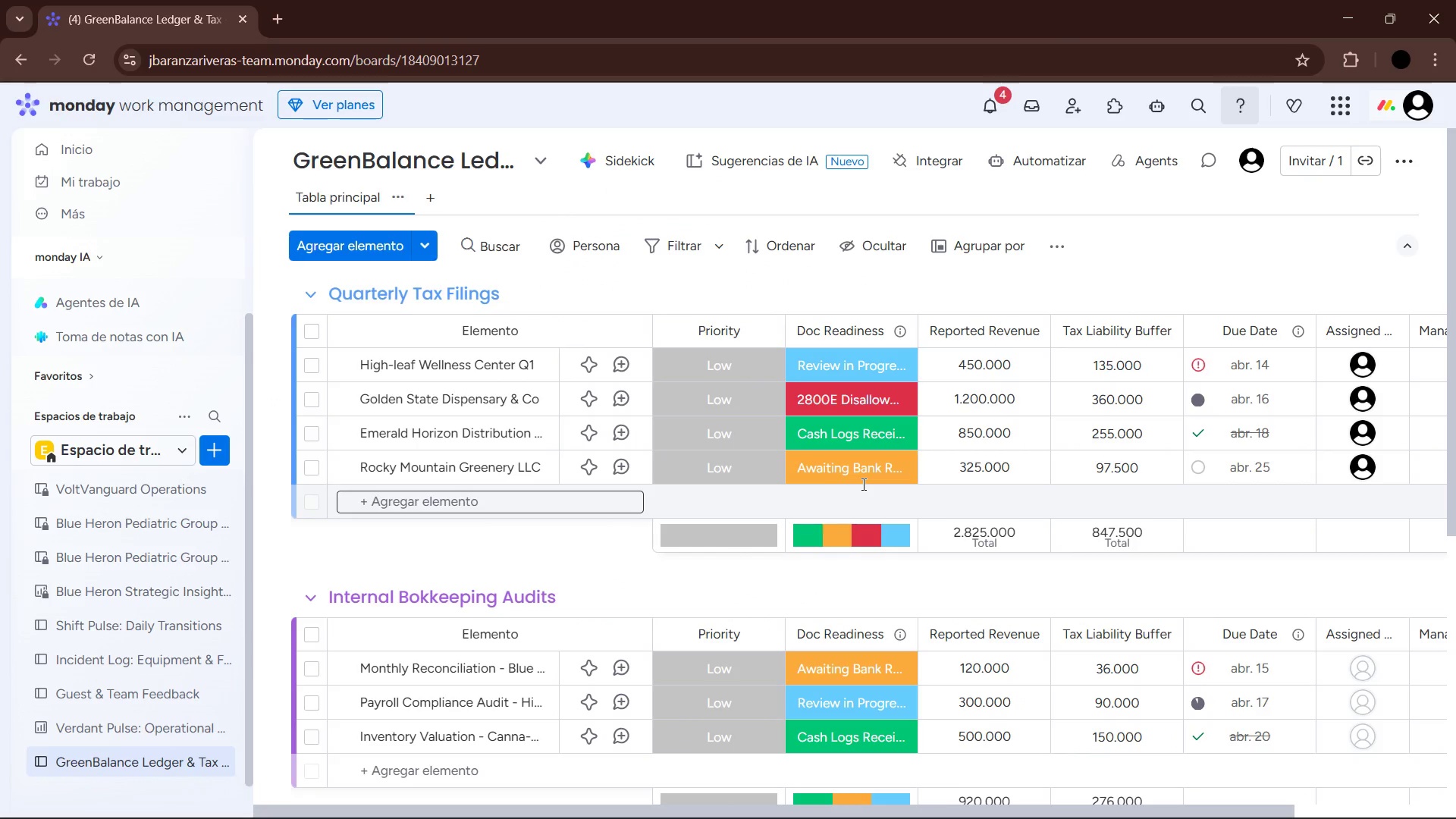 
wait(8.88)
 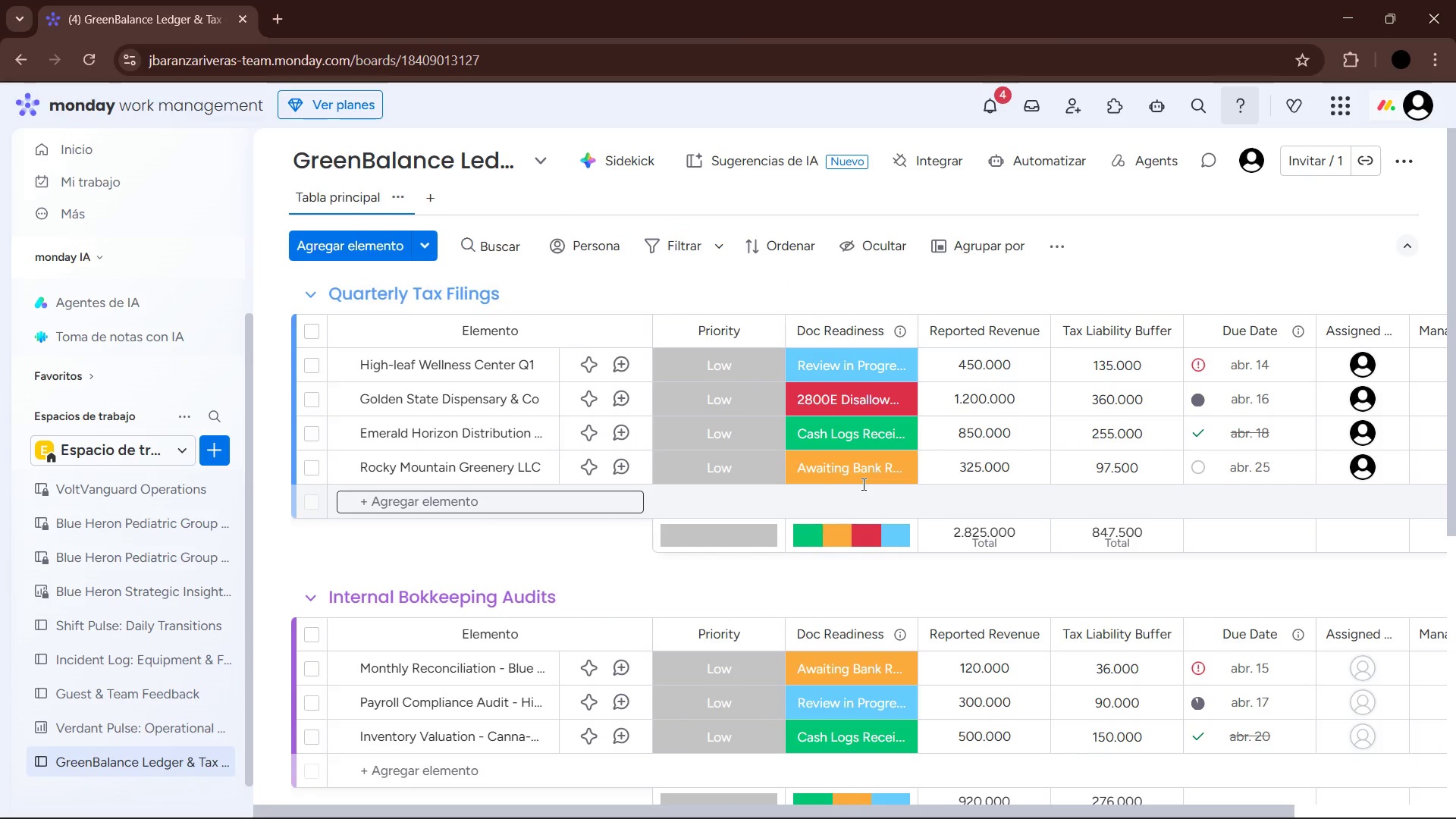 
left_click_drag(start_coordinate=[1349, 346], to_coordinate=[788, 337])
 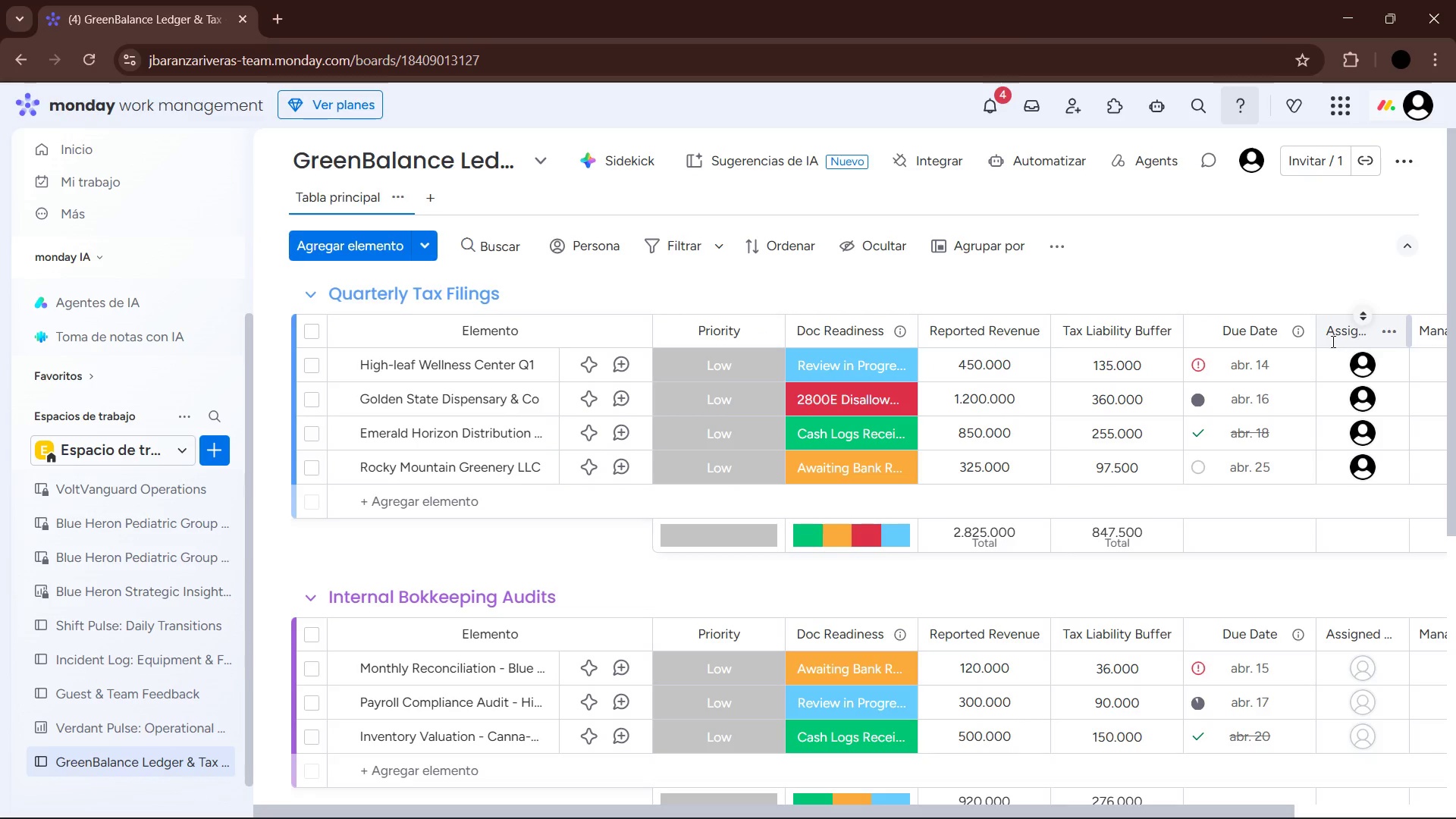 
left_click_drag(start_coordinate=[1324, 346], to_coordinate=[805, 328])
 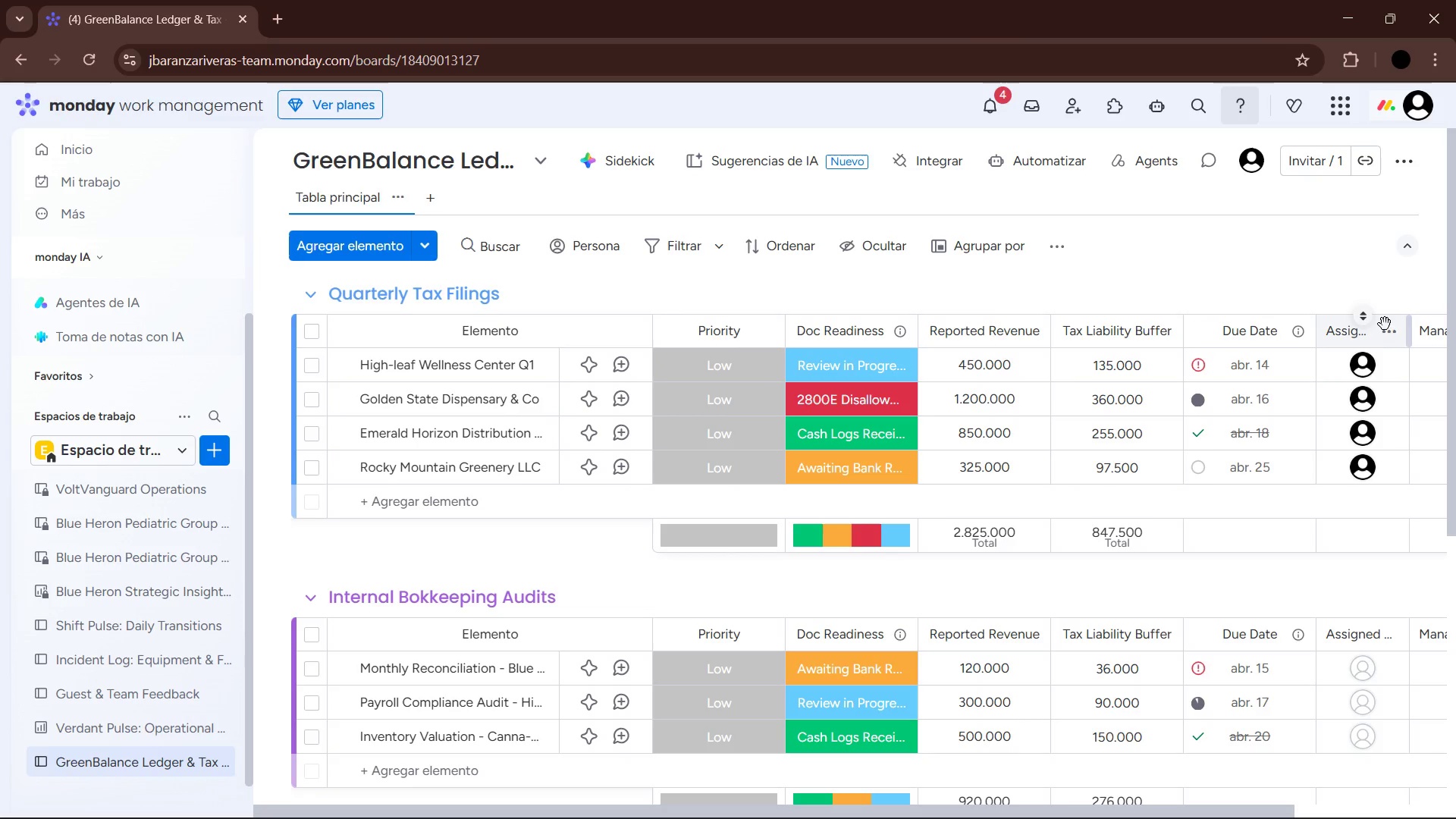 
left_click_drag(start_coordinate=[1379, 322], to_coordinate=[824, 326])
 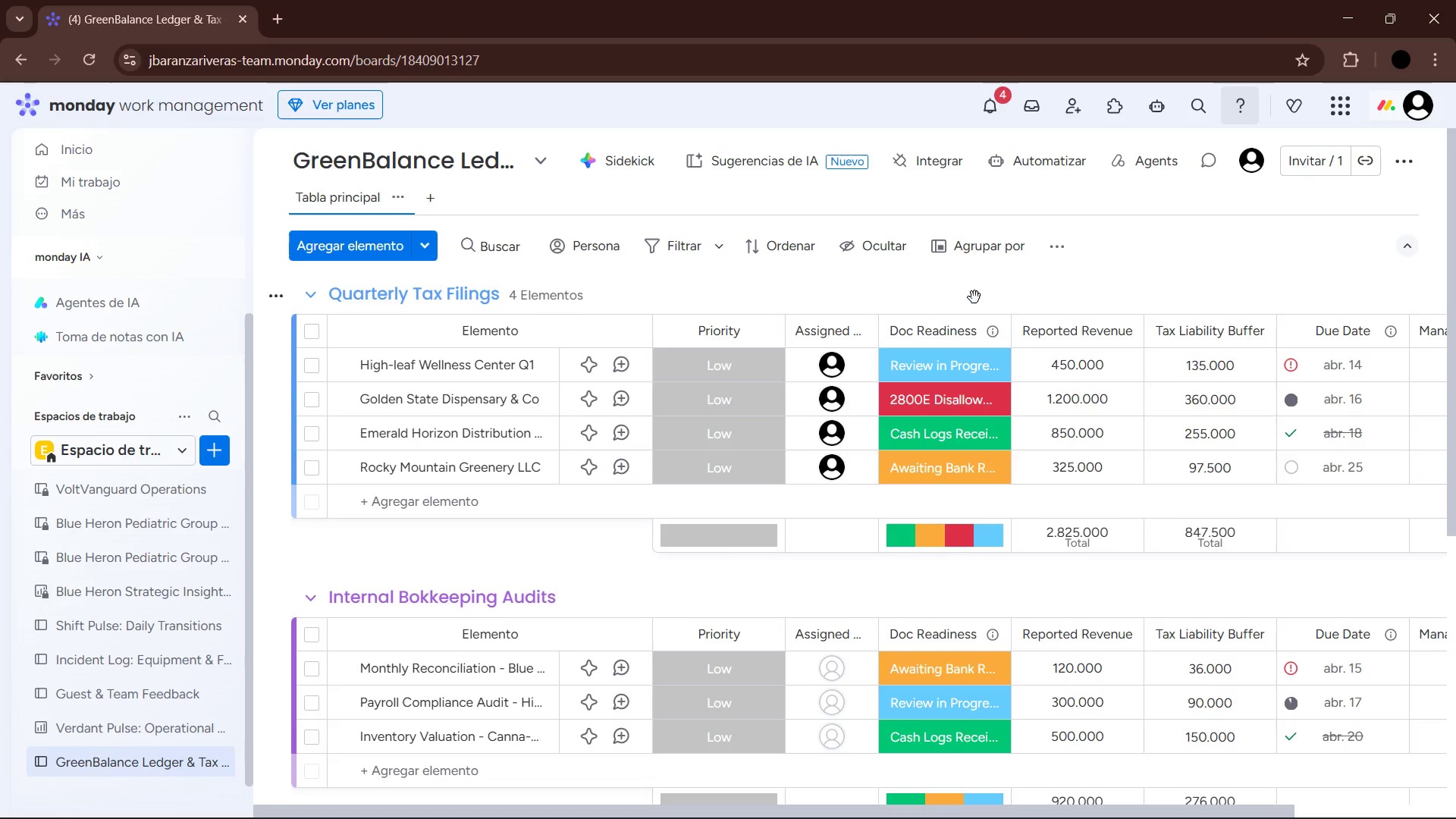 
wait(16.34)
 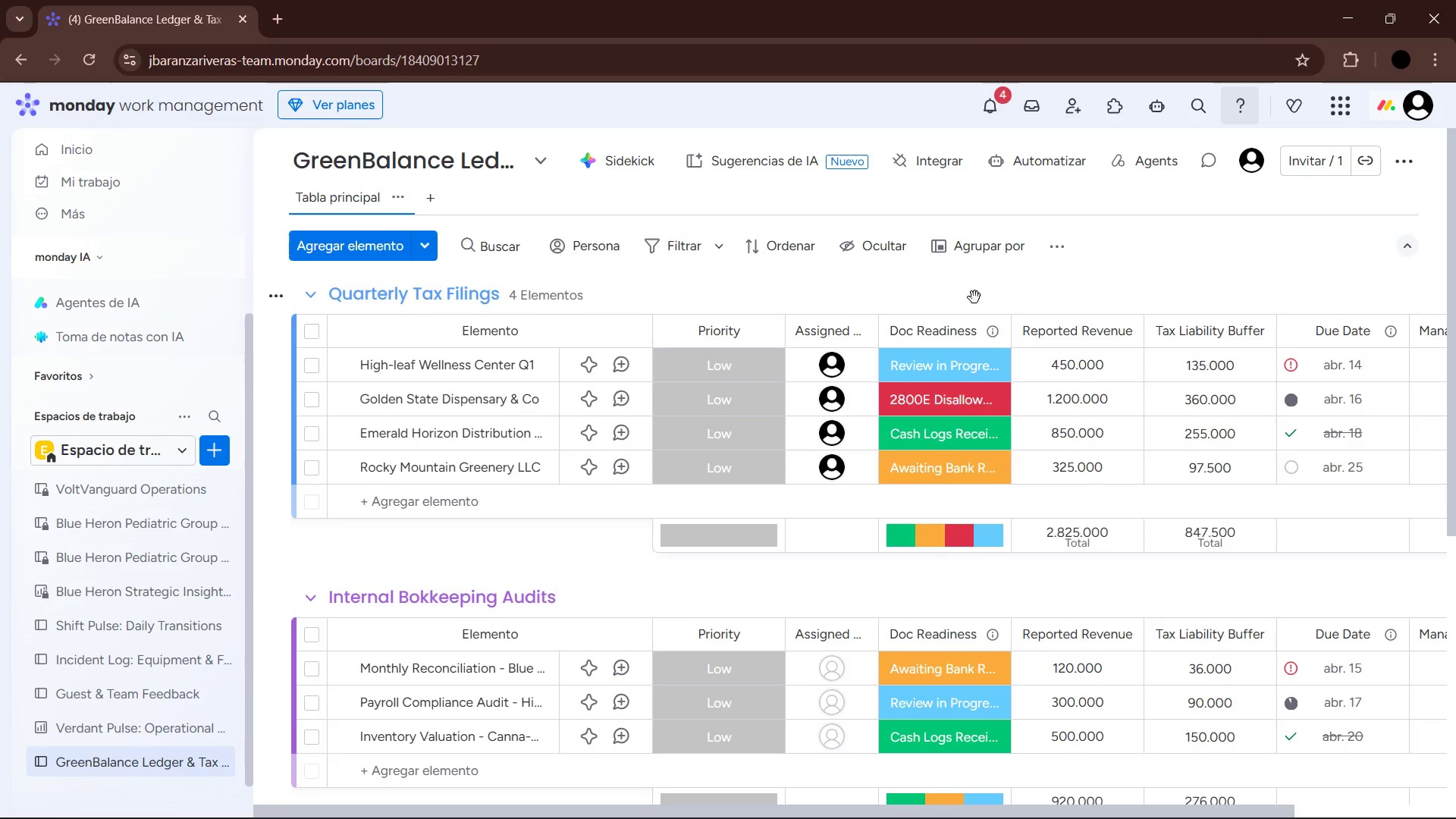 
left_click_drag(start_coordinate=[1009, 815], to_coordinate=[968, 800])
 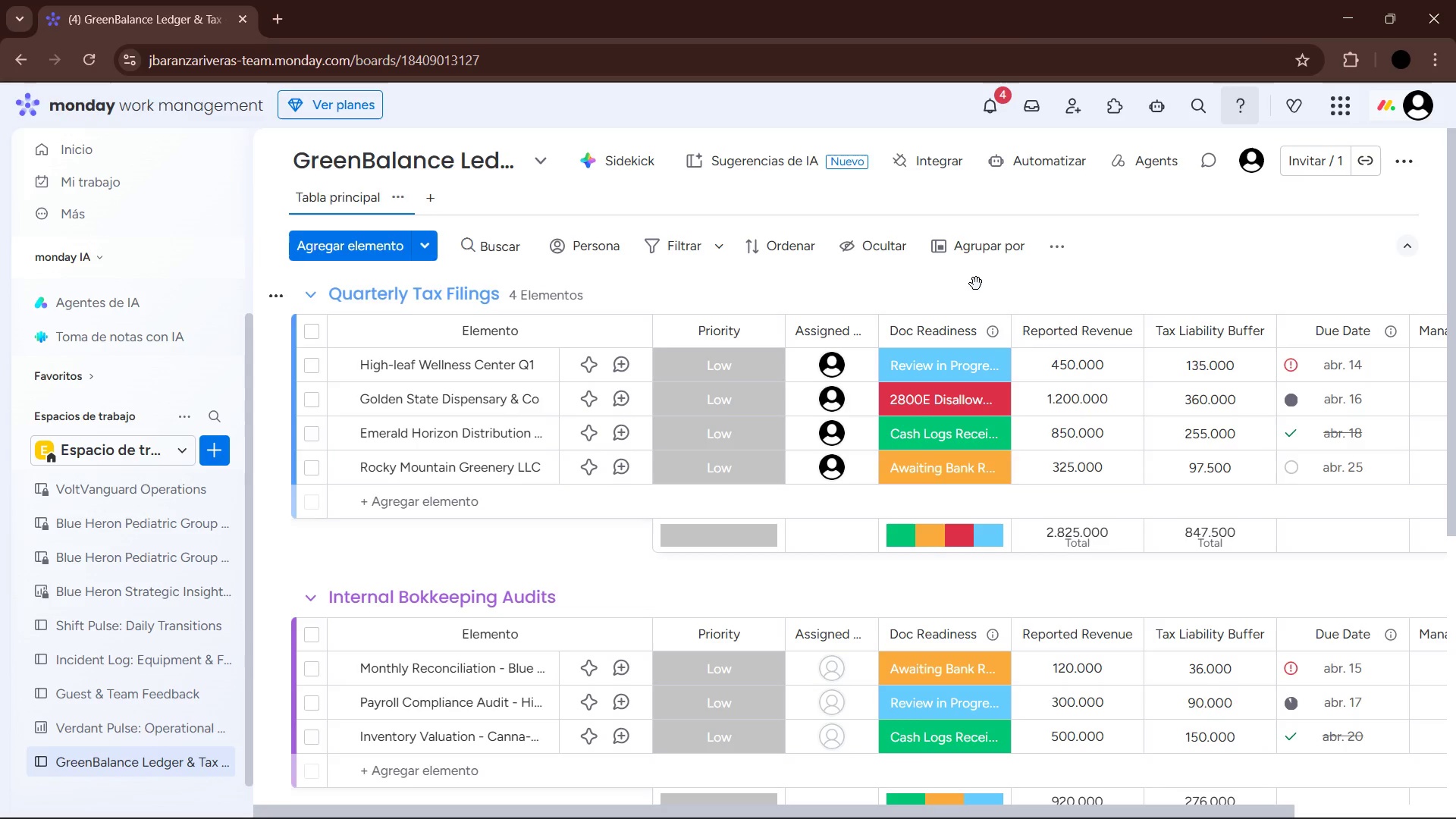 
wait(21.34)
 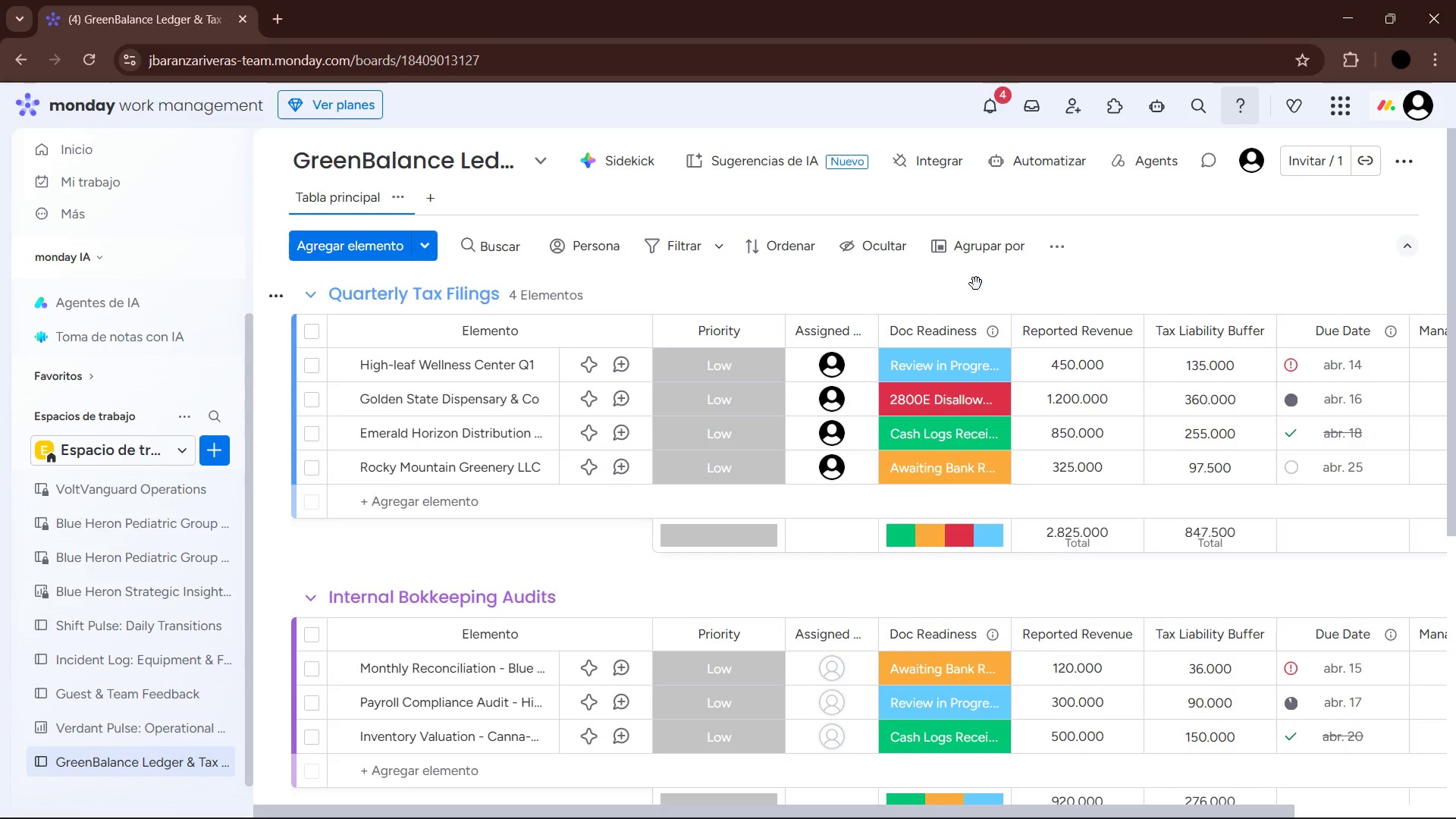 
left_click([745, 370])
 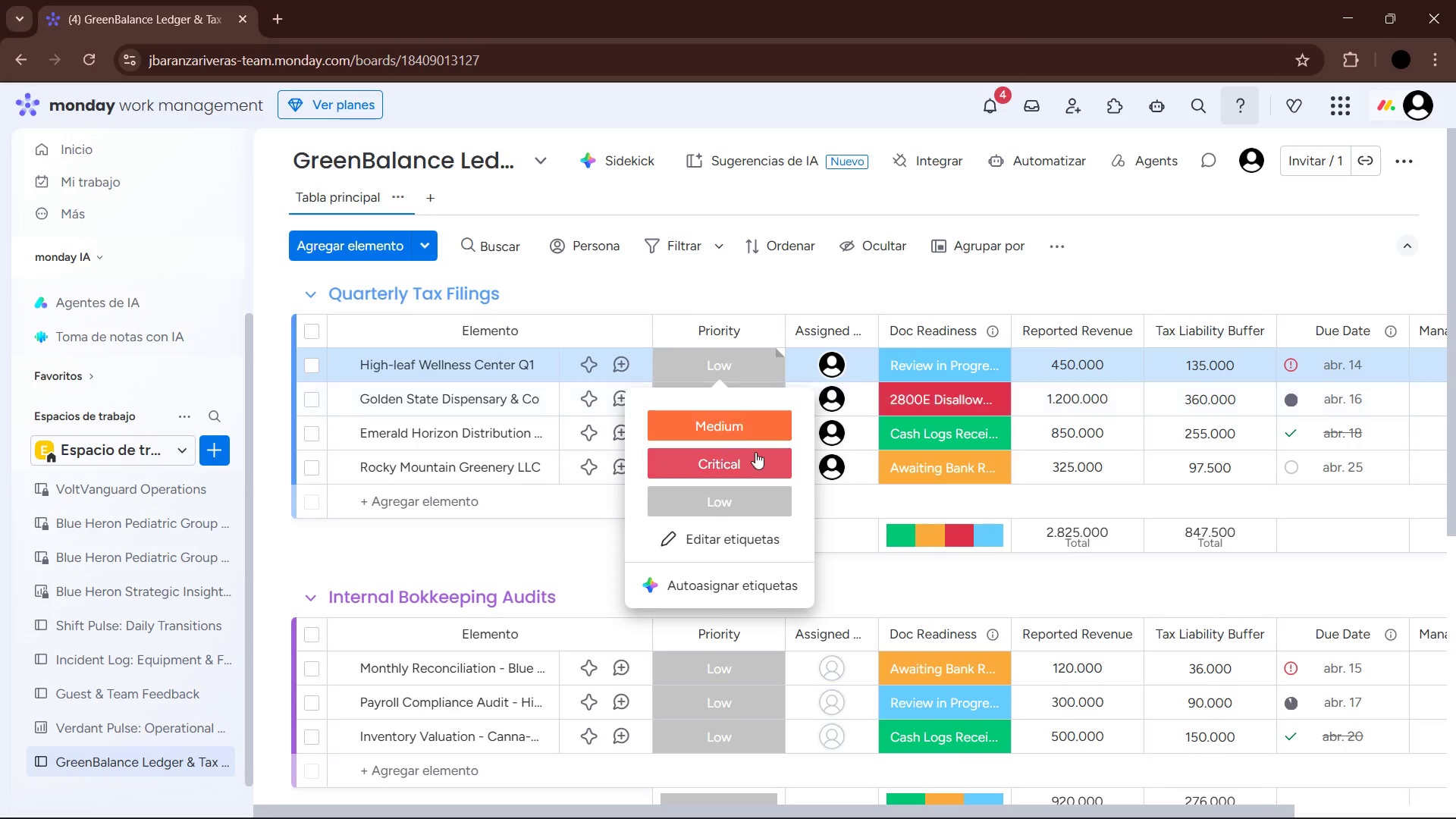 
left_click([752, 460])
 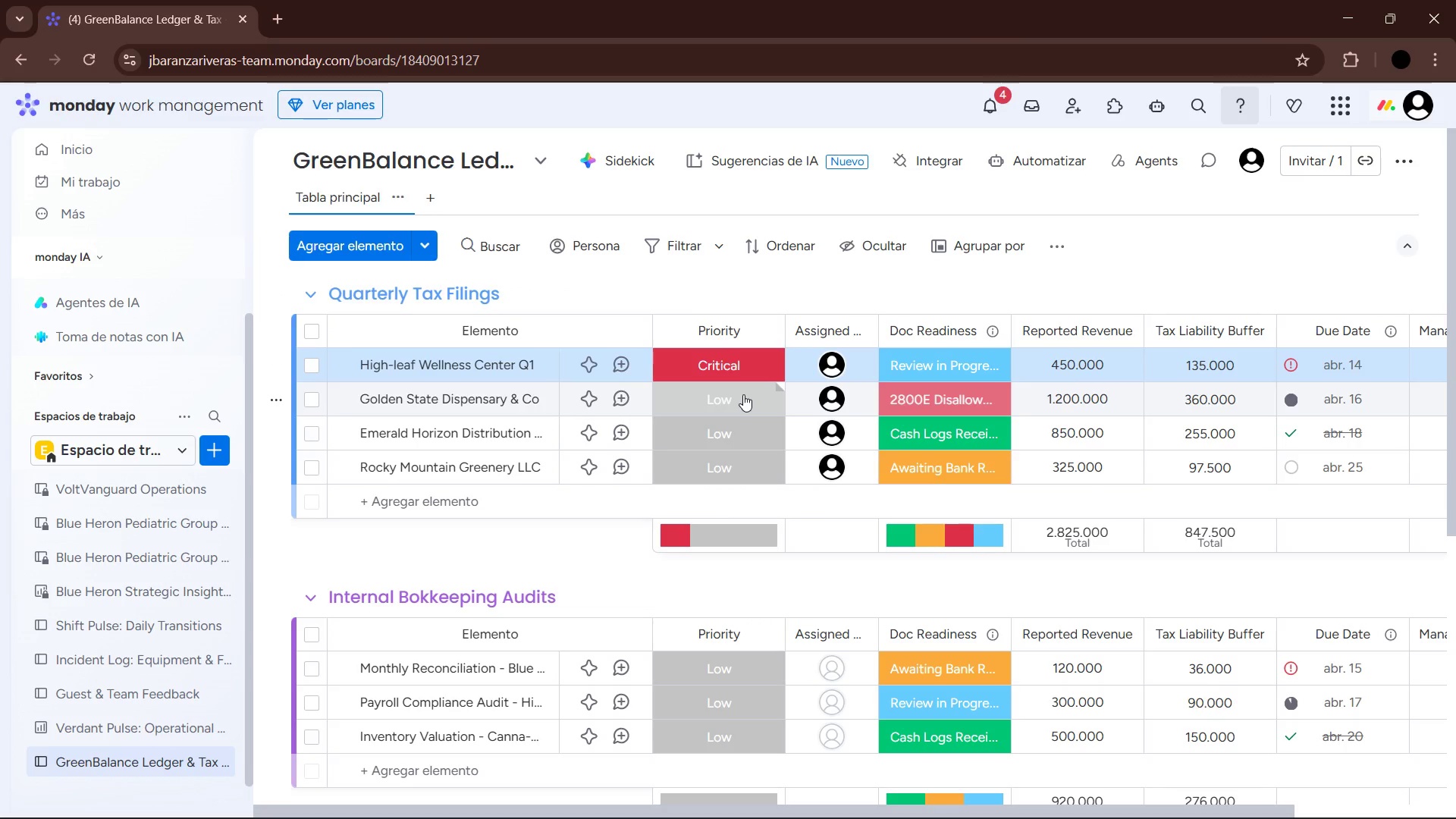 
left_click([743, 394])
 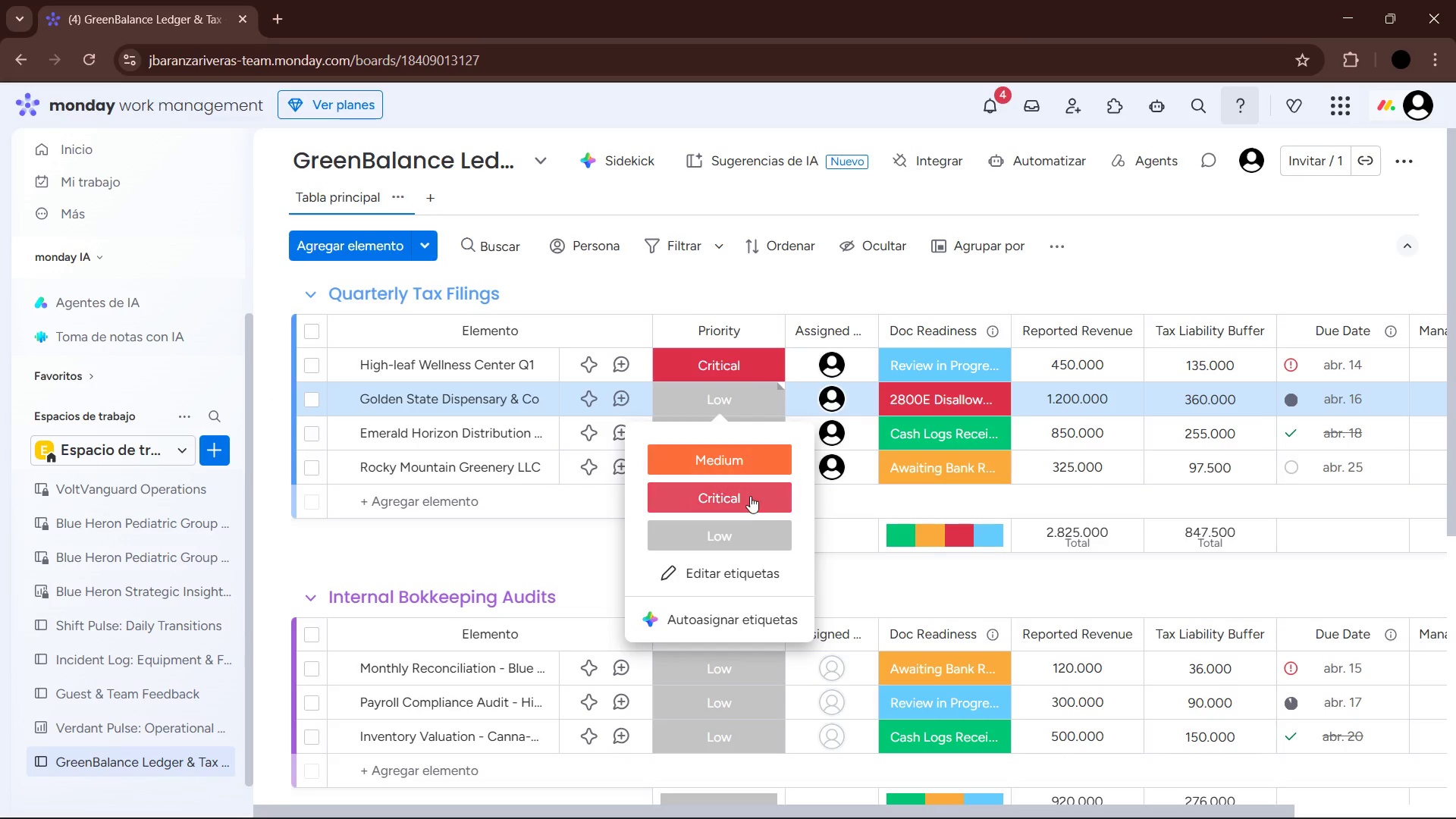 
left_click([750, 495])
 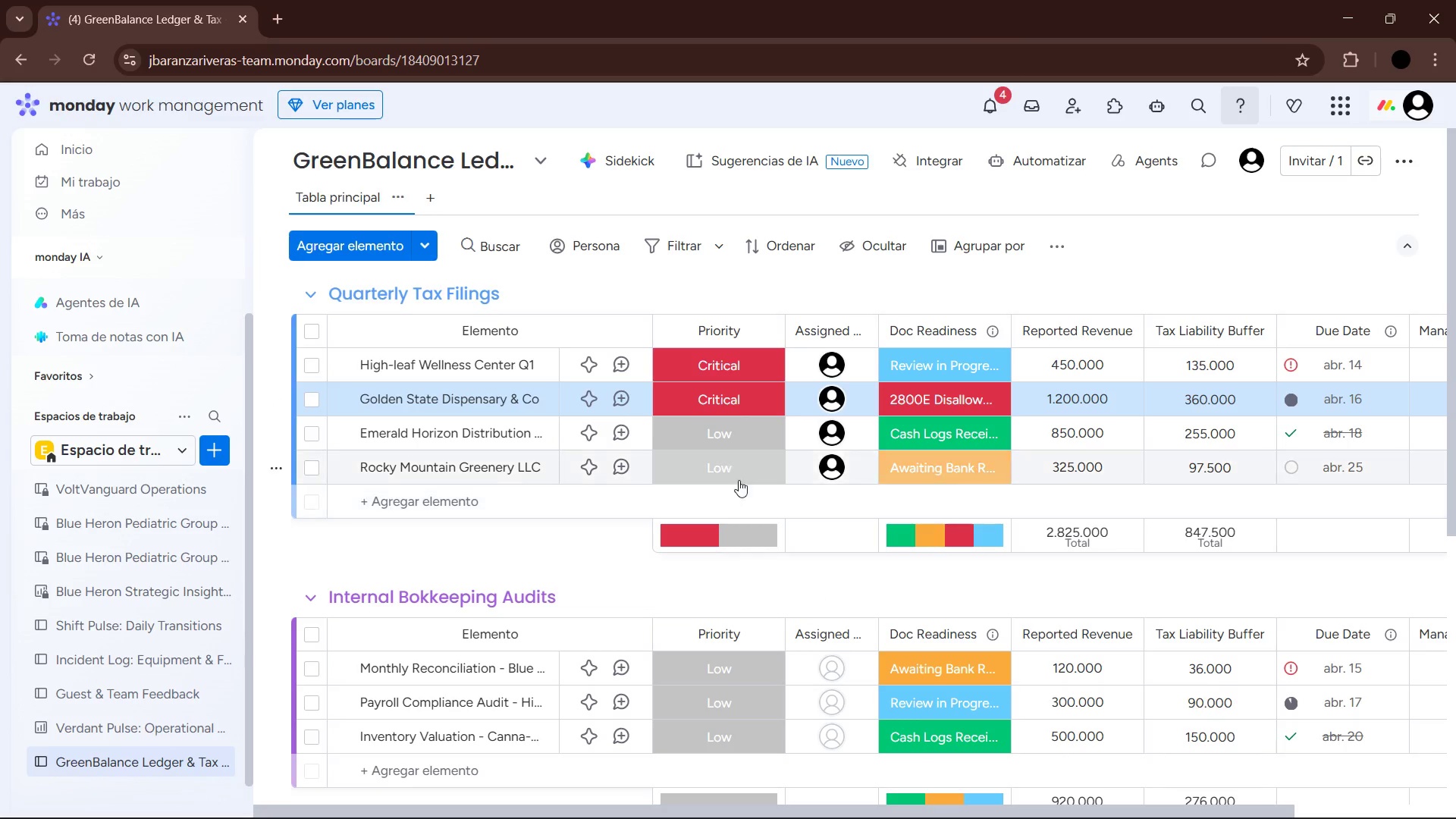 
left_click([741, 430])
 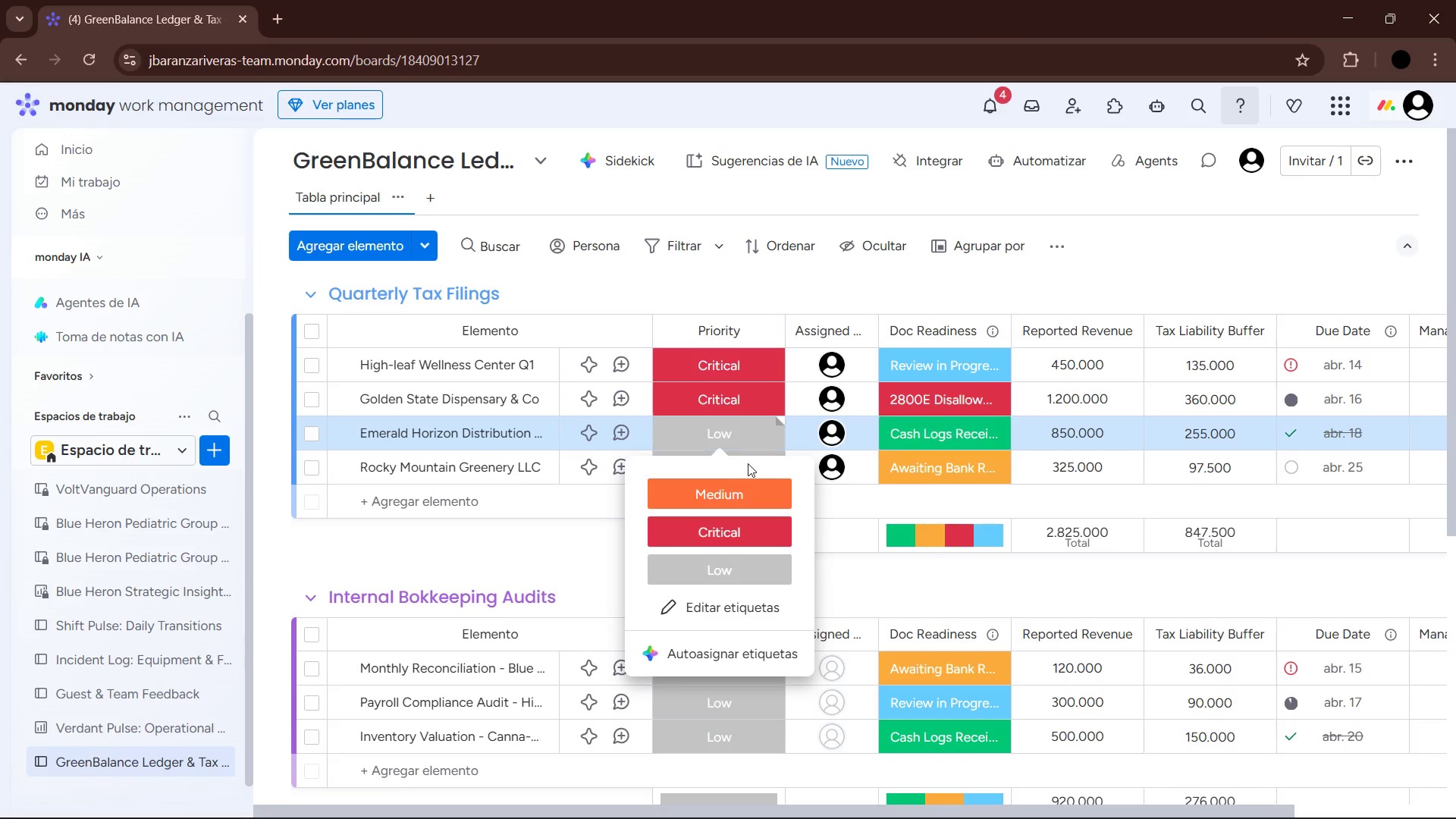 
left_click([733, 603])
 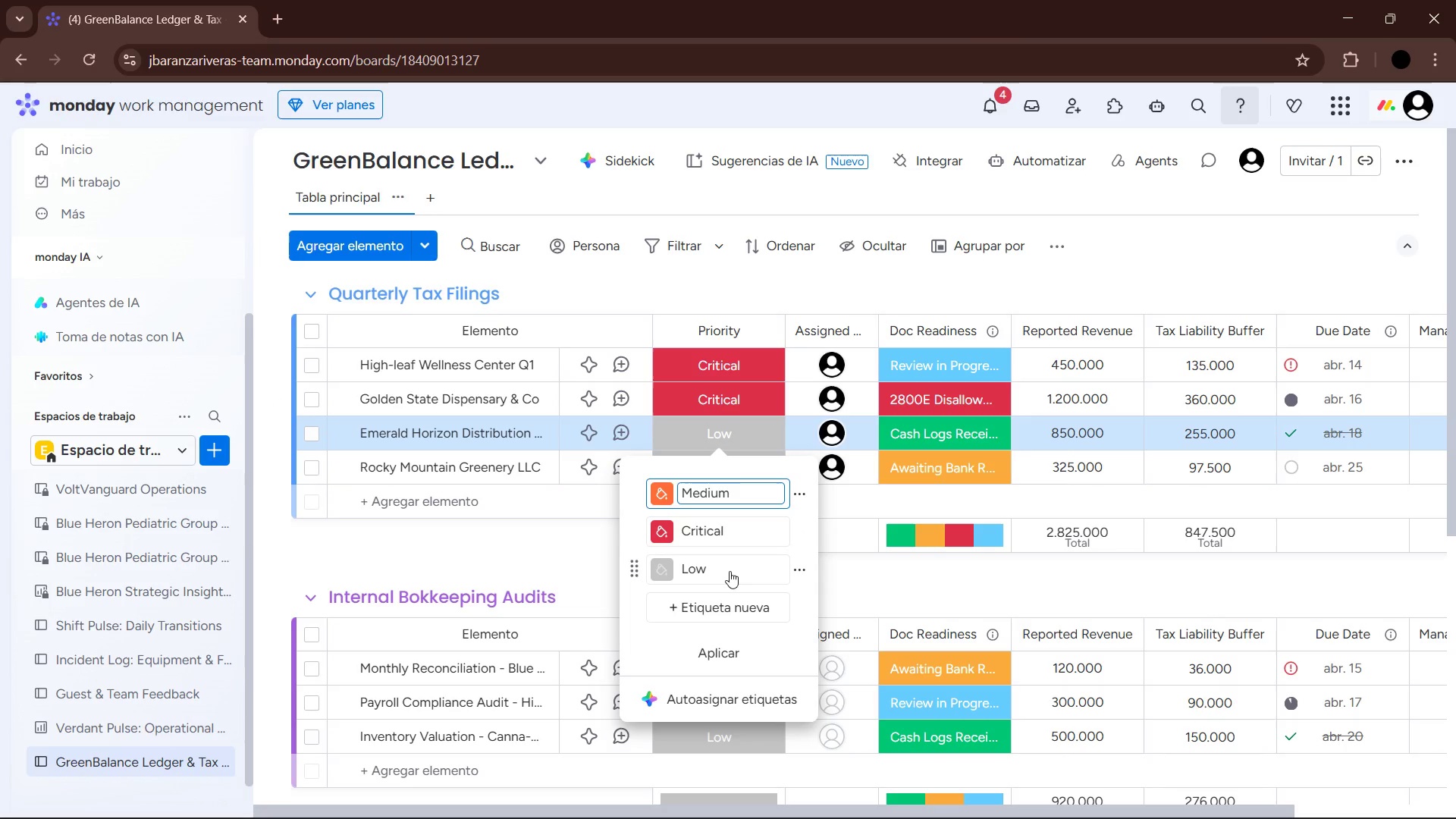 
left_click([710, 607])
 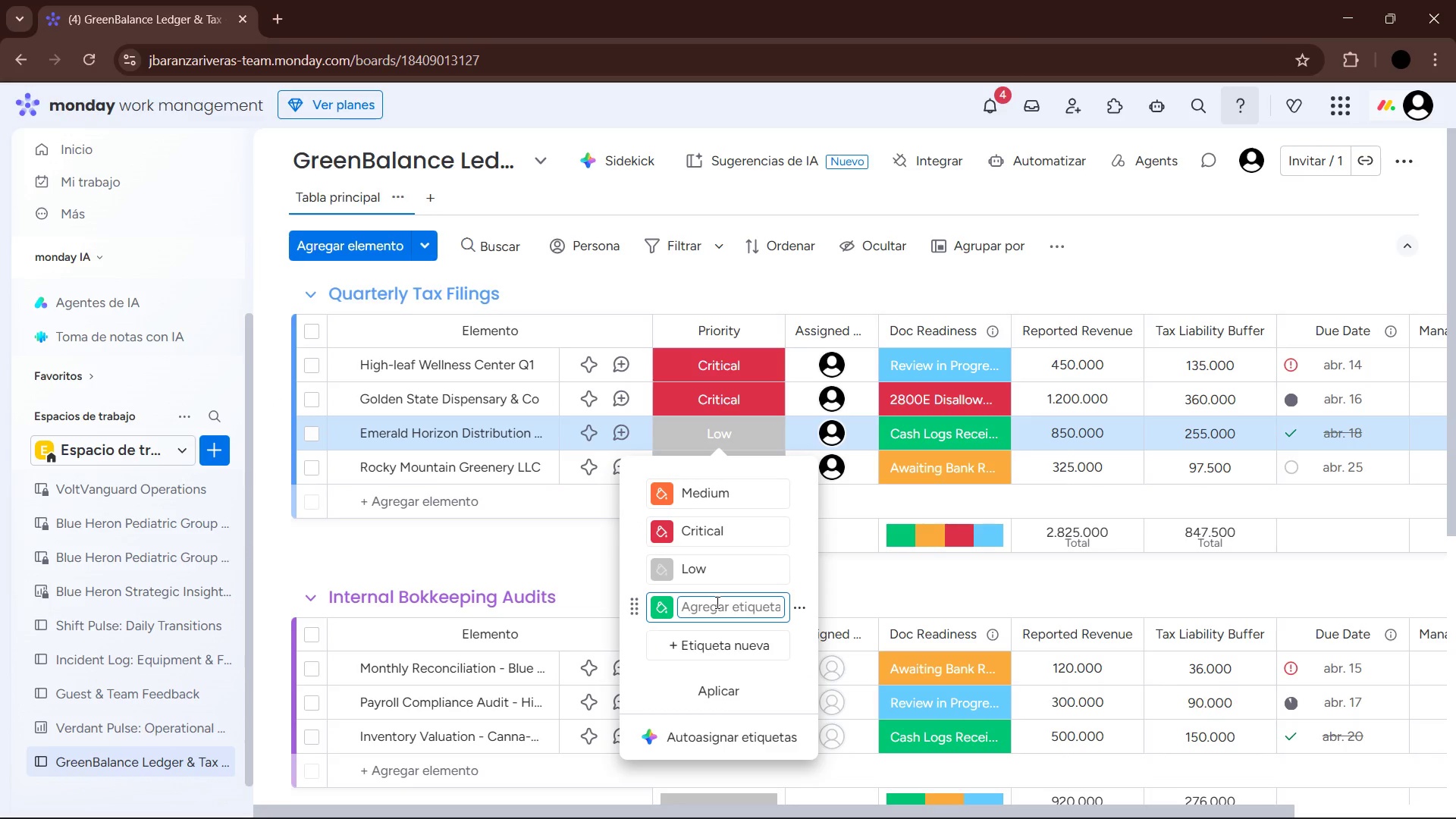 
type(High)
 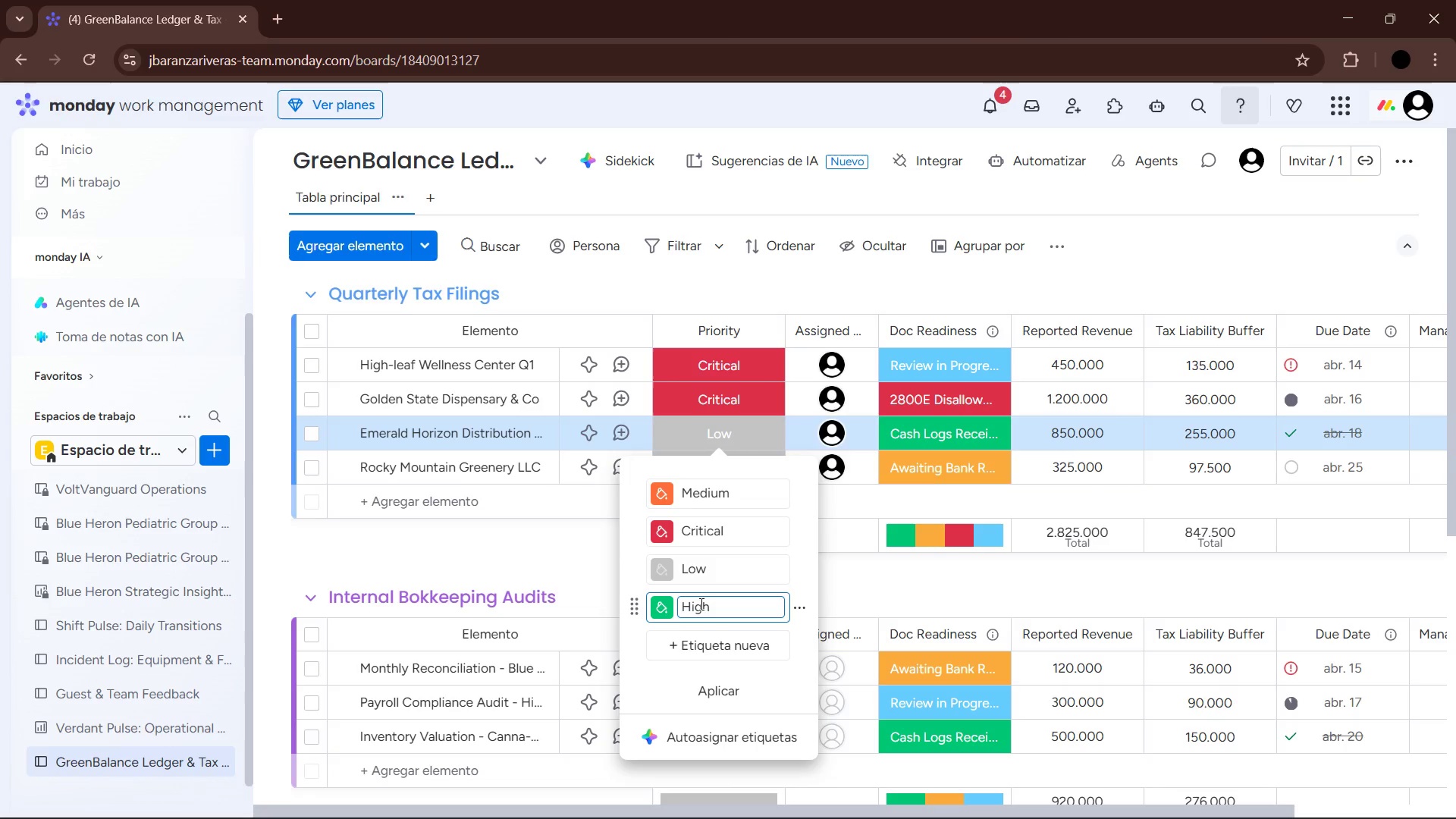 
left_click([667, 610])
 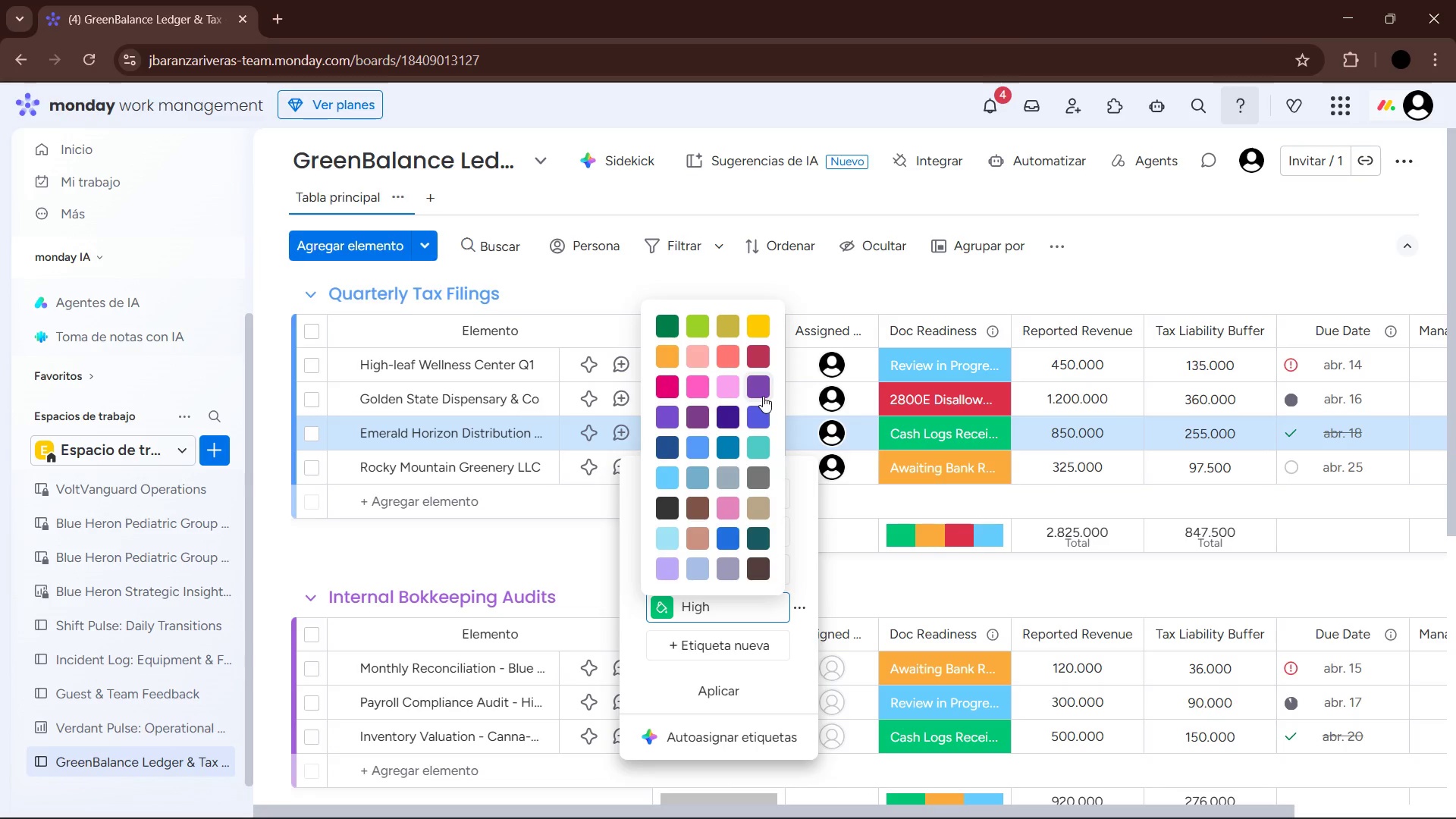 
left_click([760, 416])
 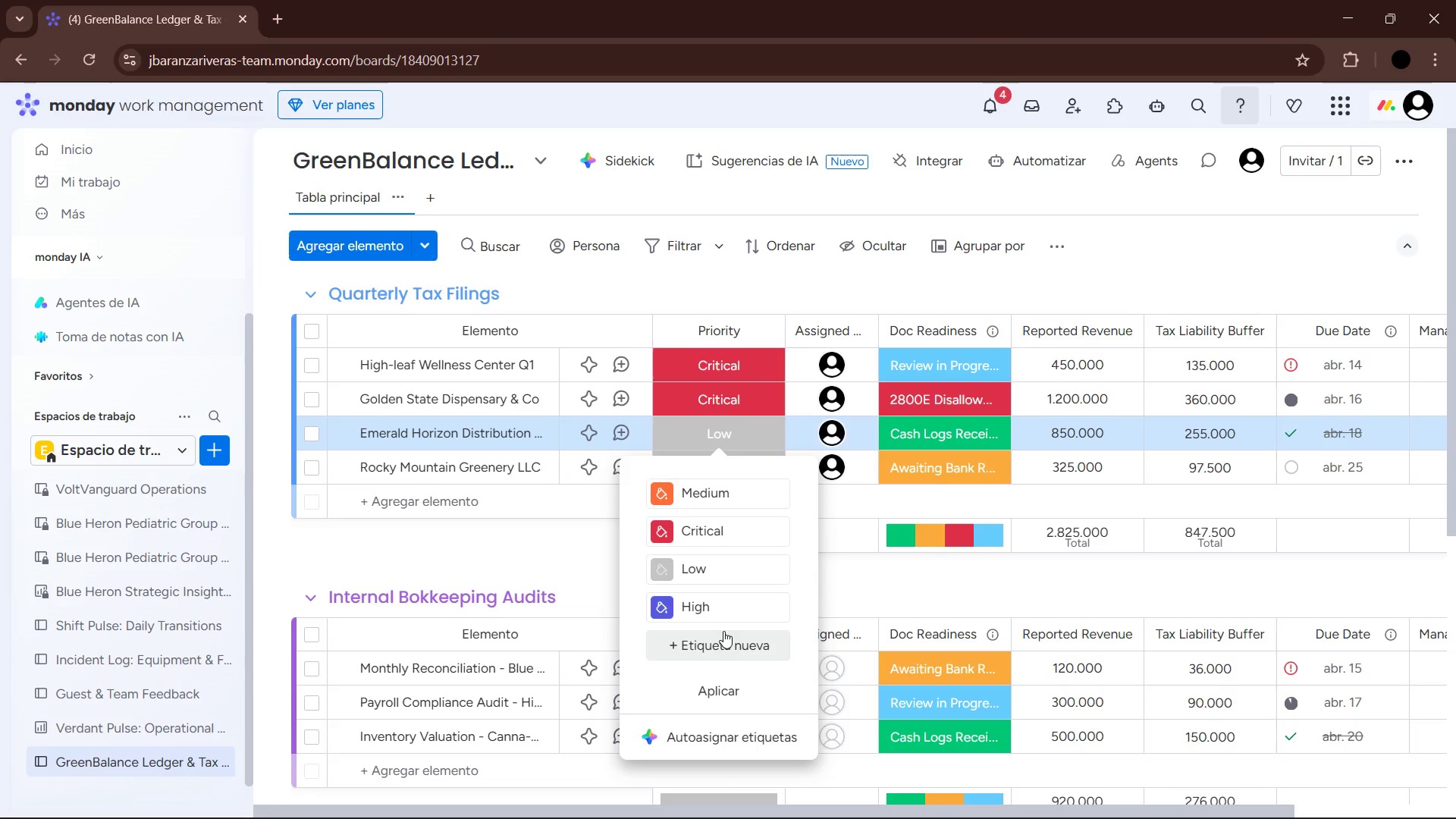 
left_click([708, 614])
 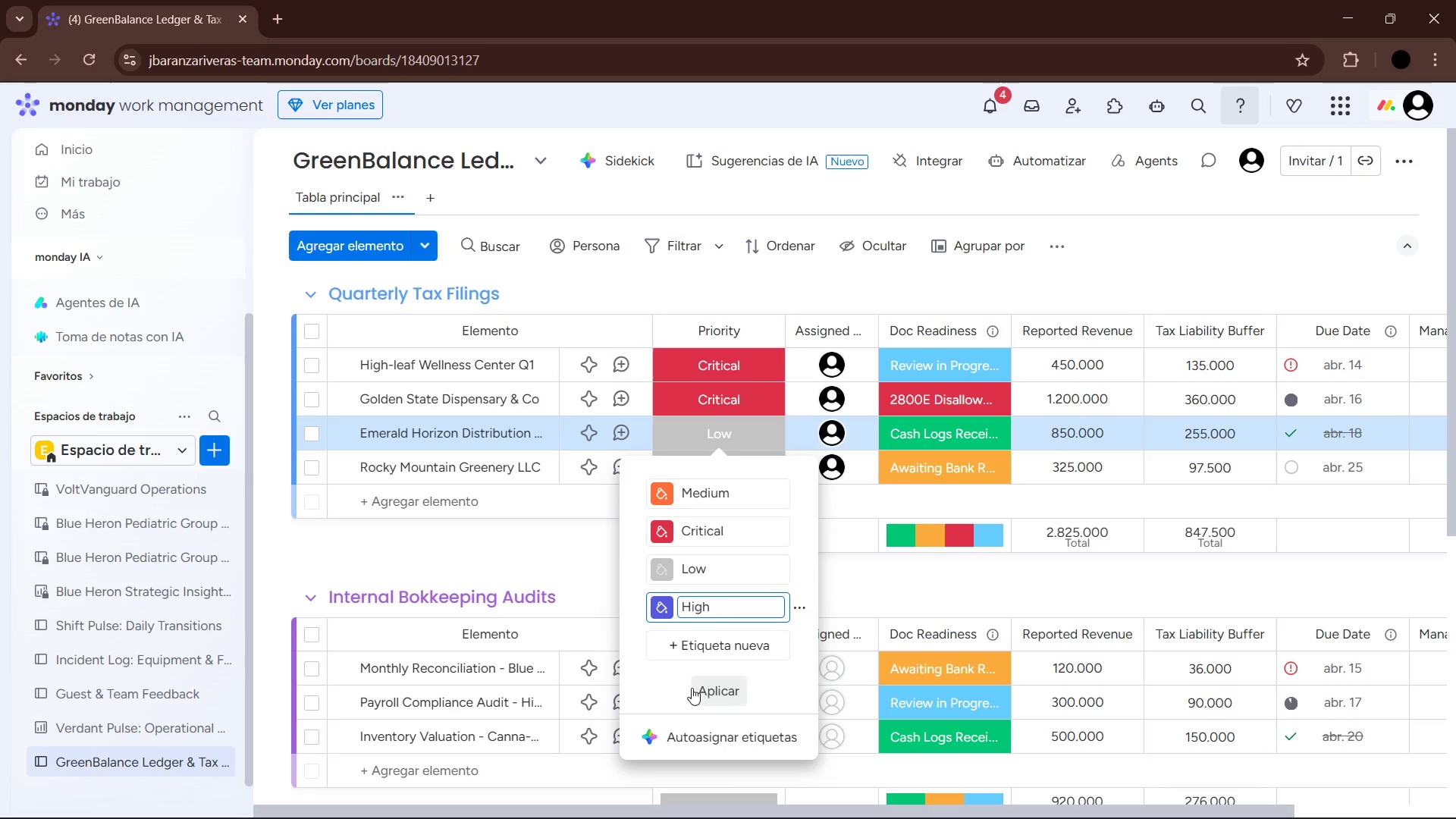 
left_click([733, 692])
 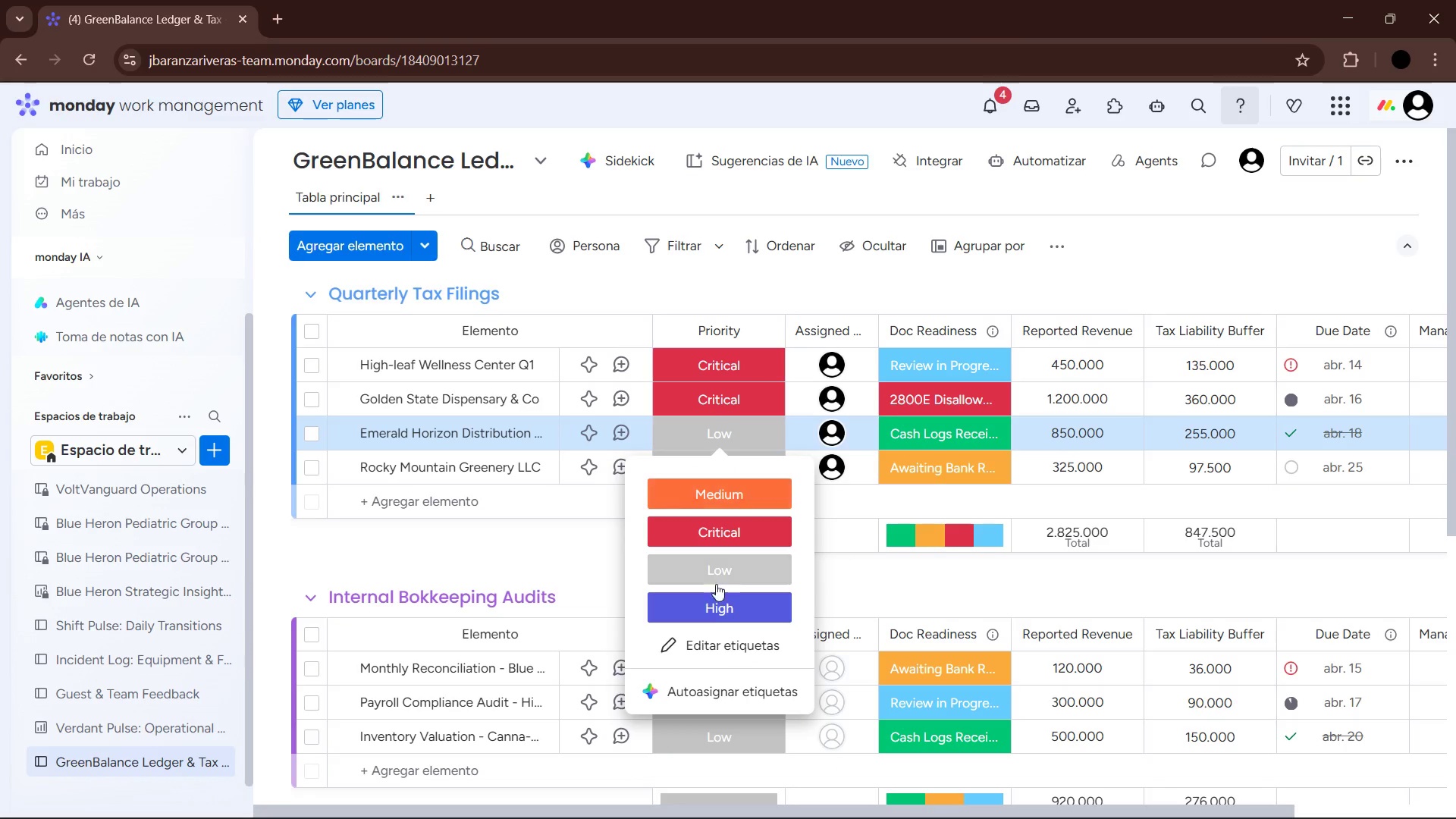 
left_click([723, 614])
 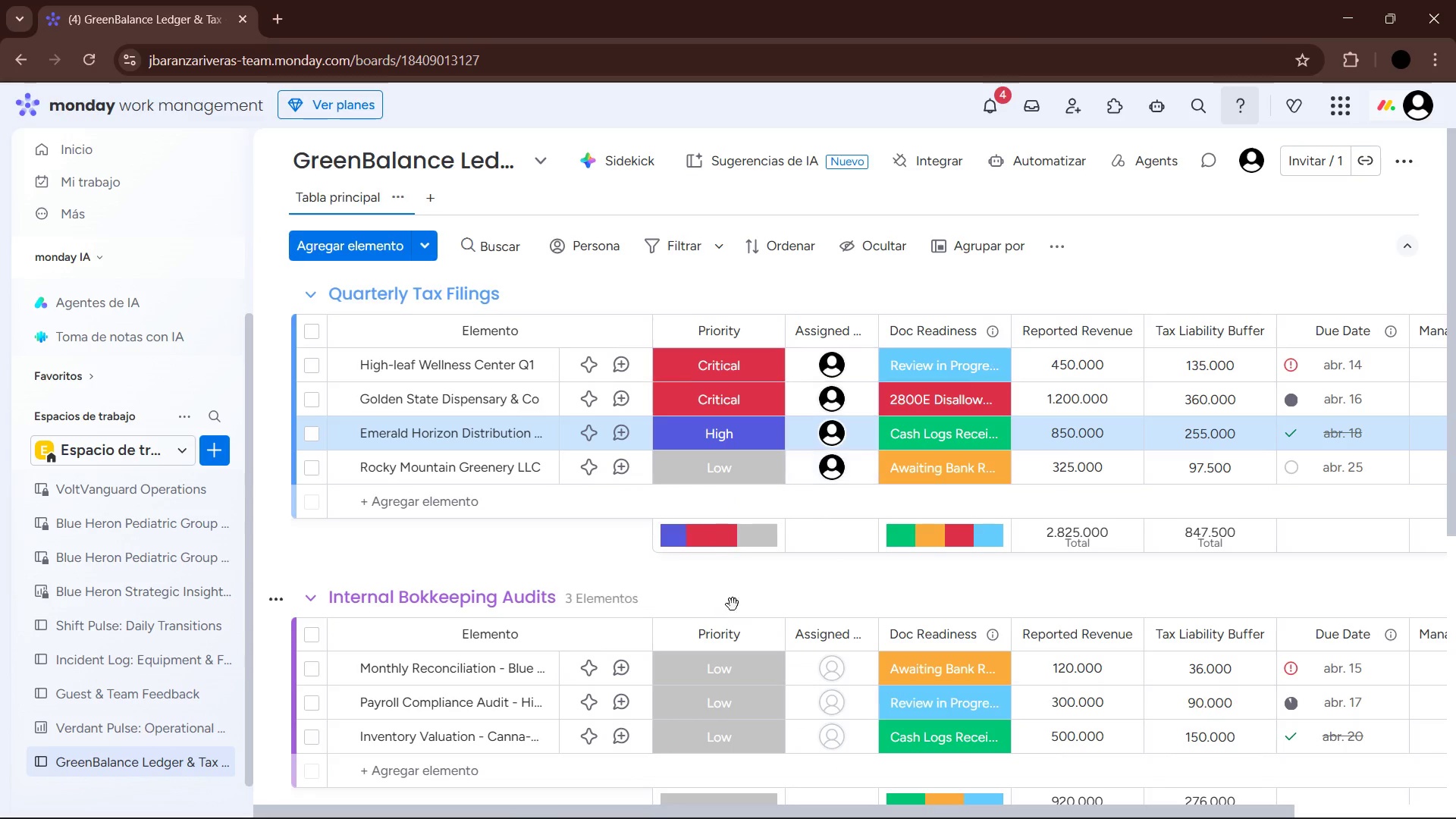 
mouse_move([754, 510])
 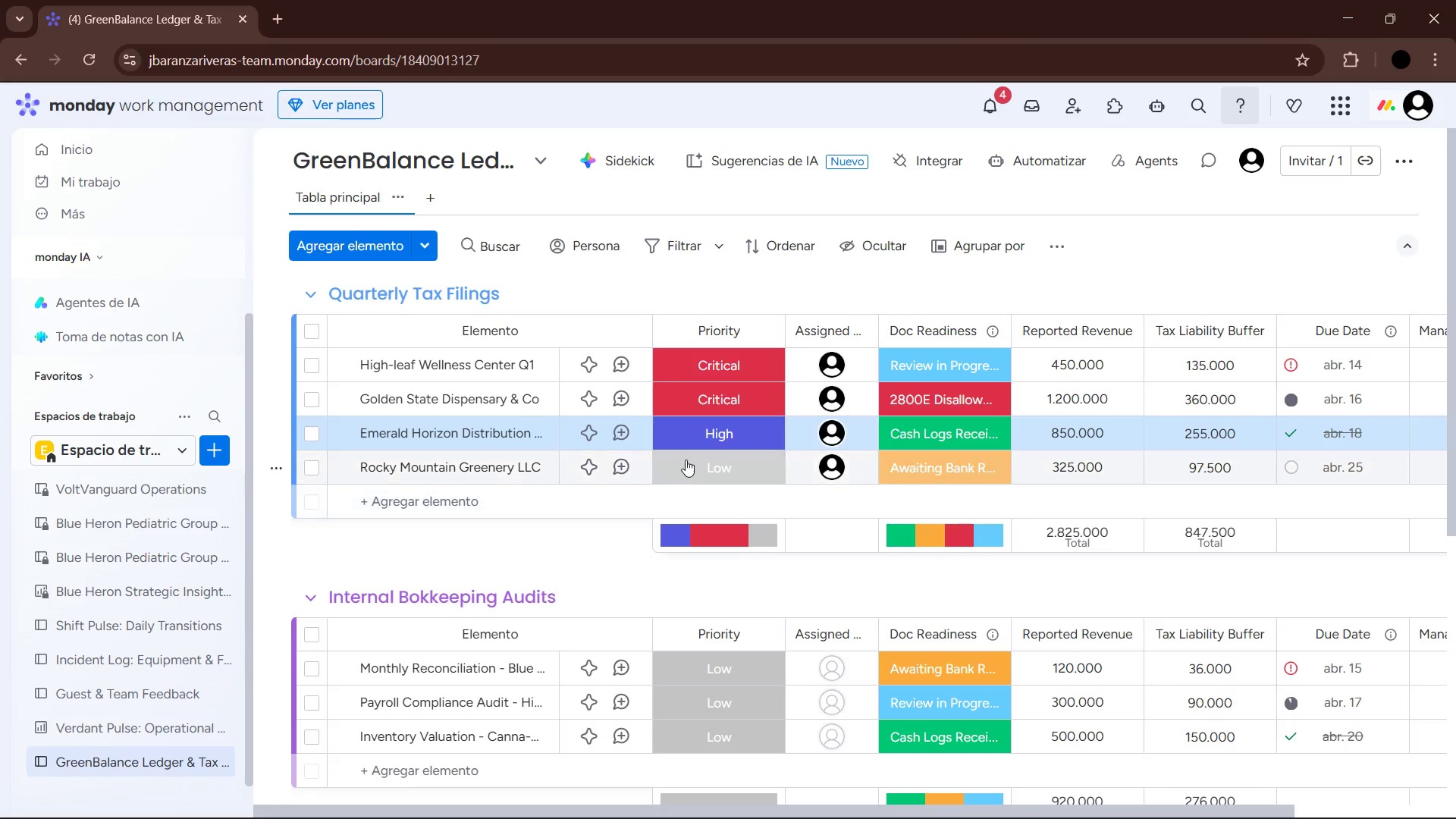 
left_click([707, 459])
 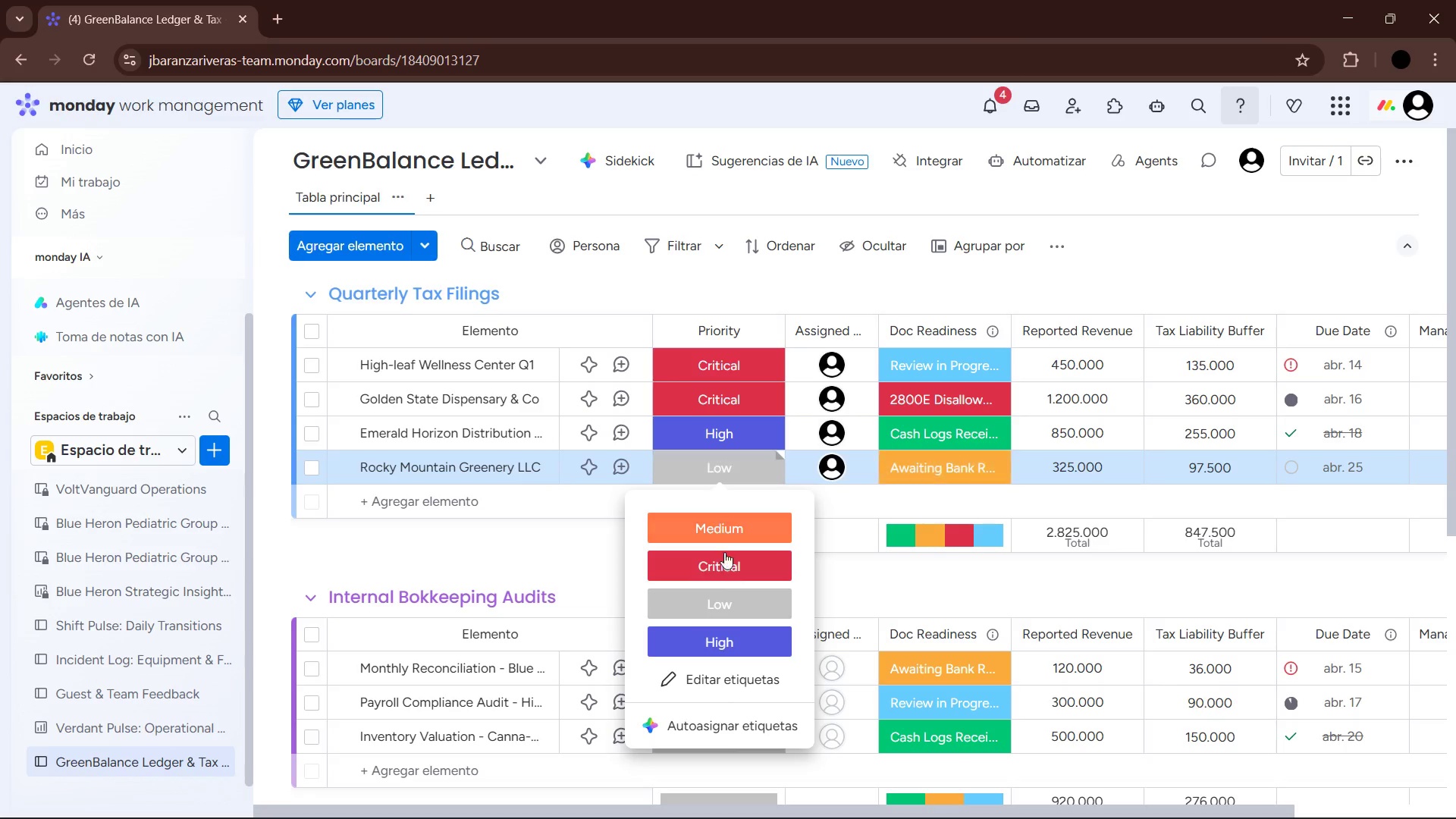 
left_click([723, 532])
 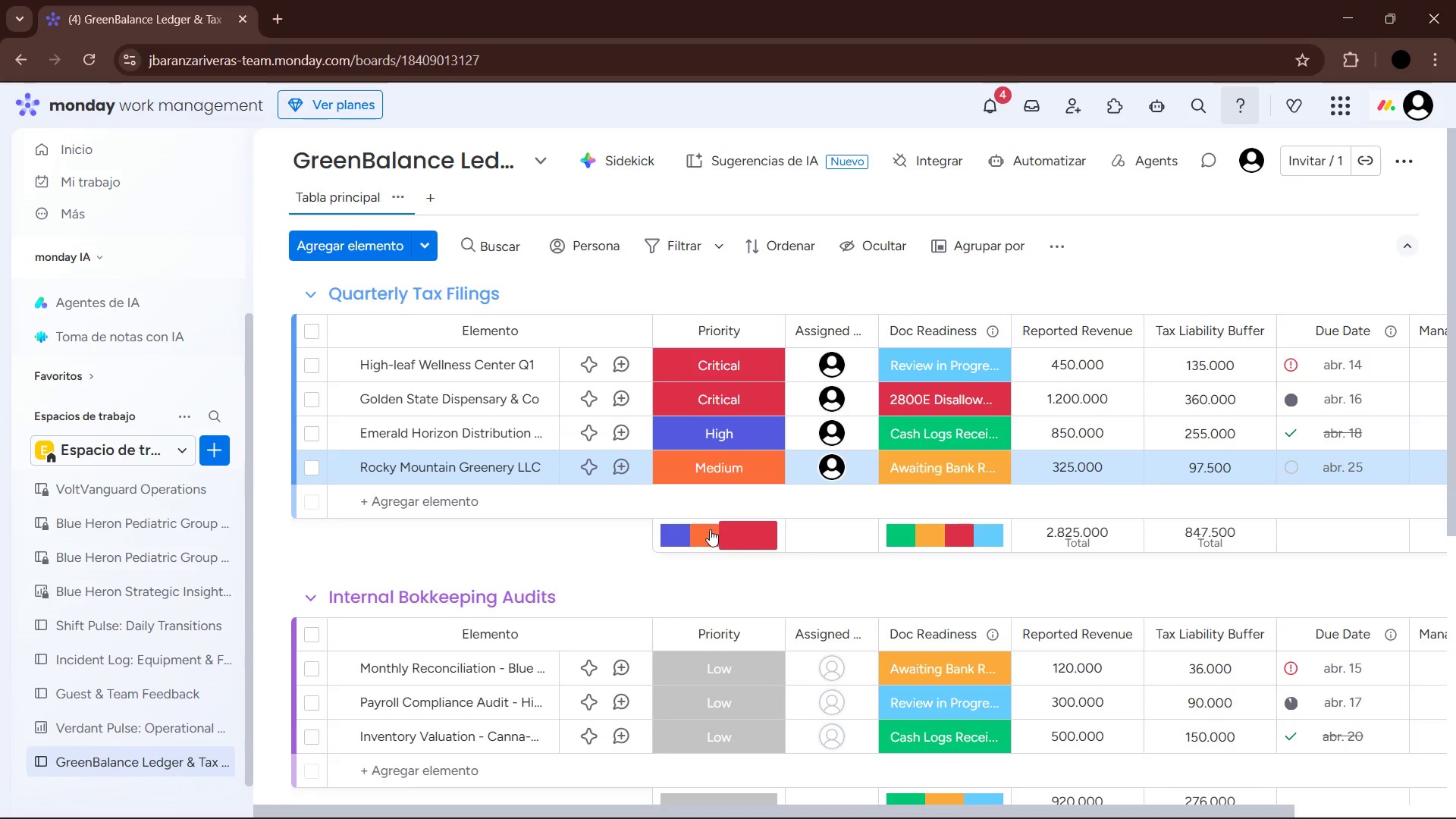 
scroll: coordinate [529, 511], scroll_direction: down, amount: 6.0
 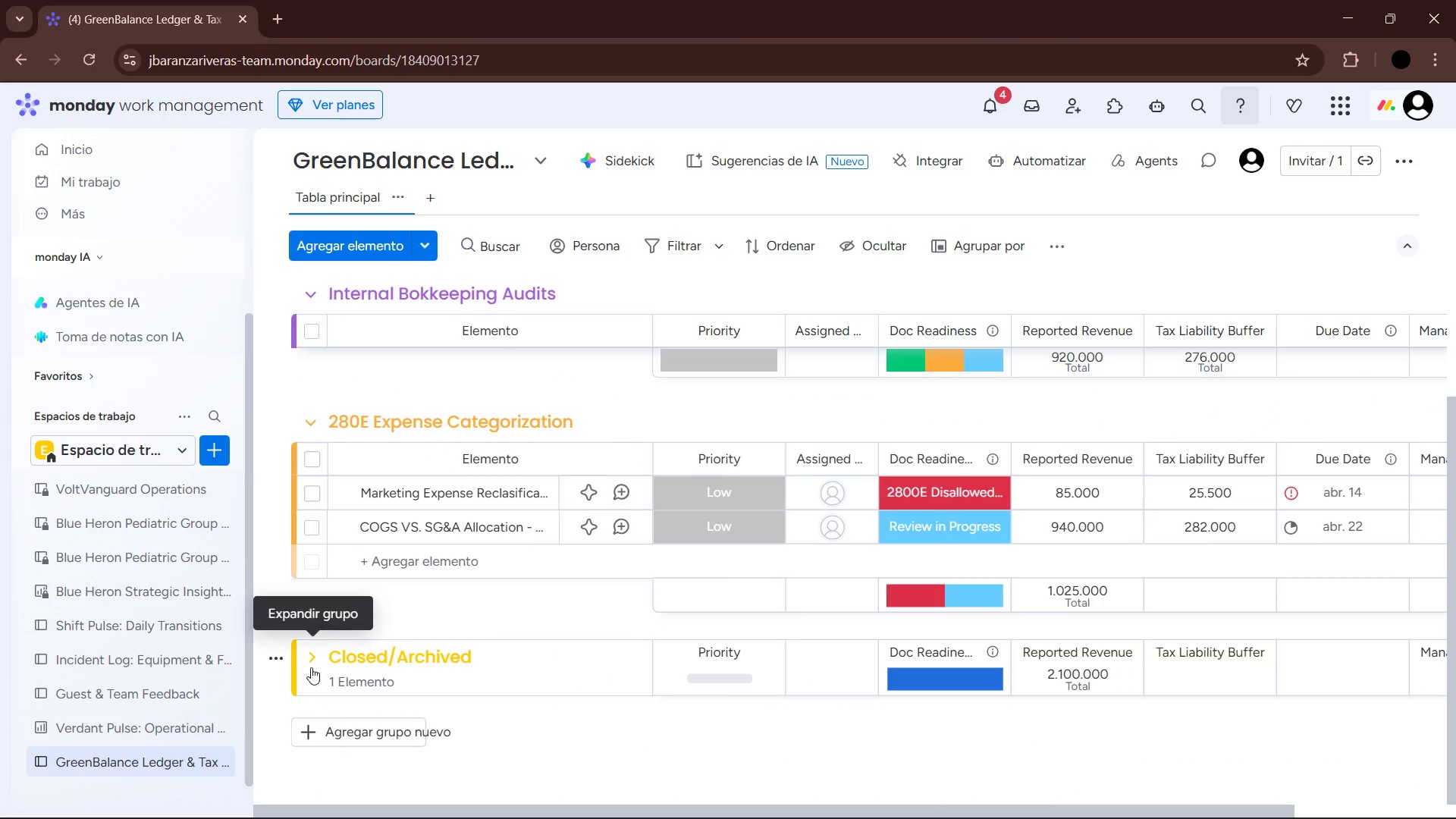 
left_click([309, 664])
 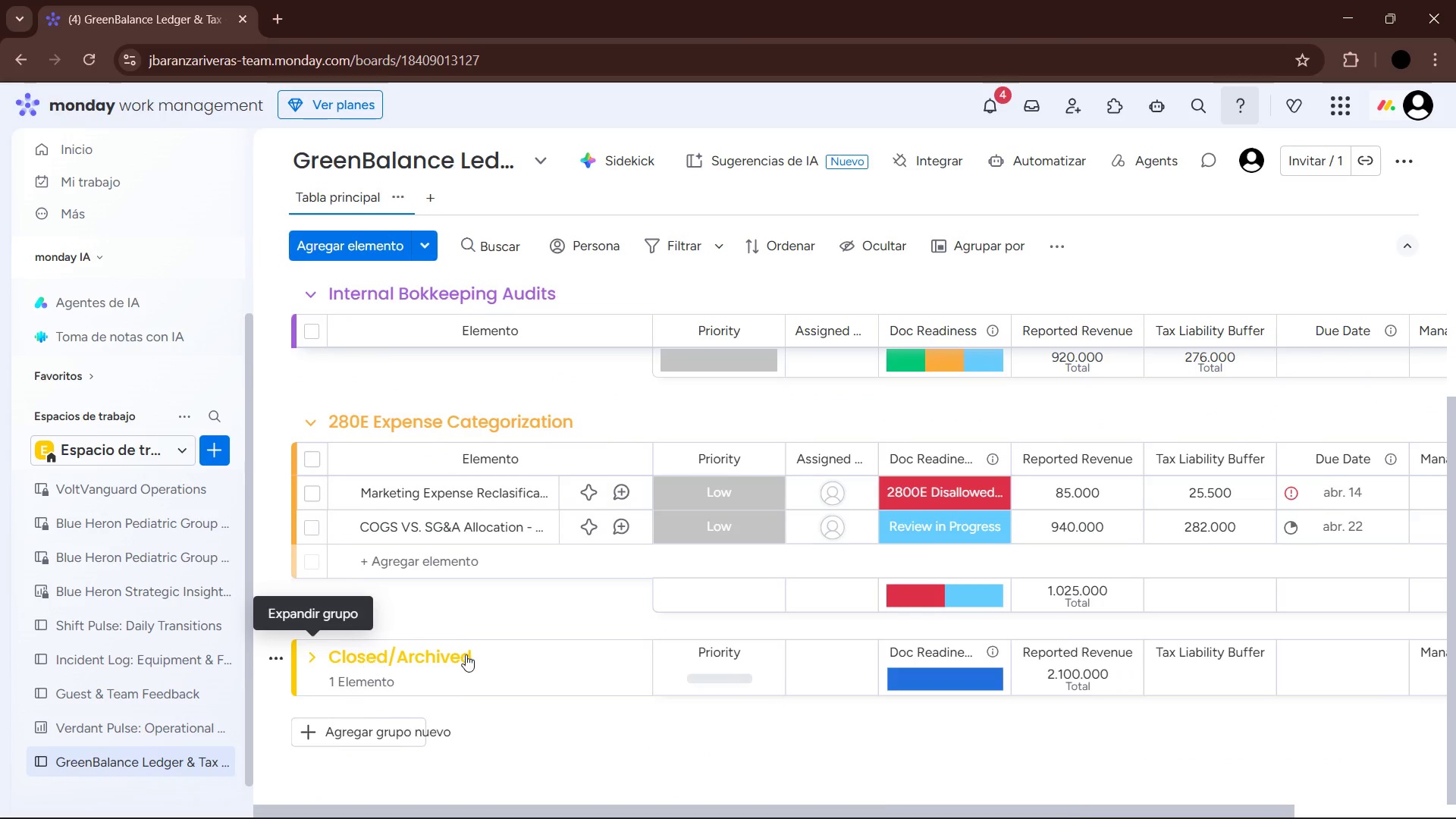 
scroll: coordinate [536, 648], scroll_direction: down, amount: 2.0
 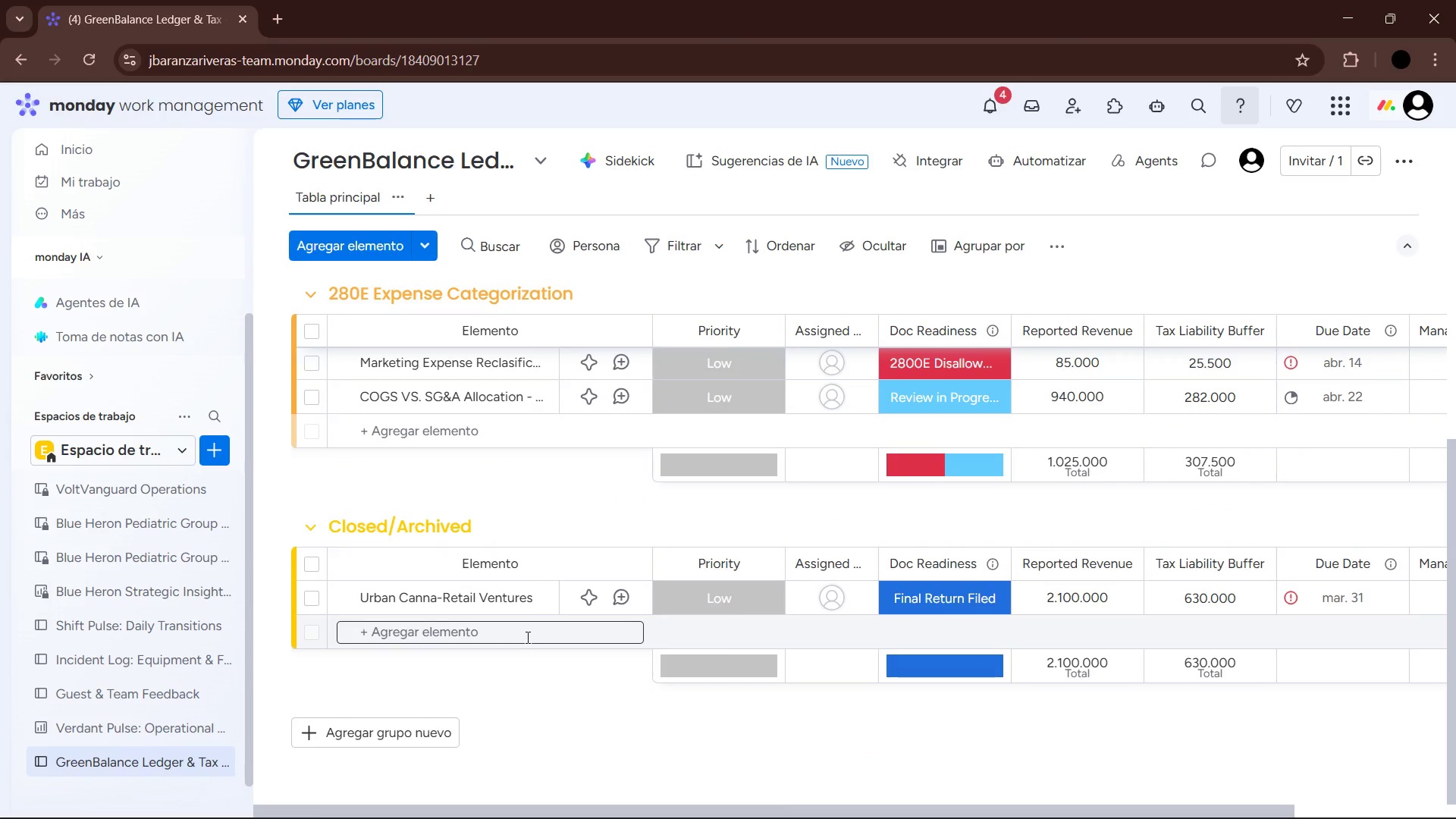 
mouse_move([743, 595])
 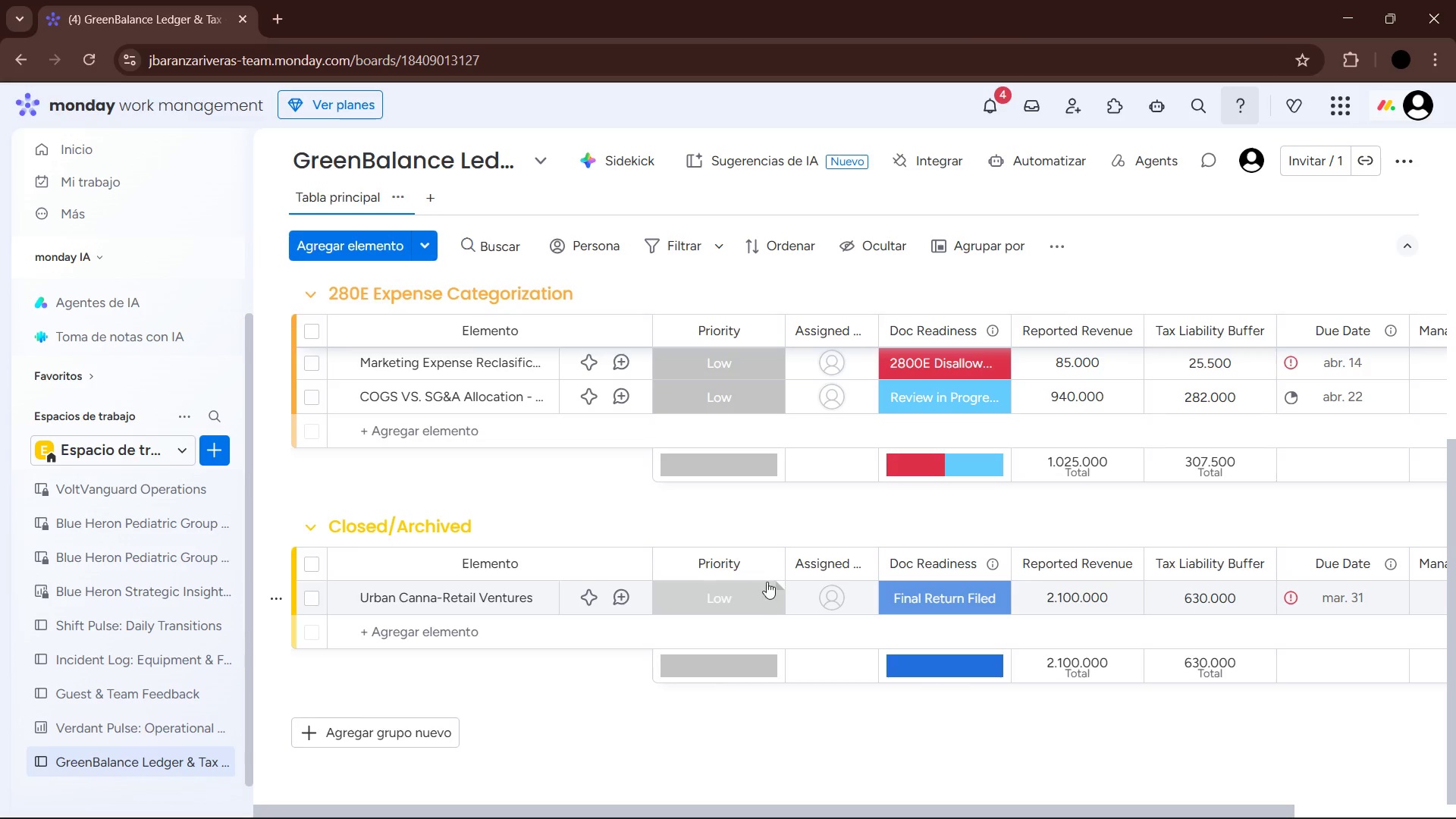 
scroll: coordinate [648, 560], scroll_direction: up, amount: 8.0
 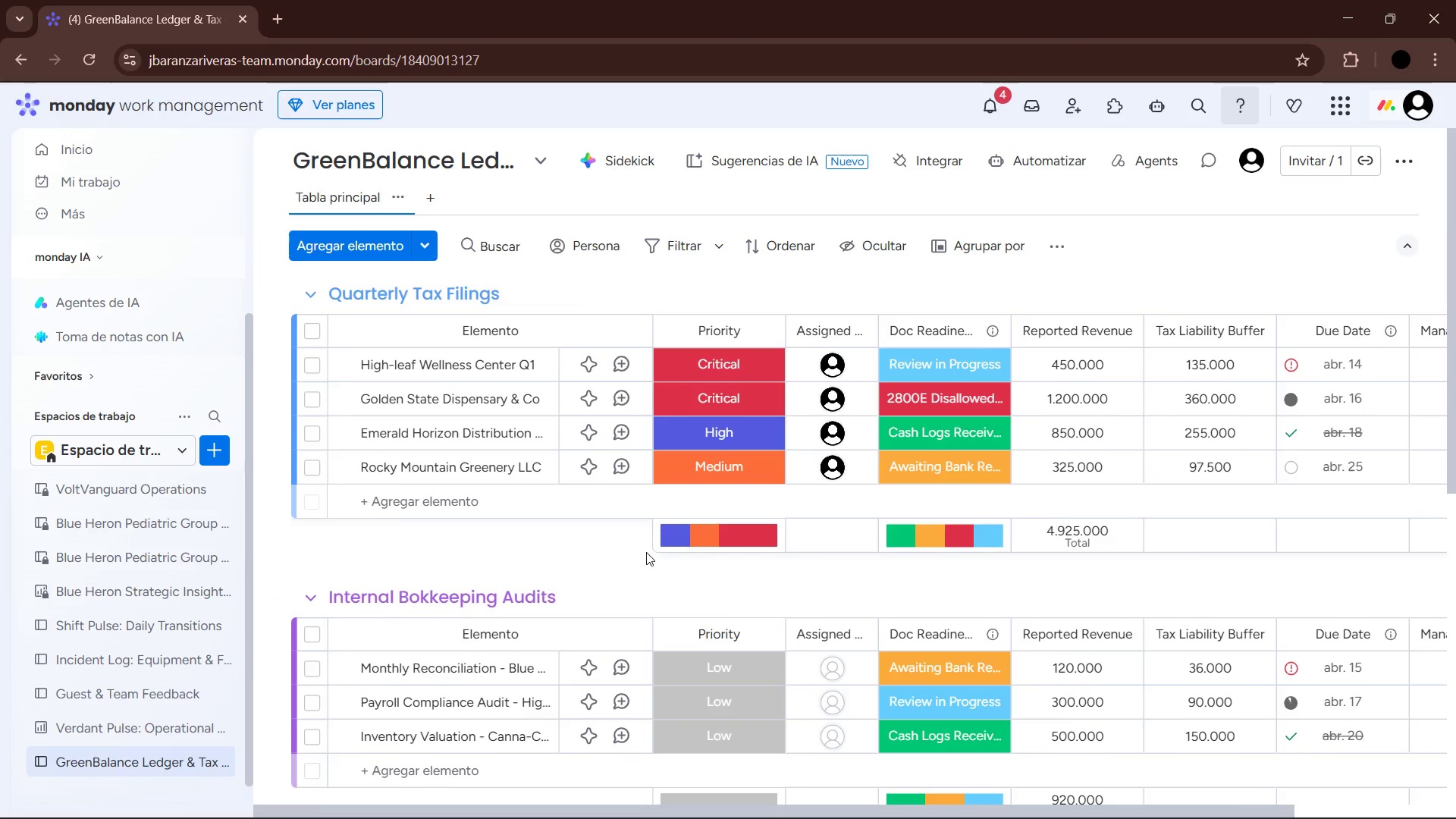 
scroll: coordinate [646, 551], scroll_direction: down, amount: 1.0
 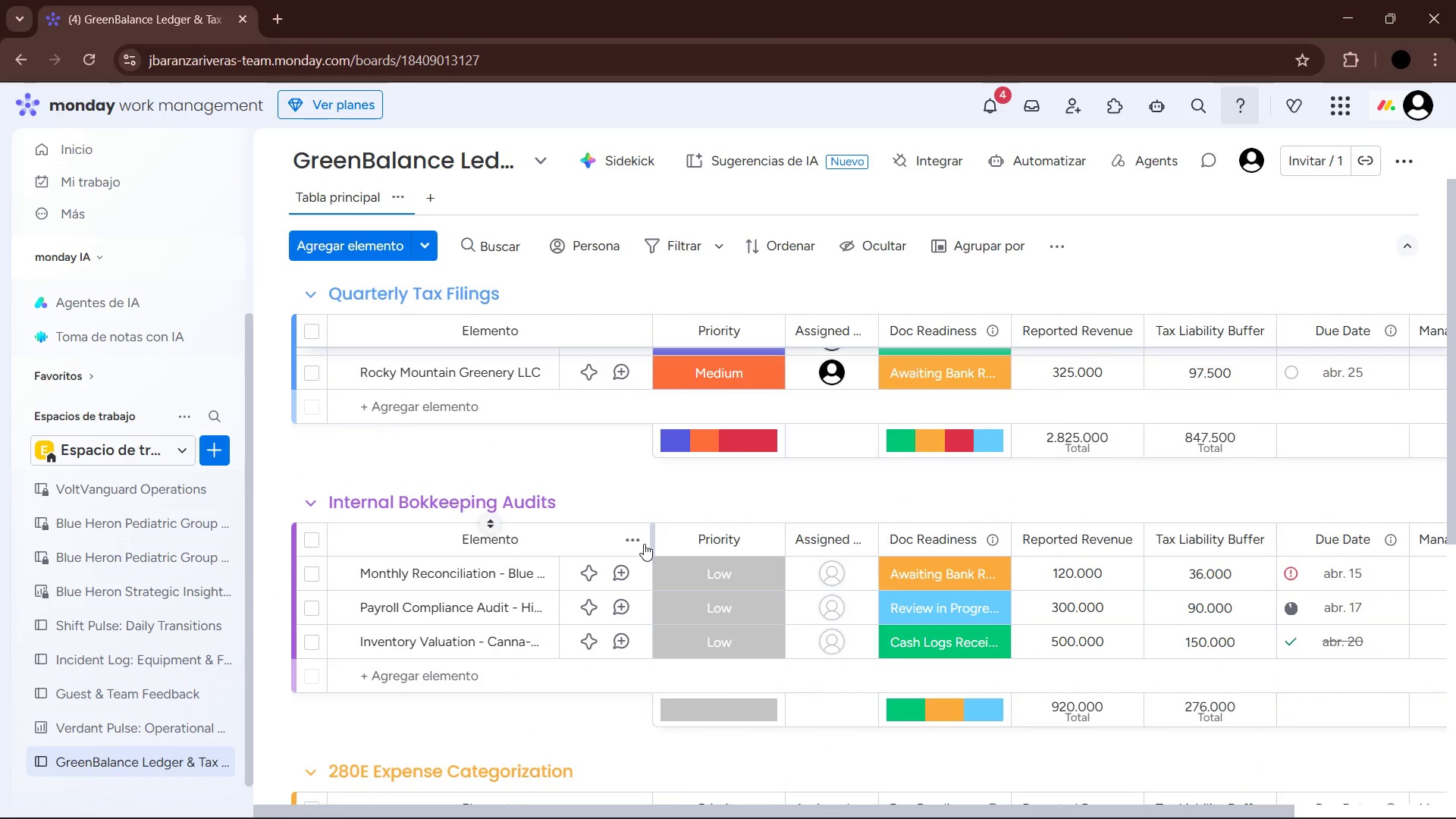 
wait(5.77)
 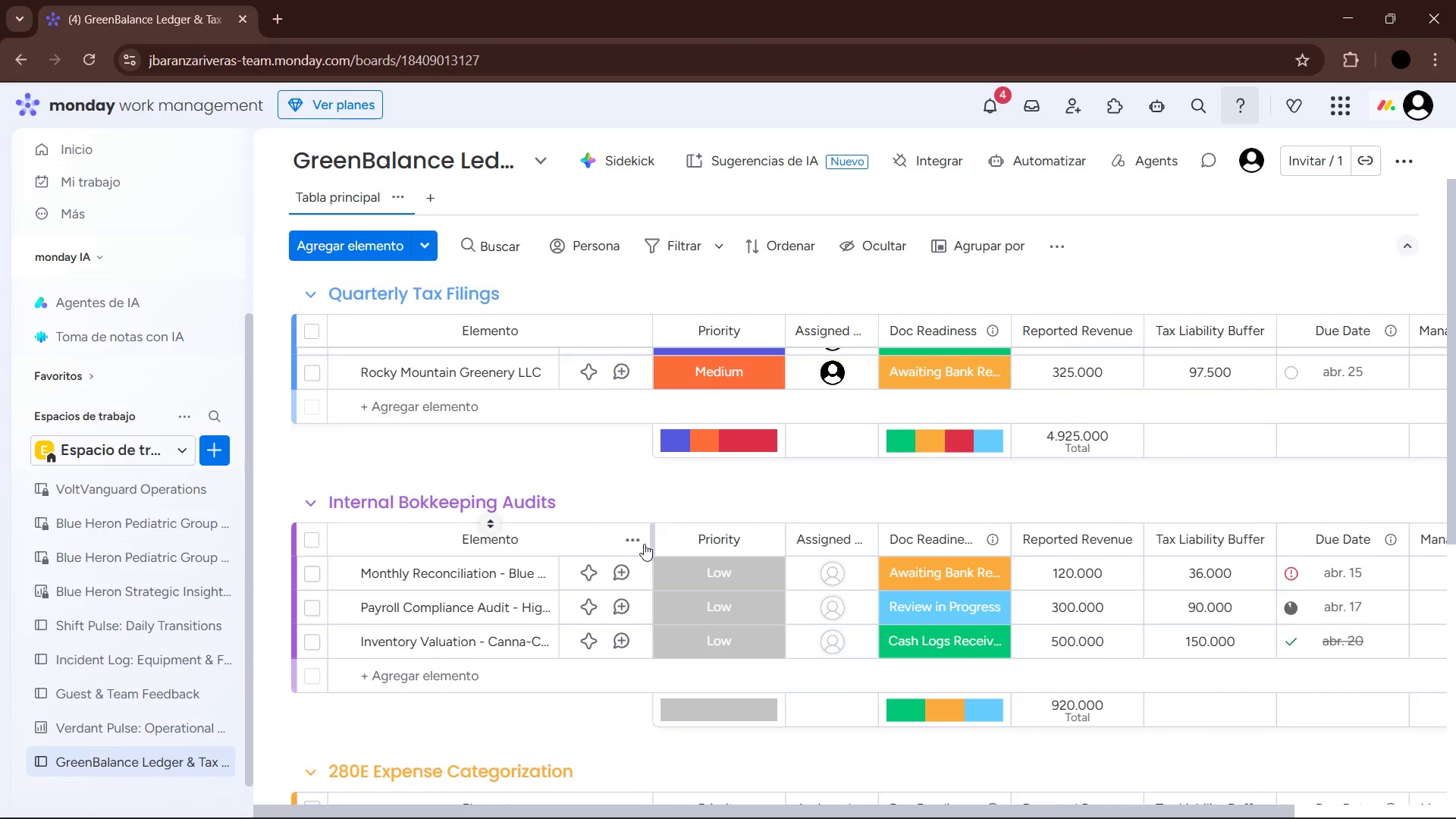 
left_click([710, 582])
 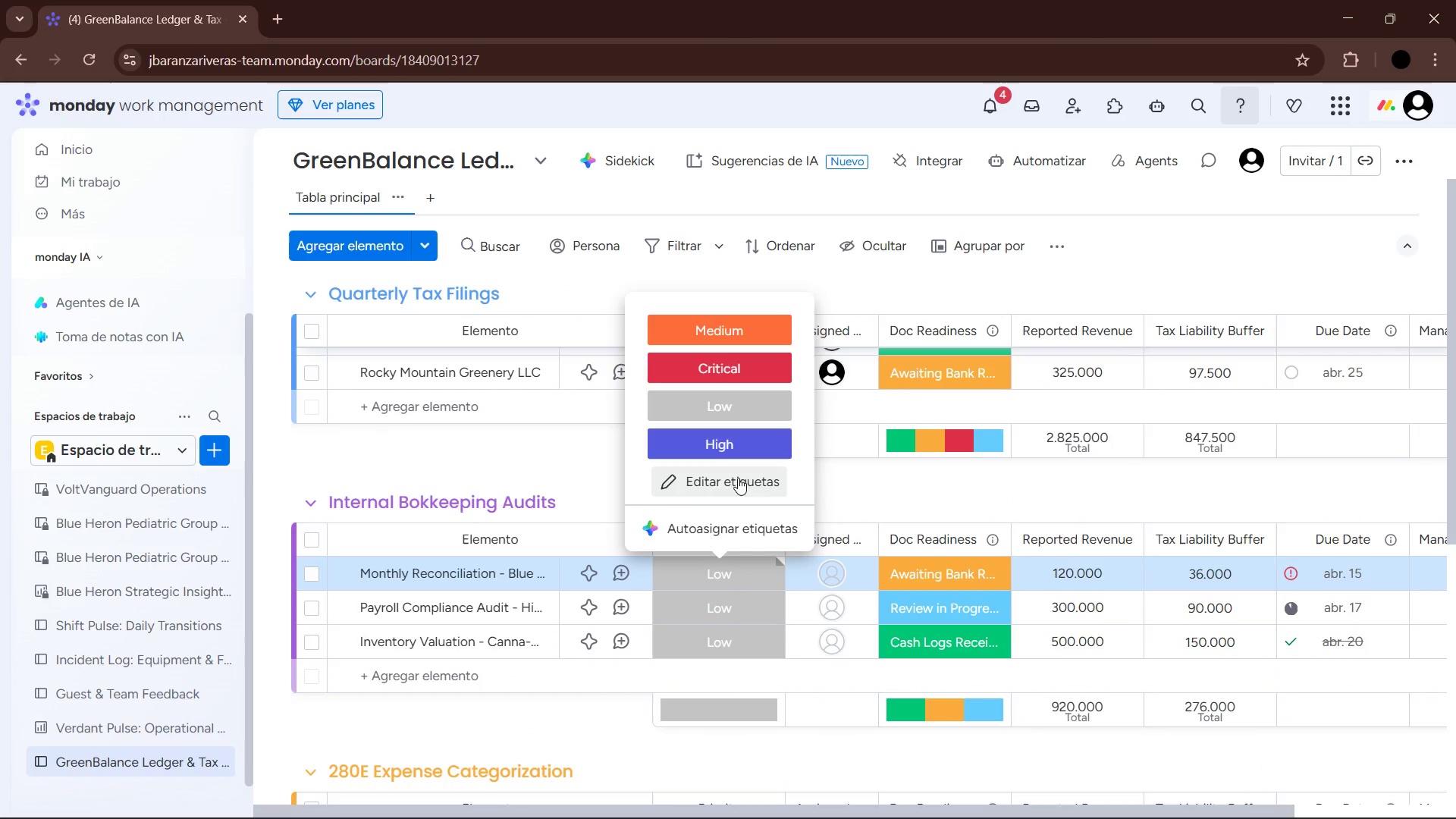 
left_click([736, 444])
 